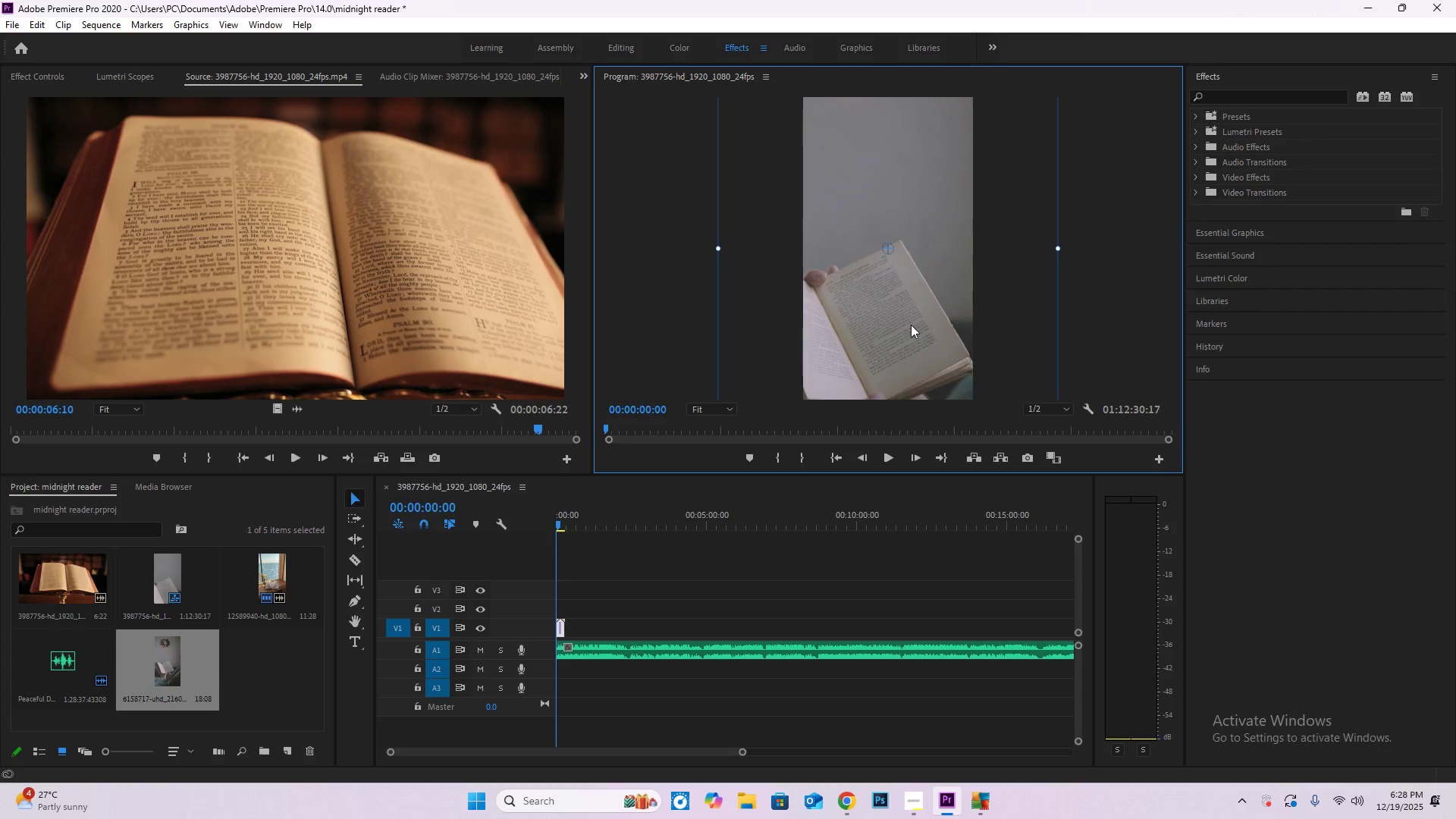 
left_click_drag(start_coordinate=[912, 325], to_coordinate=[941, 284])
 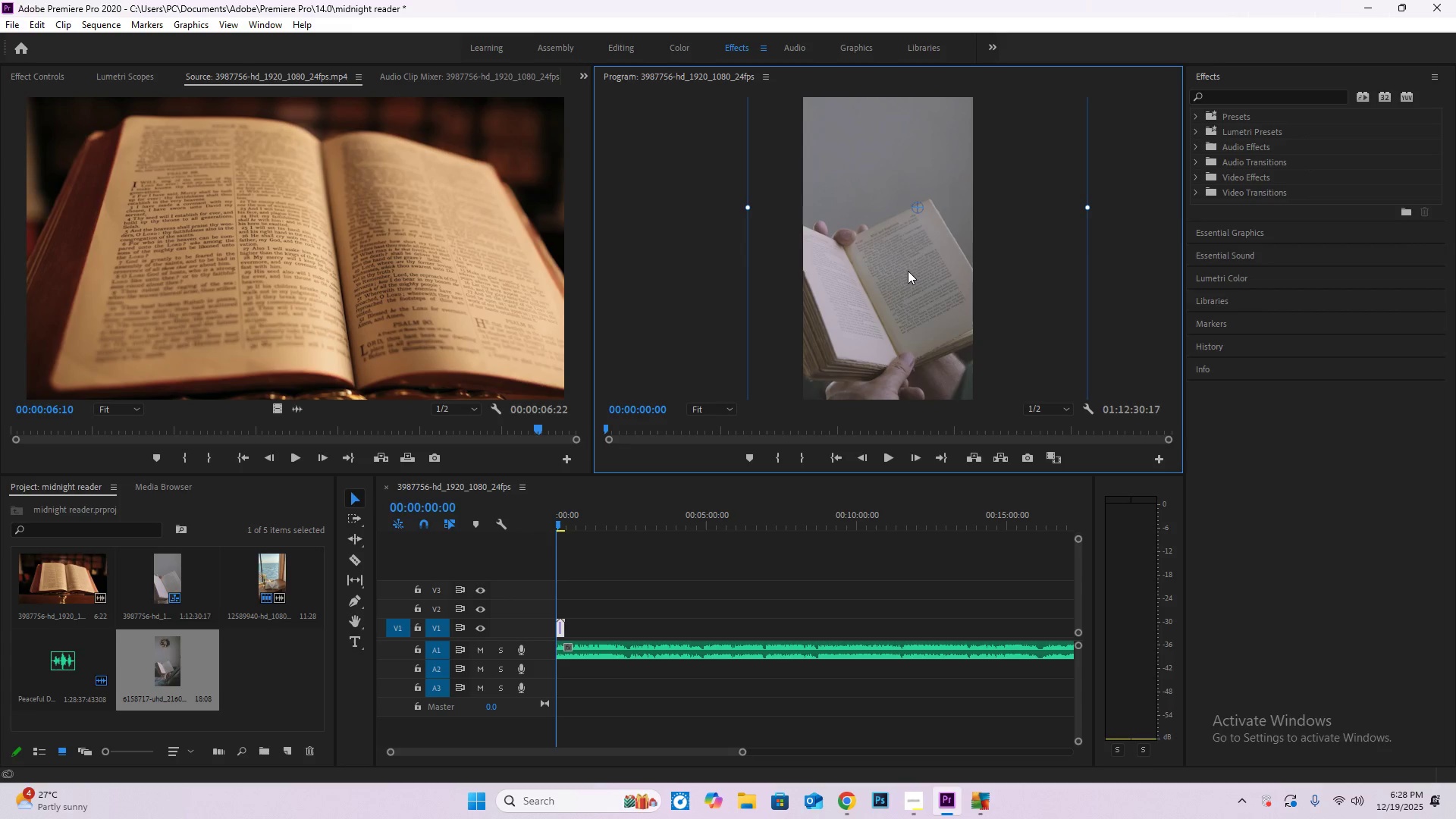 
wait(8.97)
 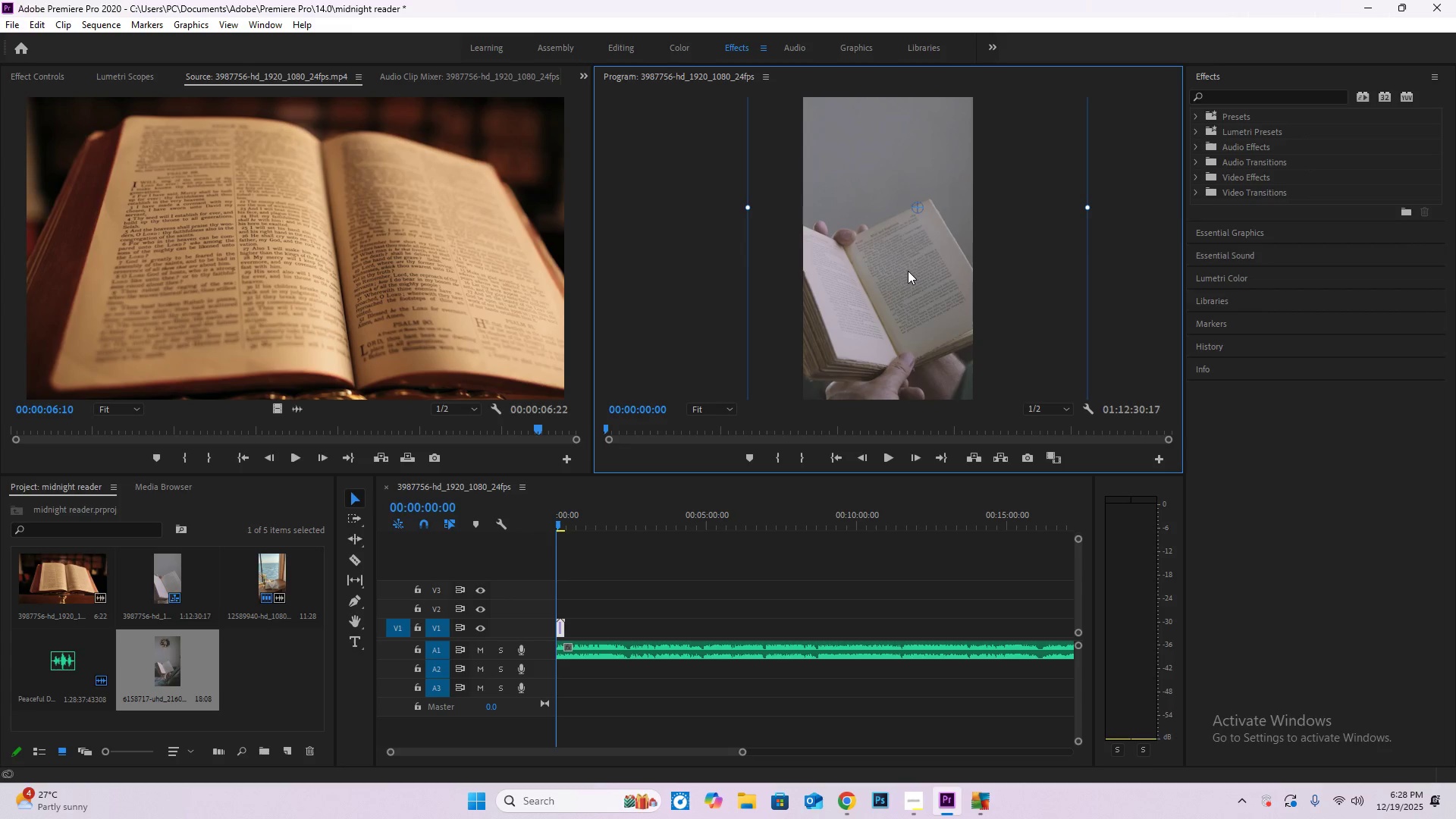 
double_click([269, 665])
 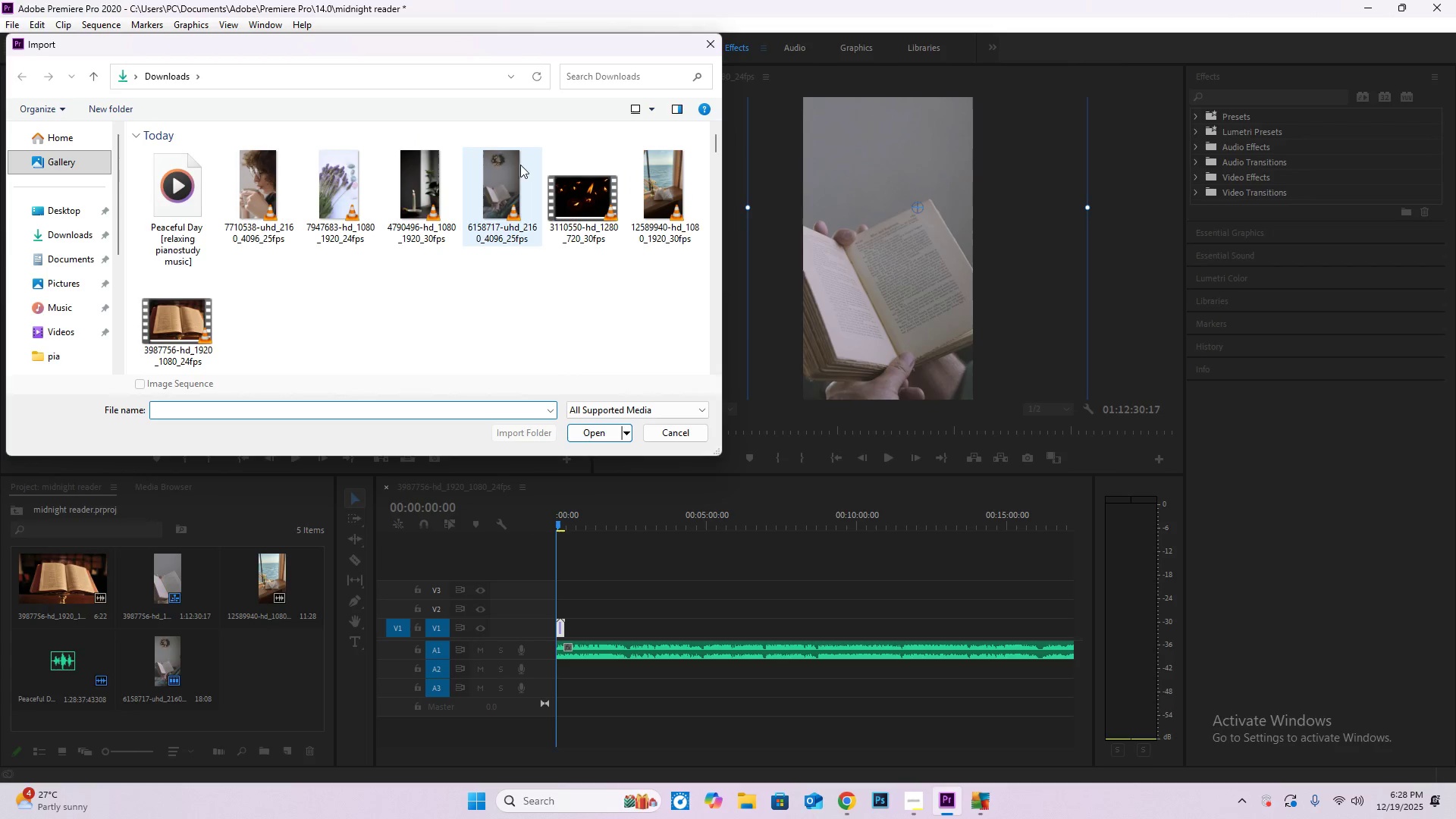 
double_click([417, 203])
 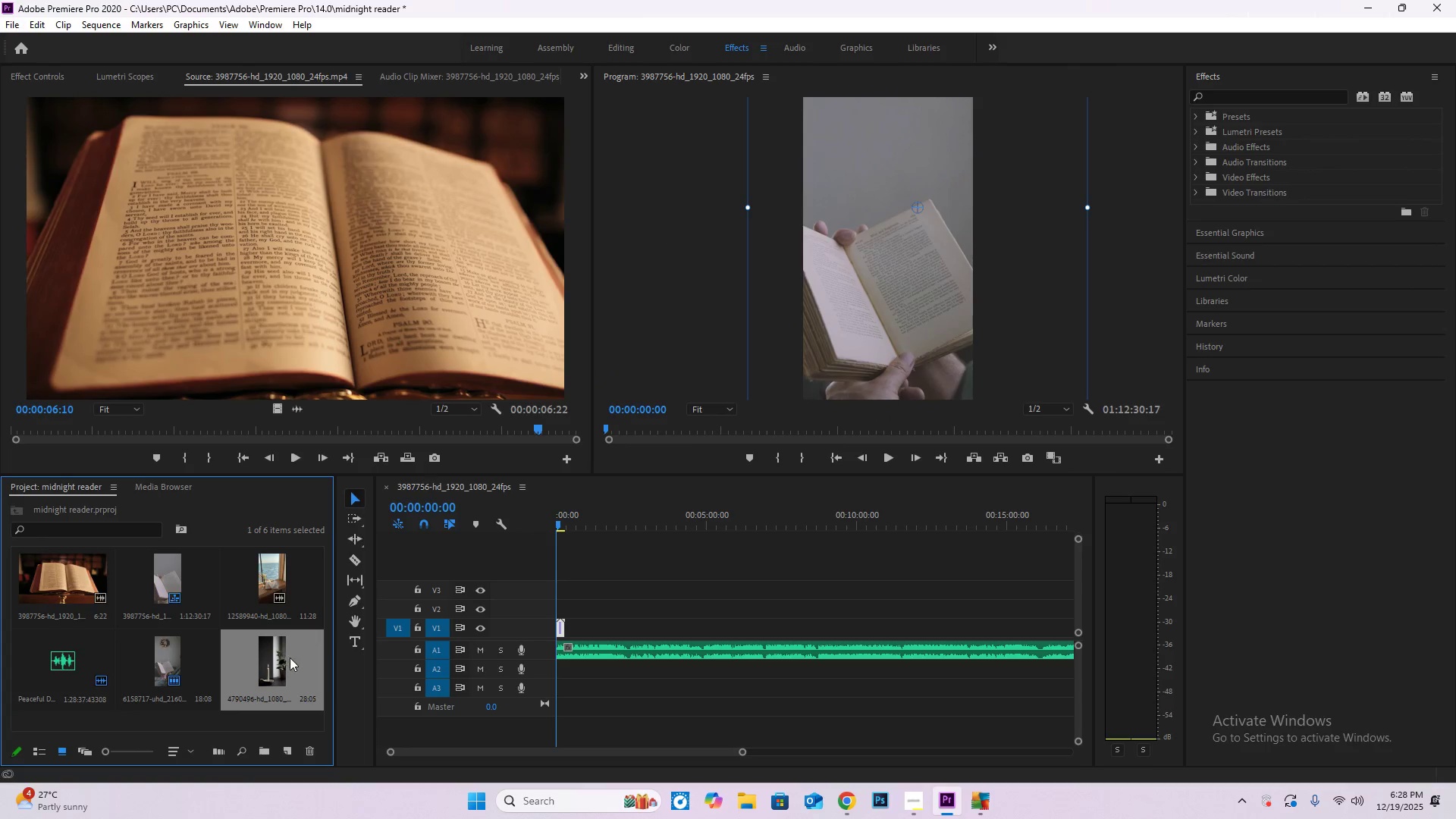 
left_click_drag(start_coordinate=[266, 667], to_coordinate=[572, 625])
 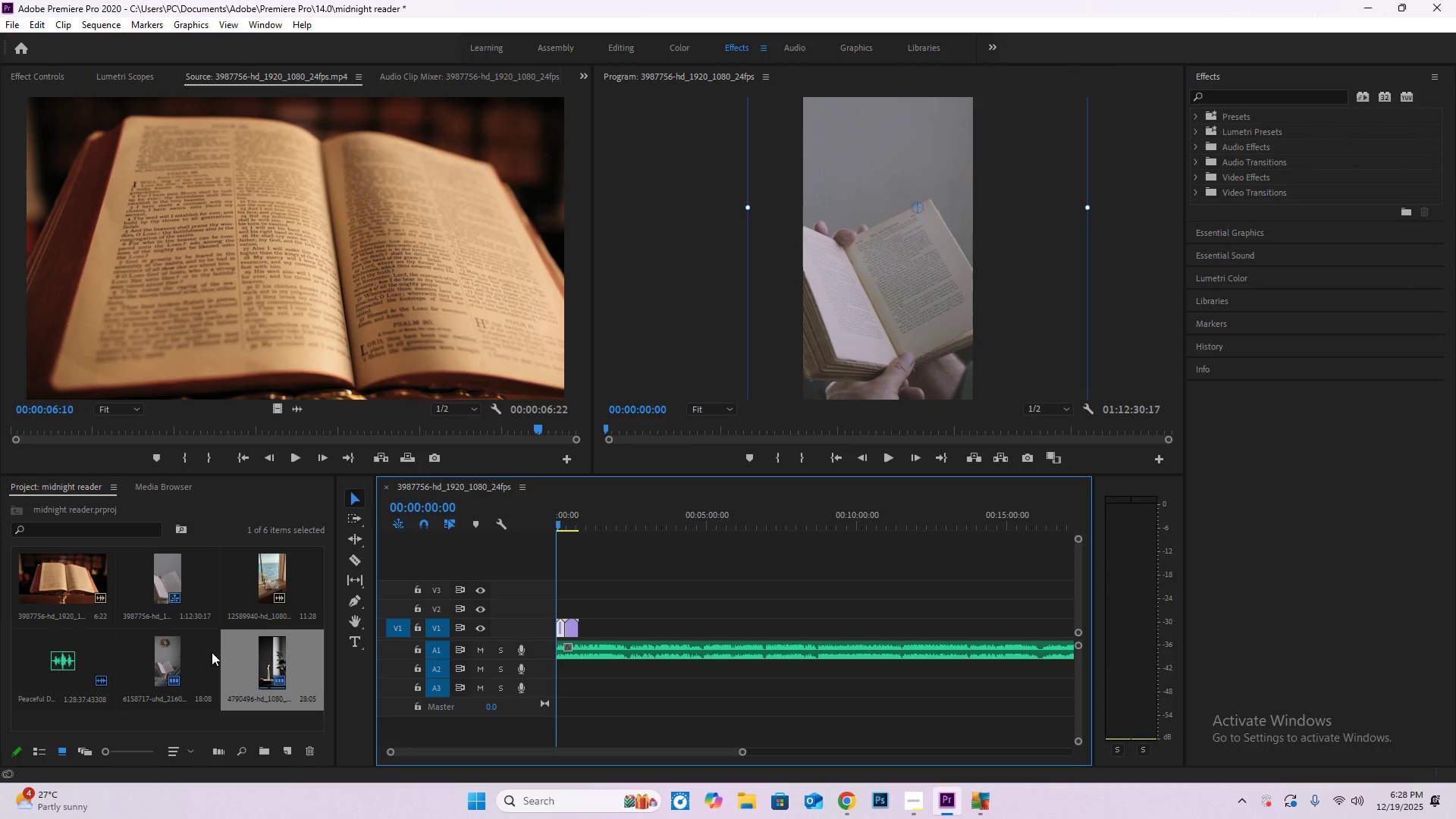 
left_click([218, 654])
 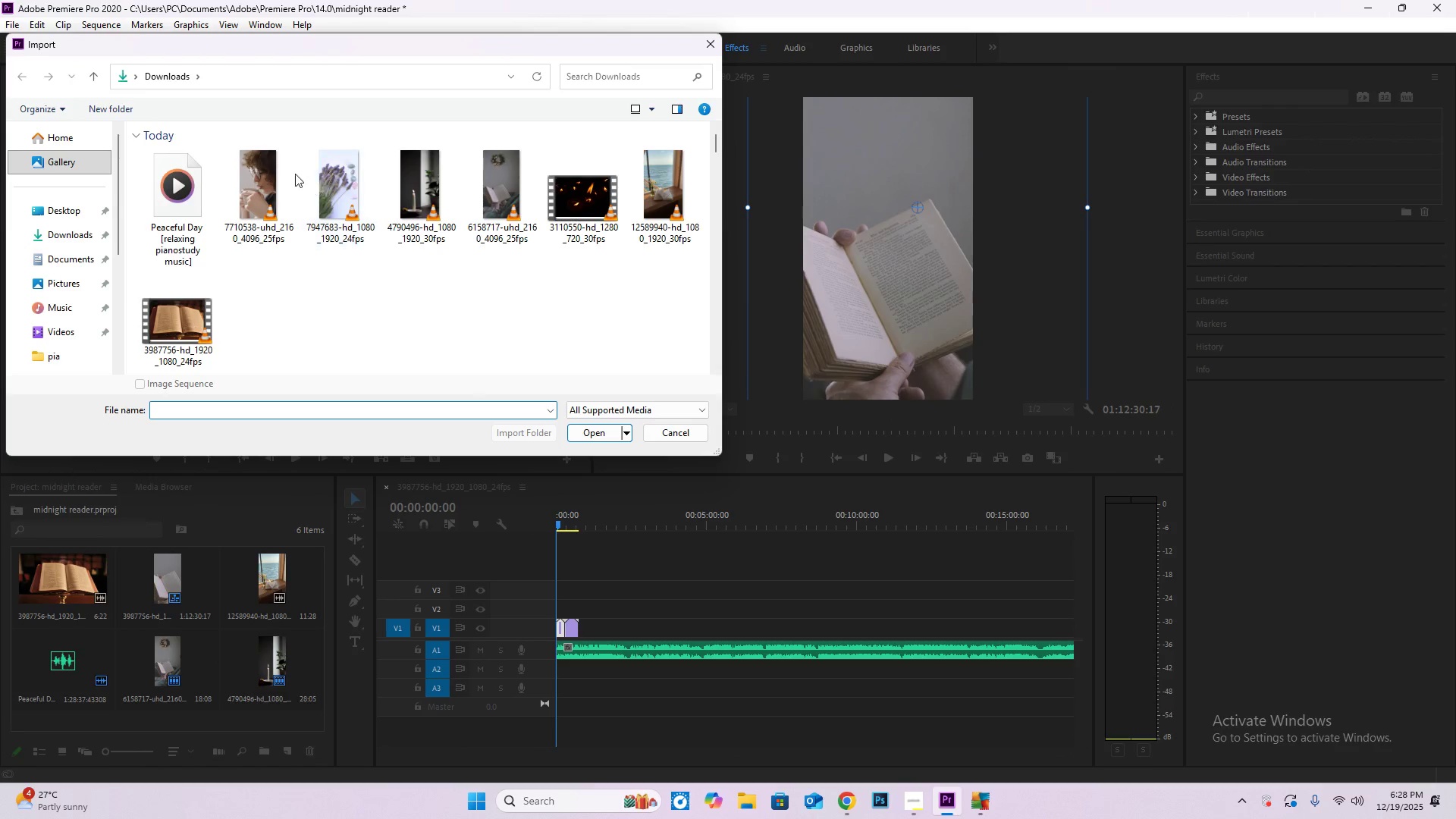 
left_click([275, 187])
 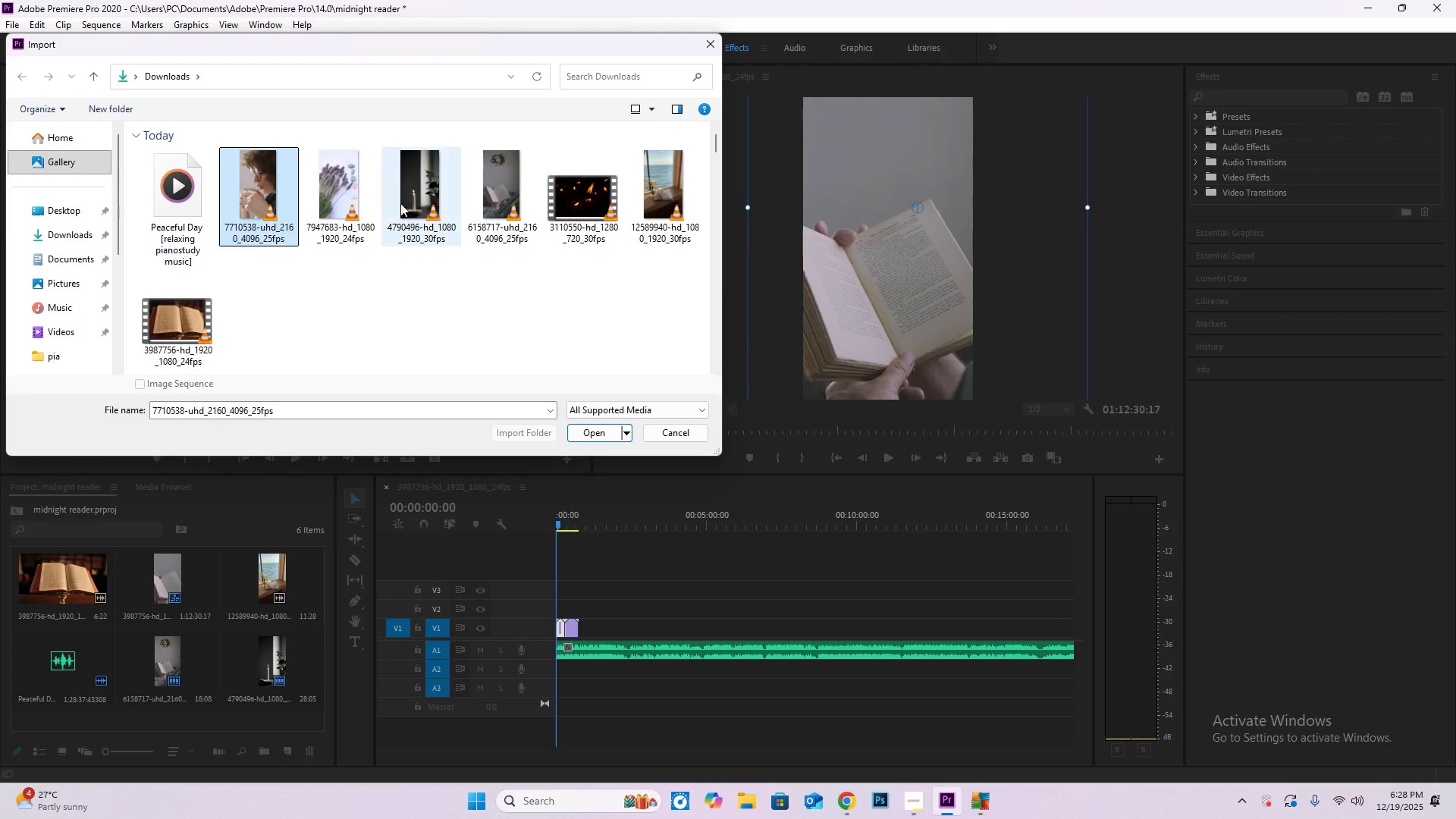 
left_click([357, 197])
 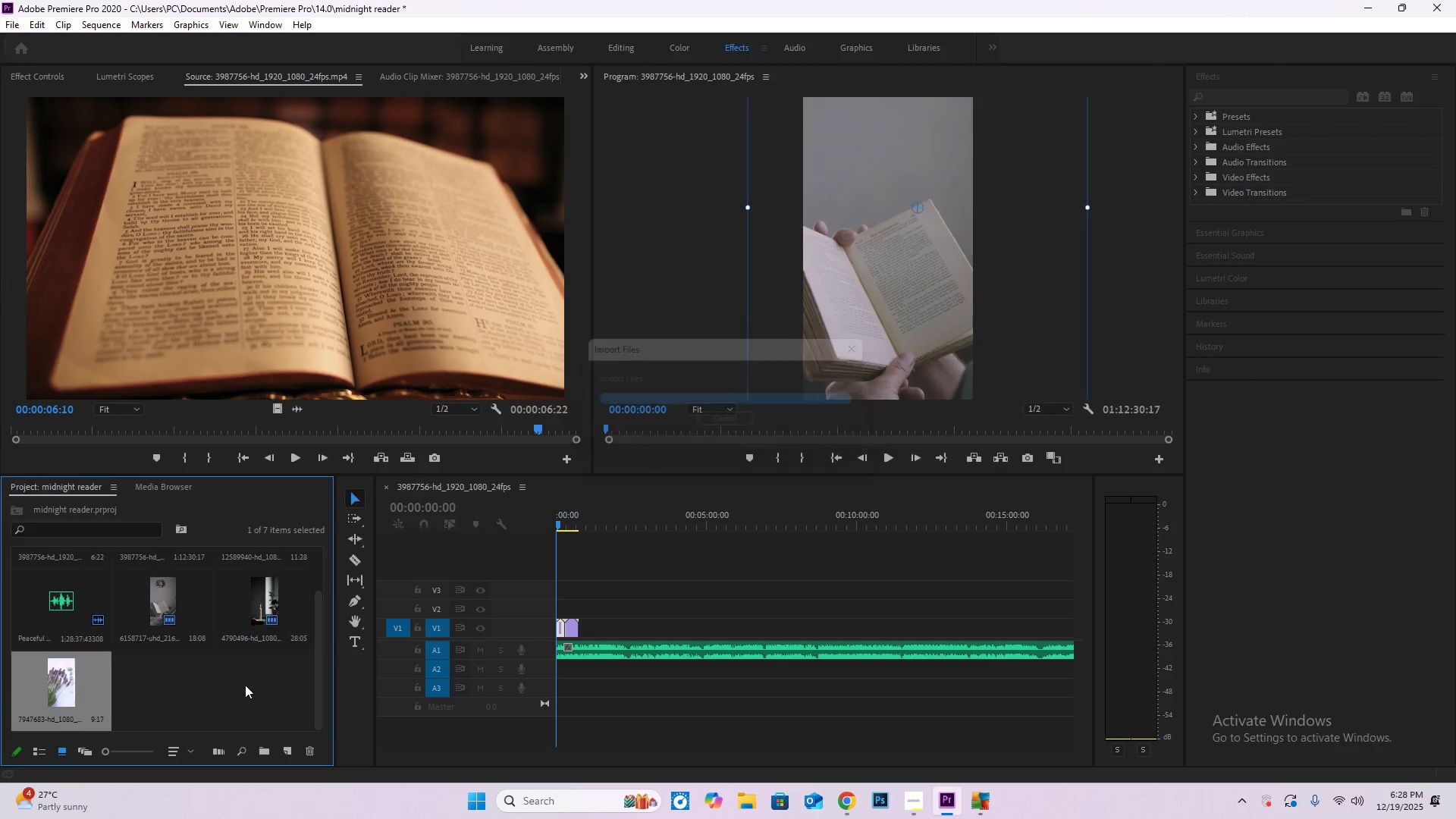 
left_click_drag(start_coordinate=[81, 688], to_coordinate=[579, 632])
 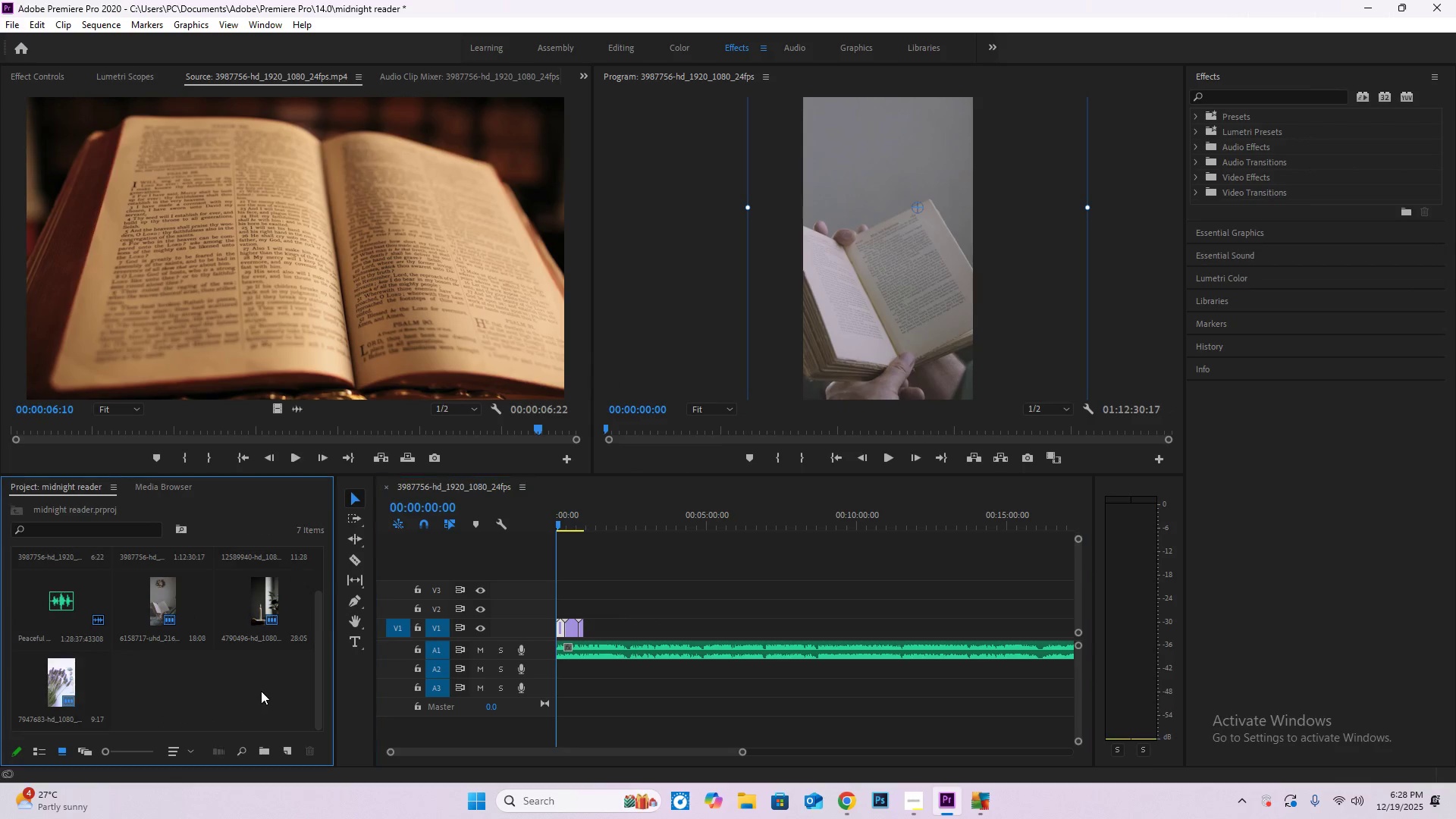 
double_click([262, 691])
 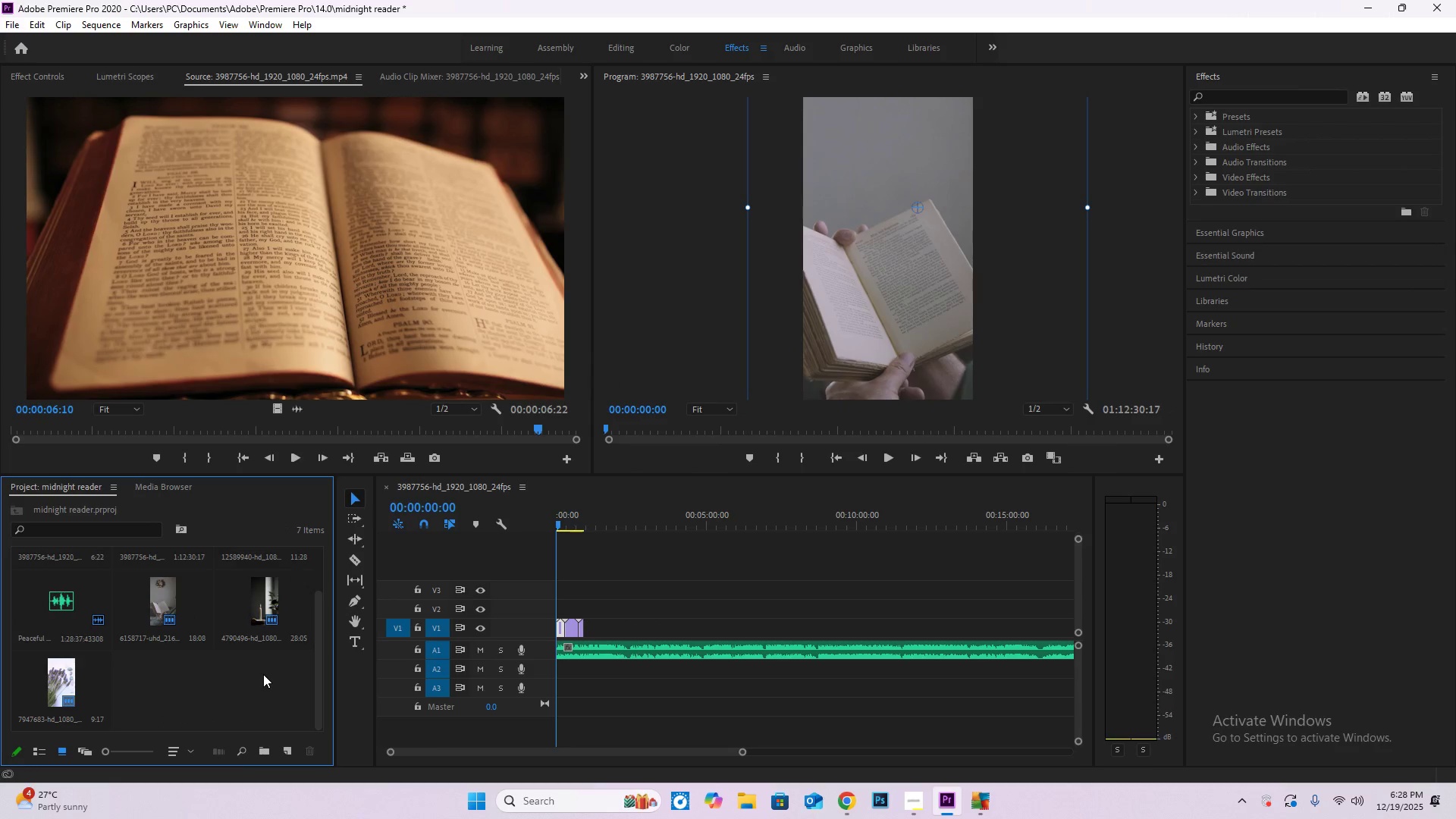 
double_click([263, 674])
 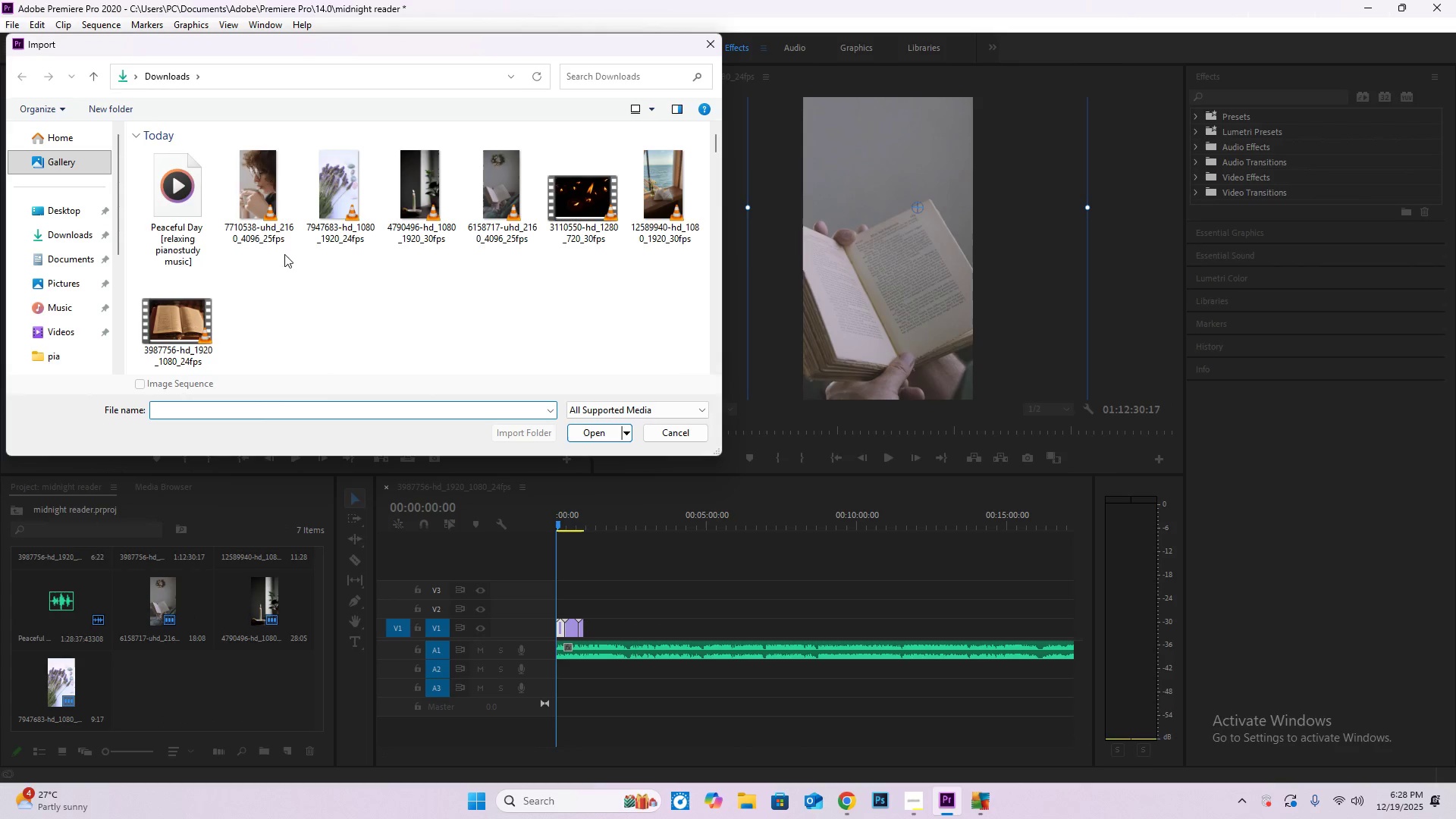 
double_click([261, 202])
 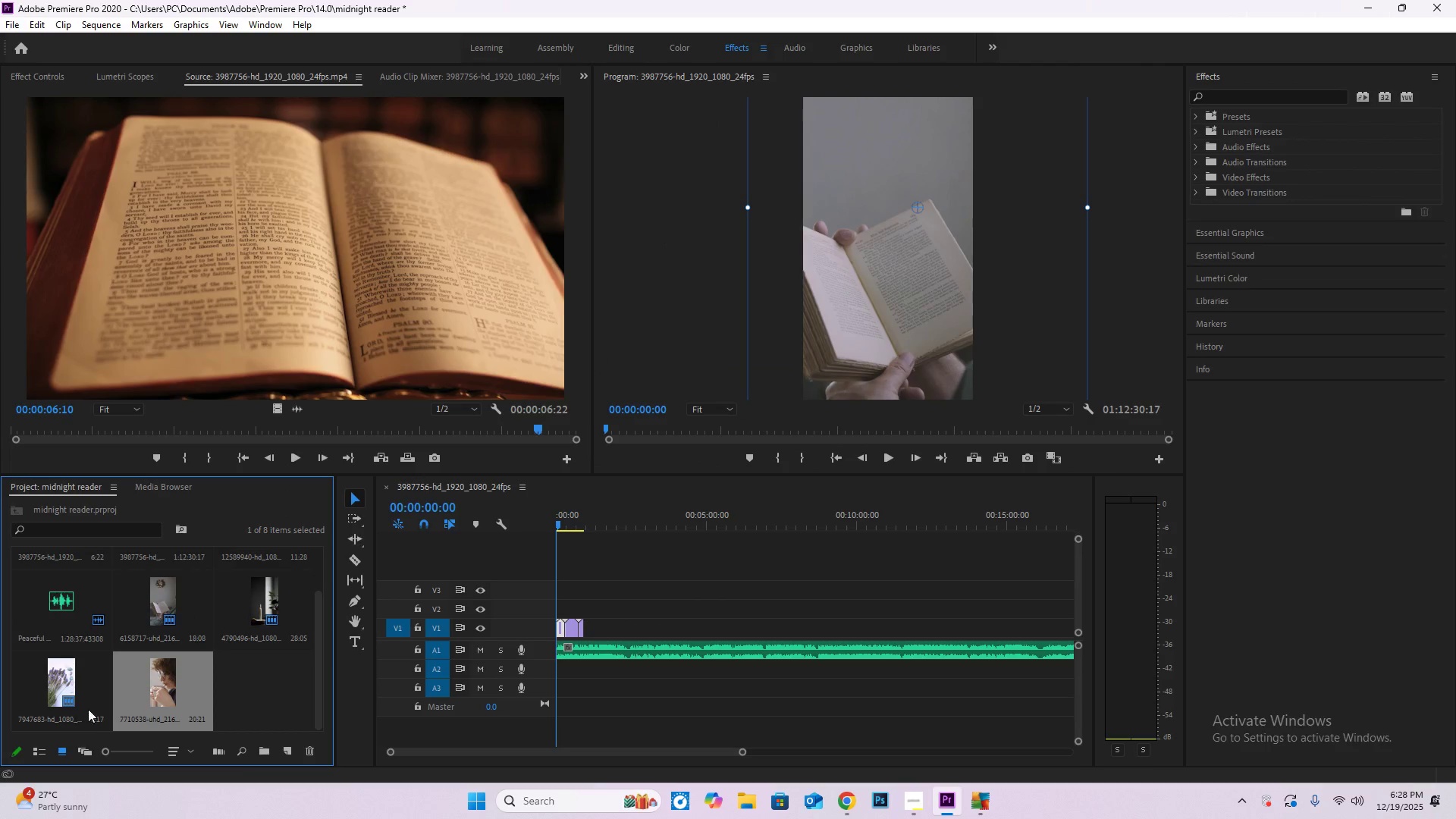 
left_click_drag(start_coordinate=[149, 688], to_coordinate=[586, 628])
 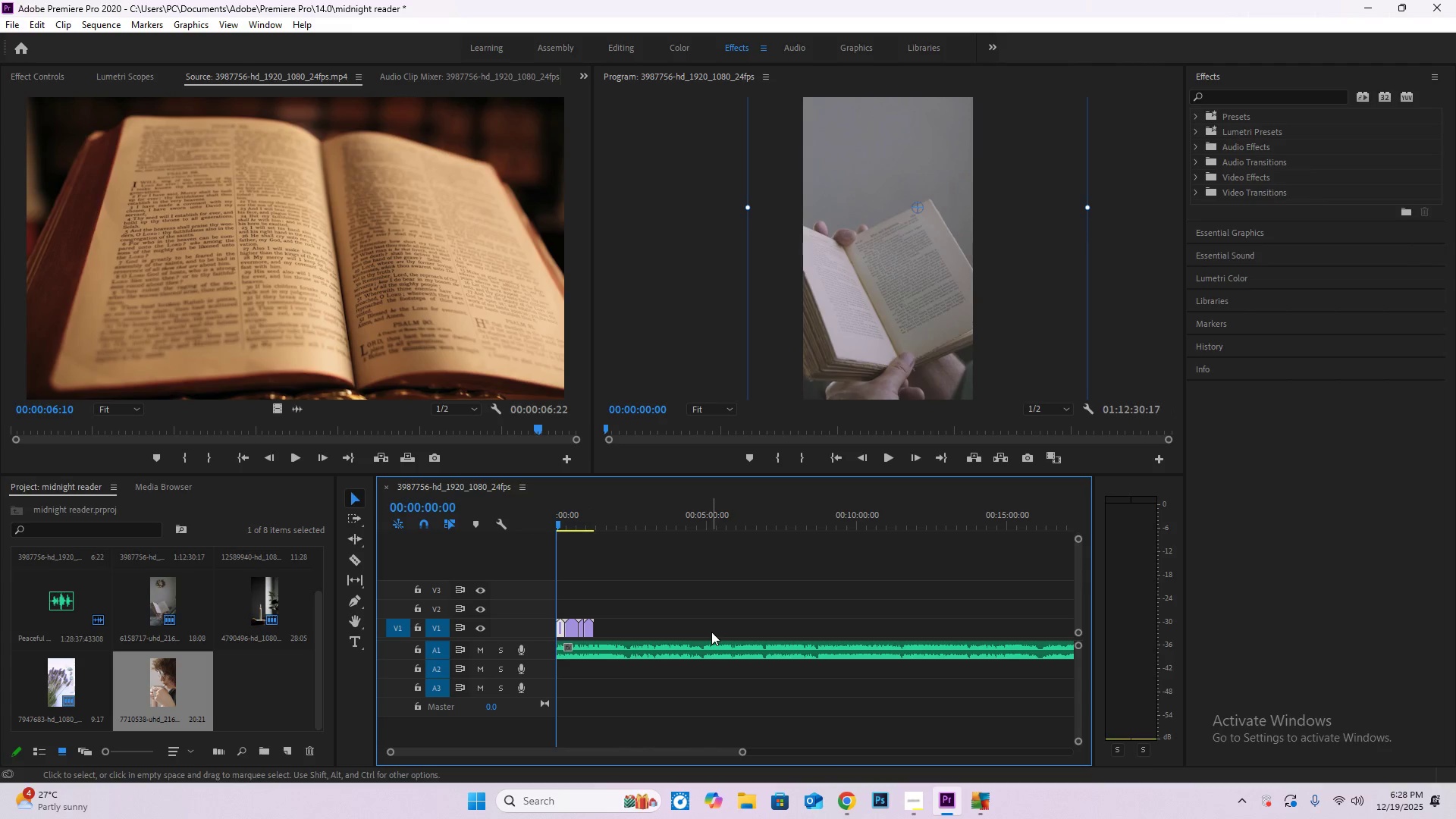 
wait(7.33)
 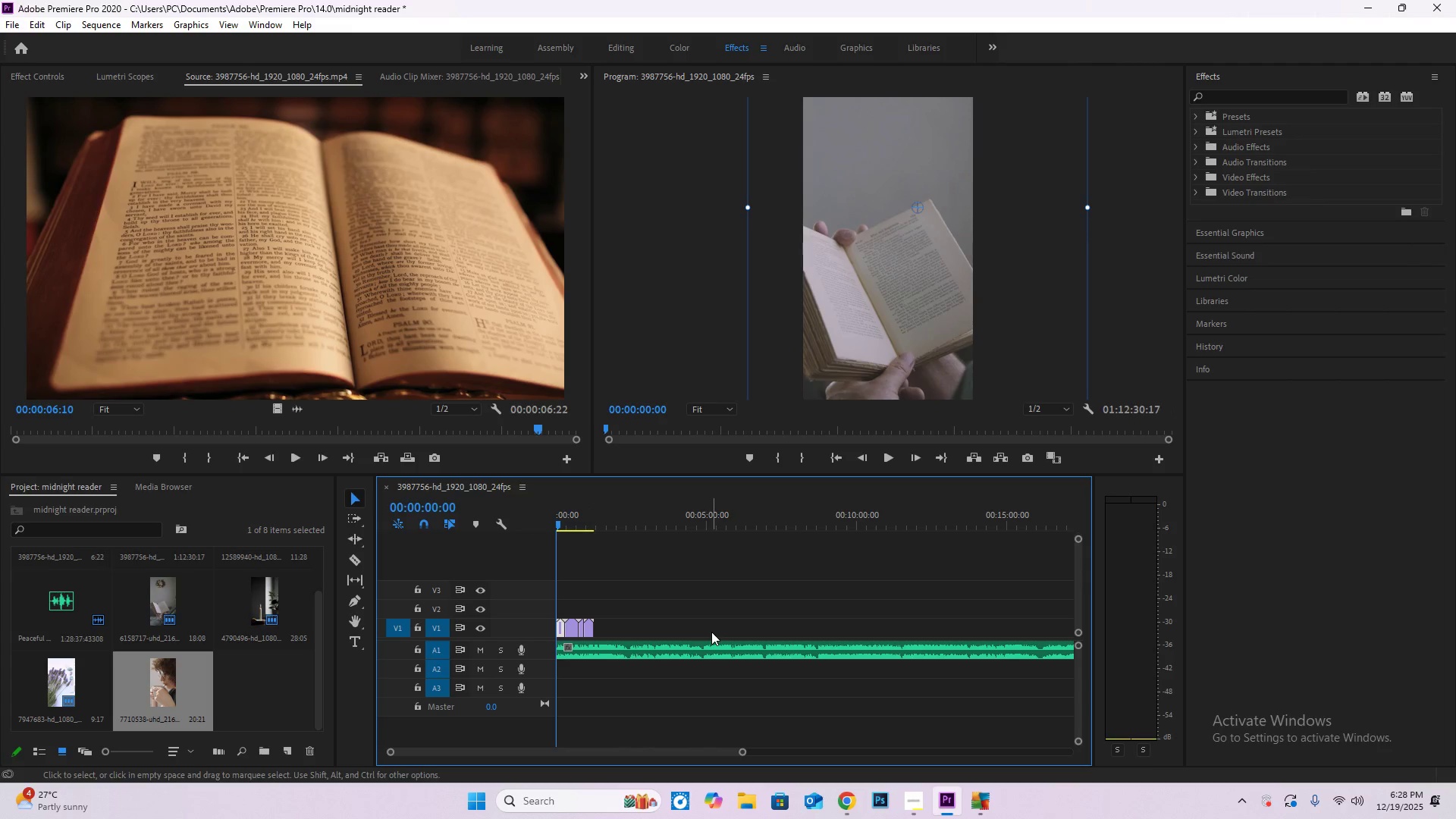 
key(Space)
 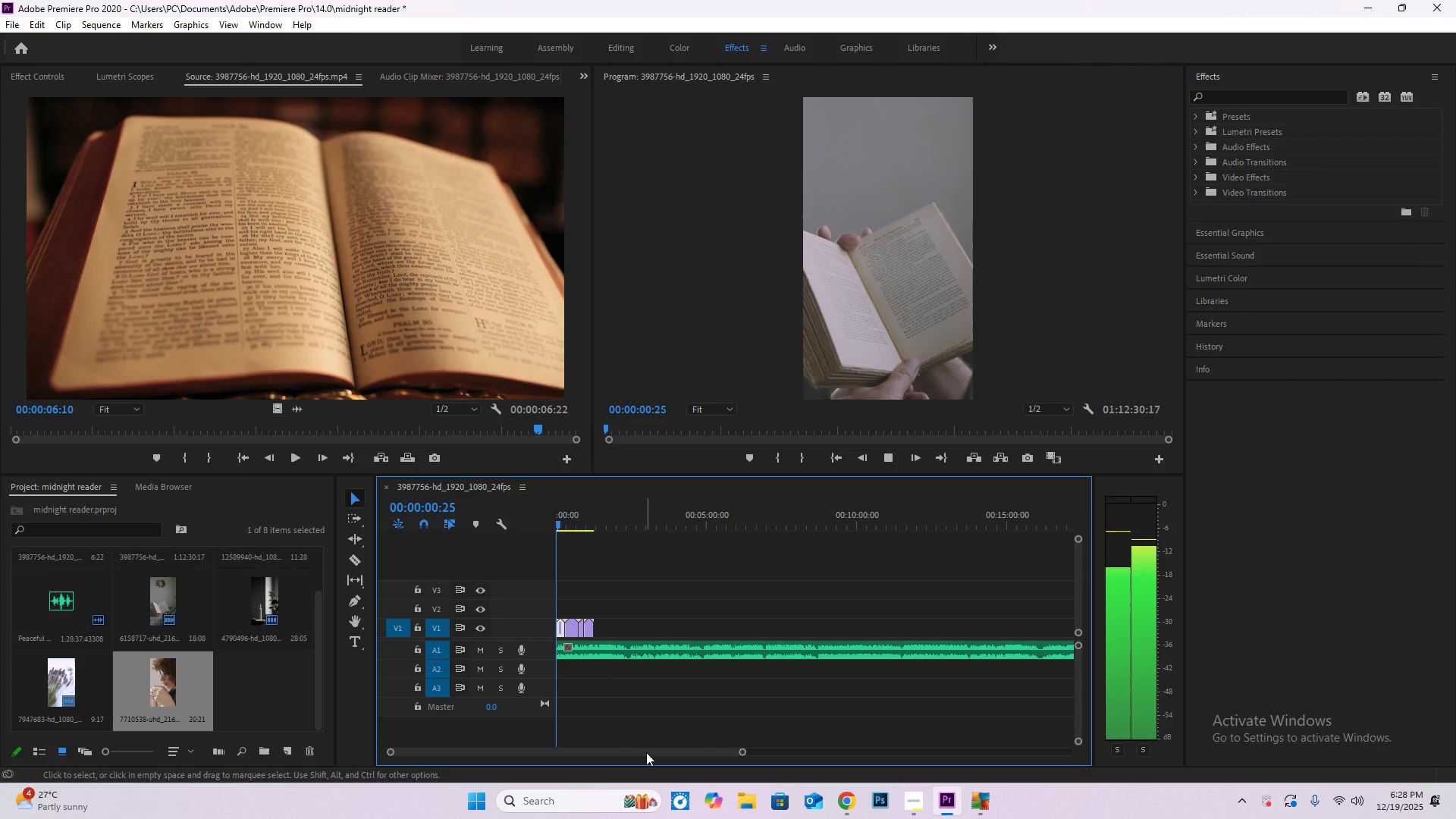 
hold_key(key=AltLeft, duration=0.86)
scroll: coordinate [574, 595], scroll_direction: up, amount: 12.0
 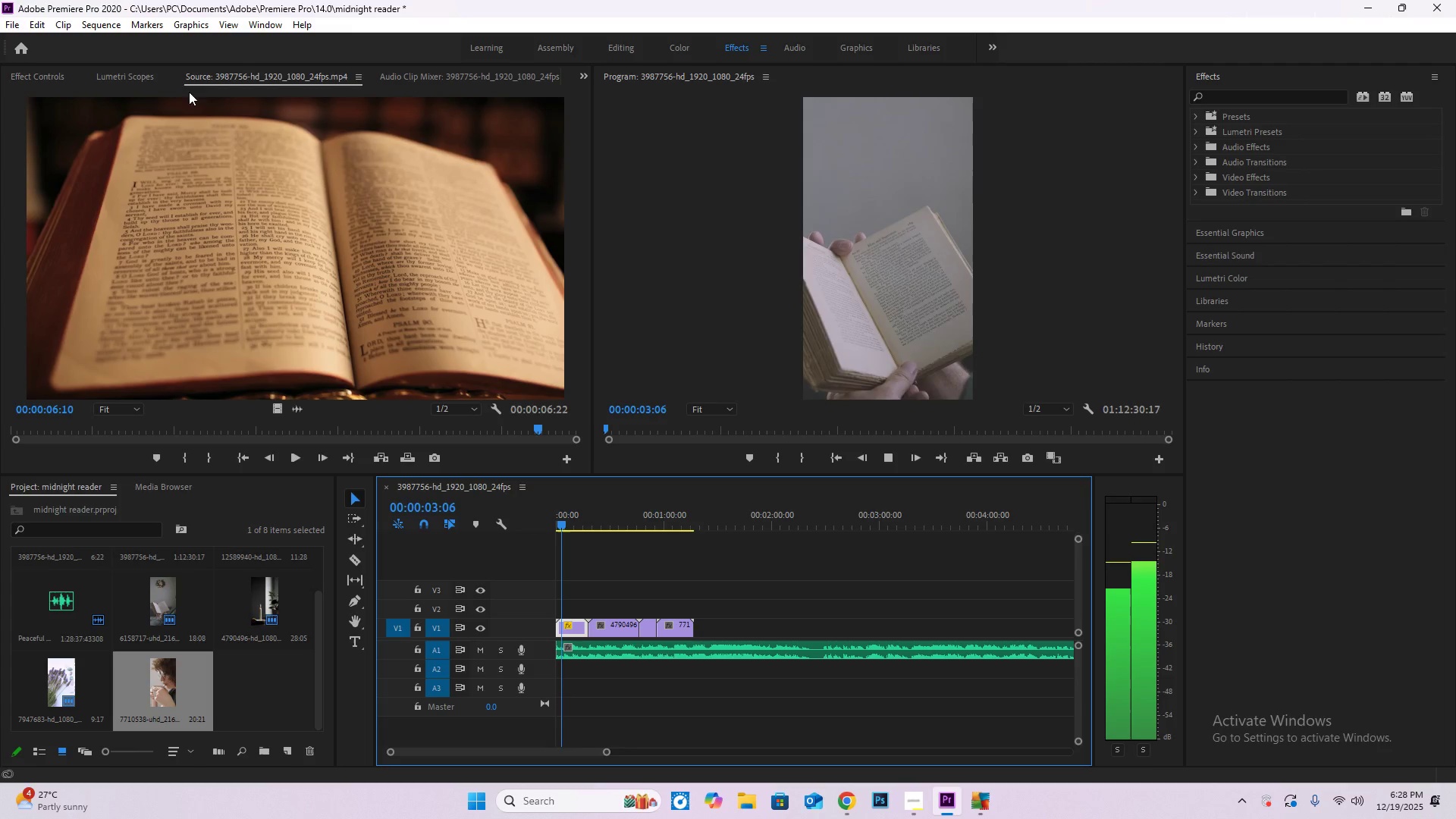 
left_click([117, 72])
 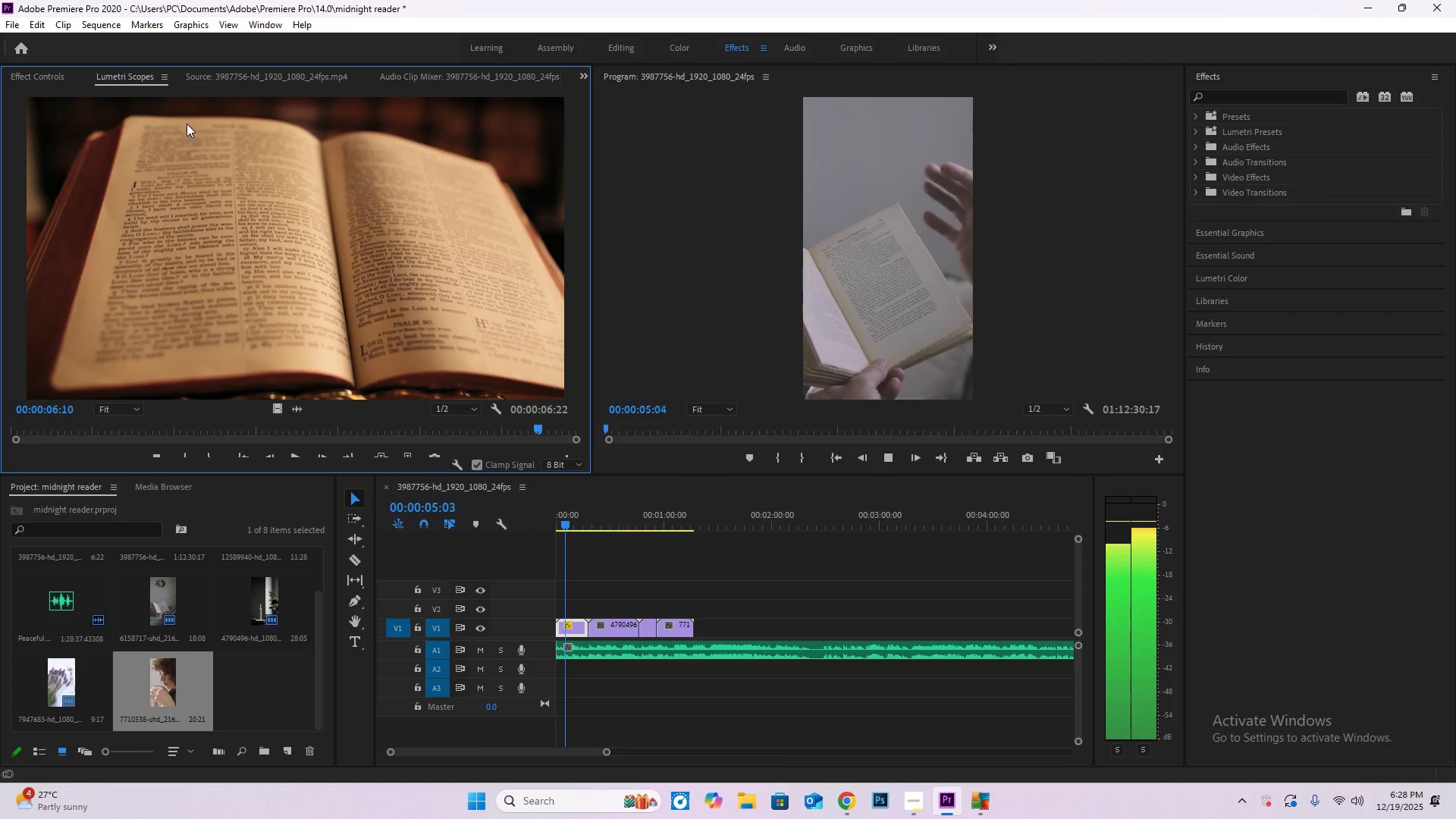 
left_click([44, 74])
 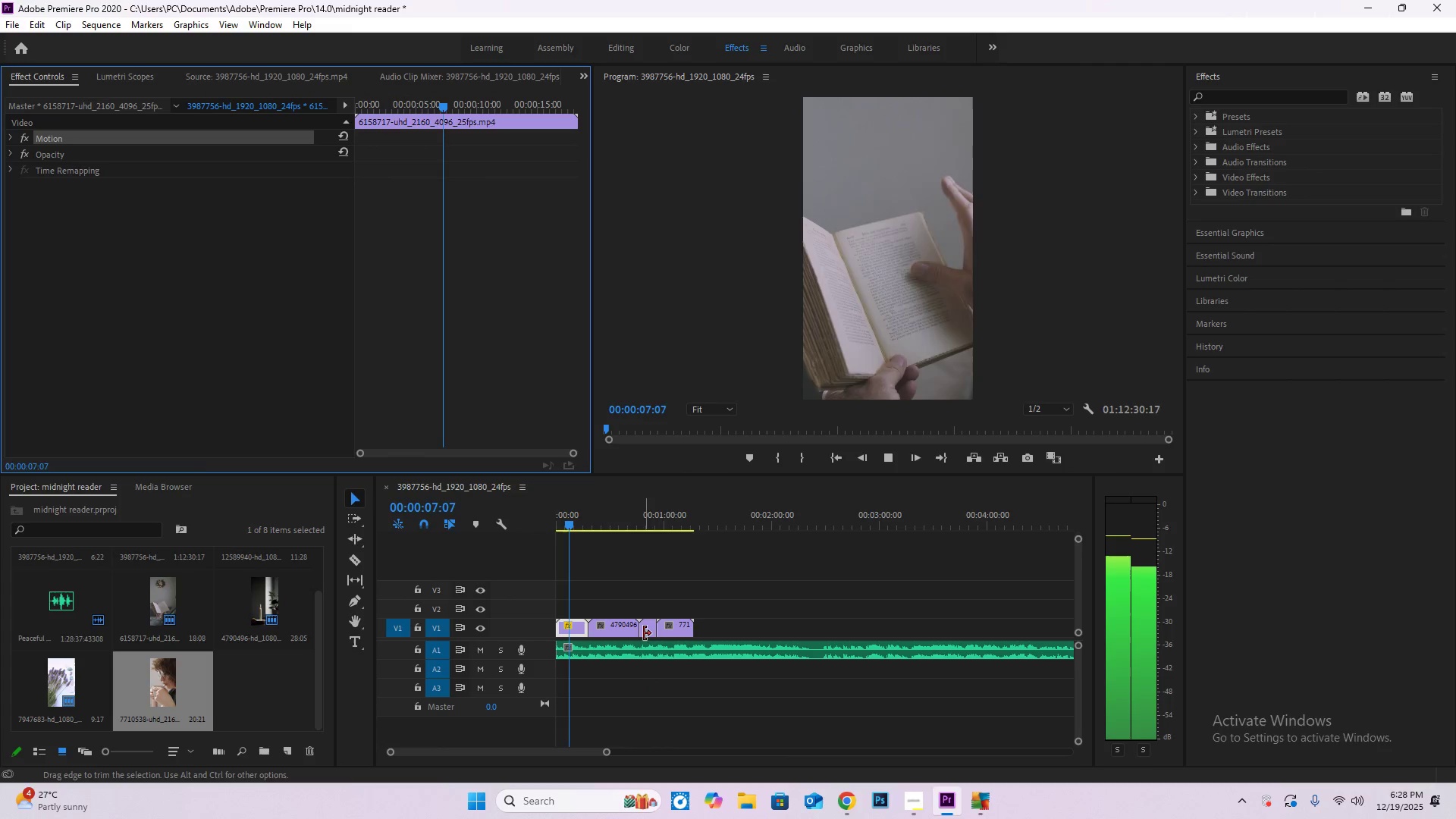 
hold_key(key=AltLeft, duration=0.83)
hold_key(key=AltLeft, duration=0.69)
scroll: coordinate [492, 605], scroll_direction: up, amount: 5.0
 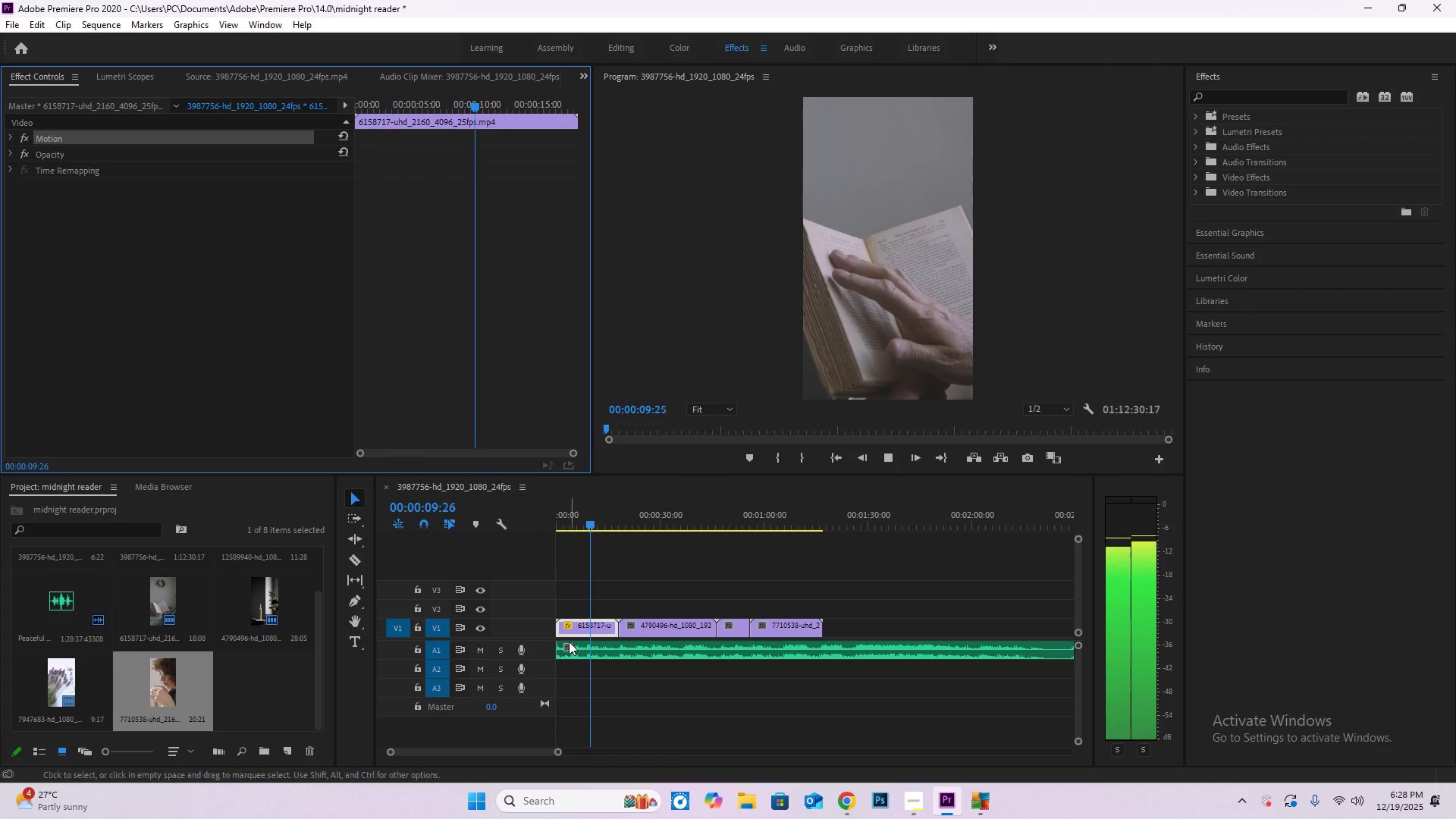 
wait(7.7)
 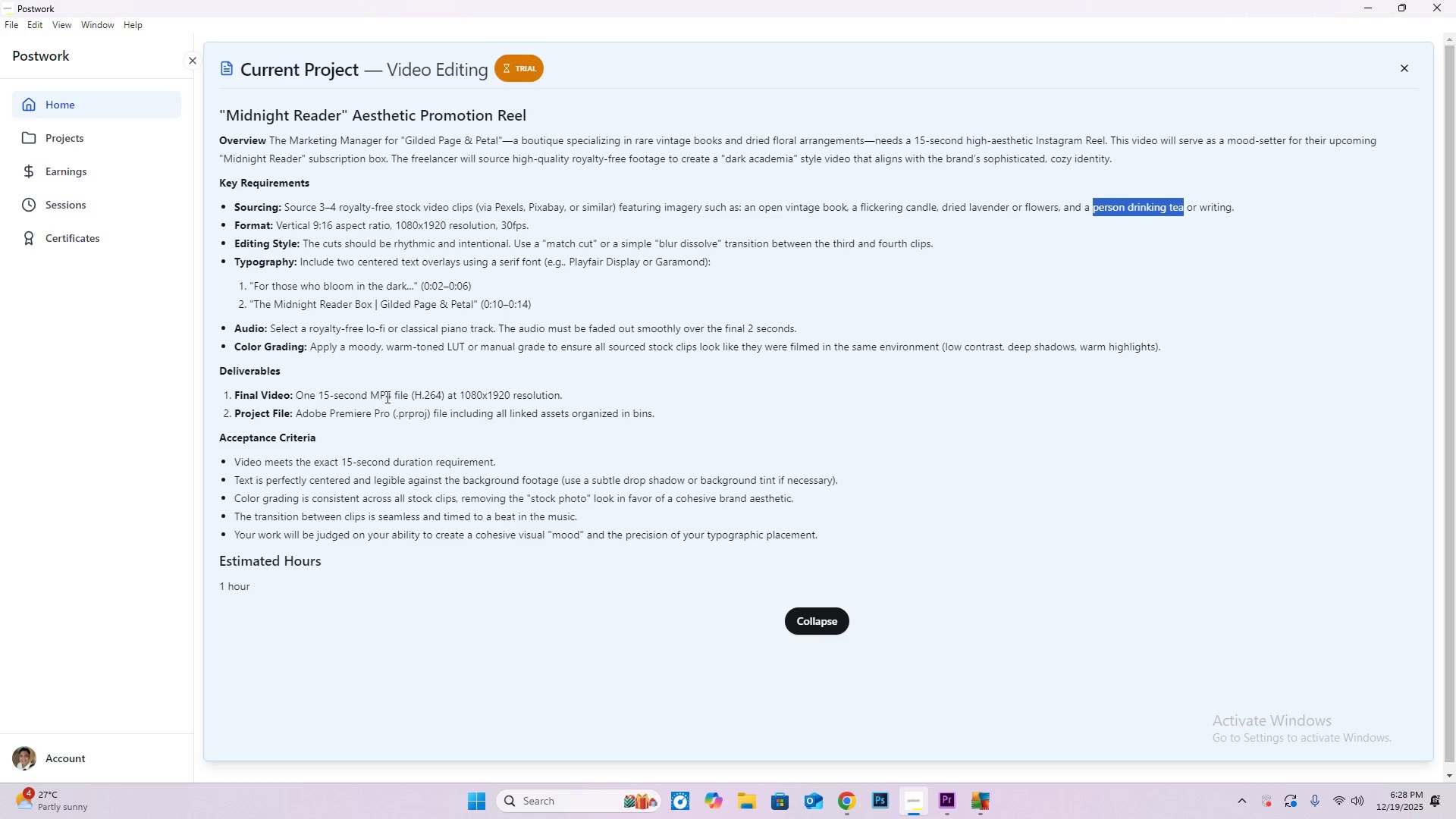 
left_click_drag(start_coordinate=[247, 282], to_coordinate=[416, 276])
 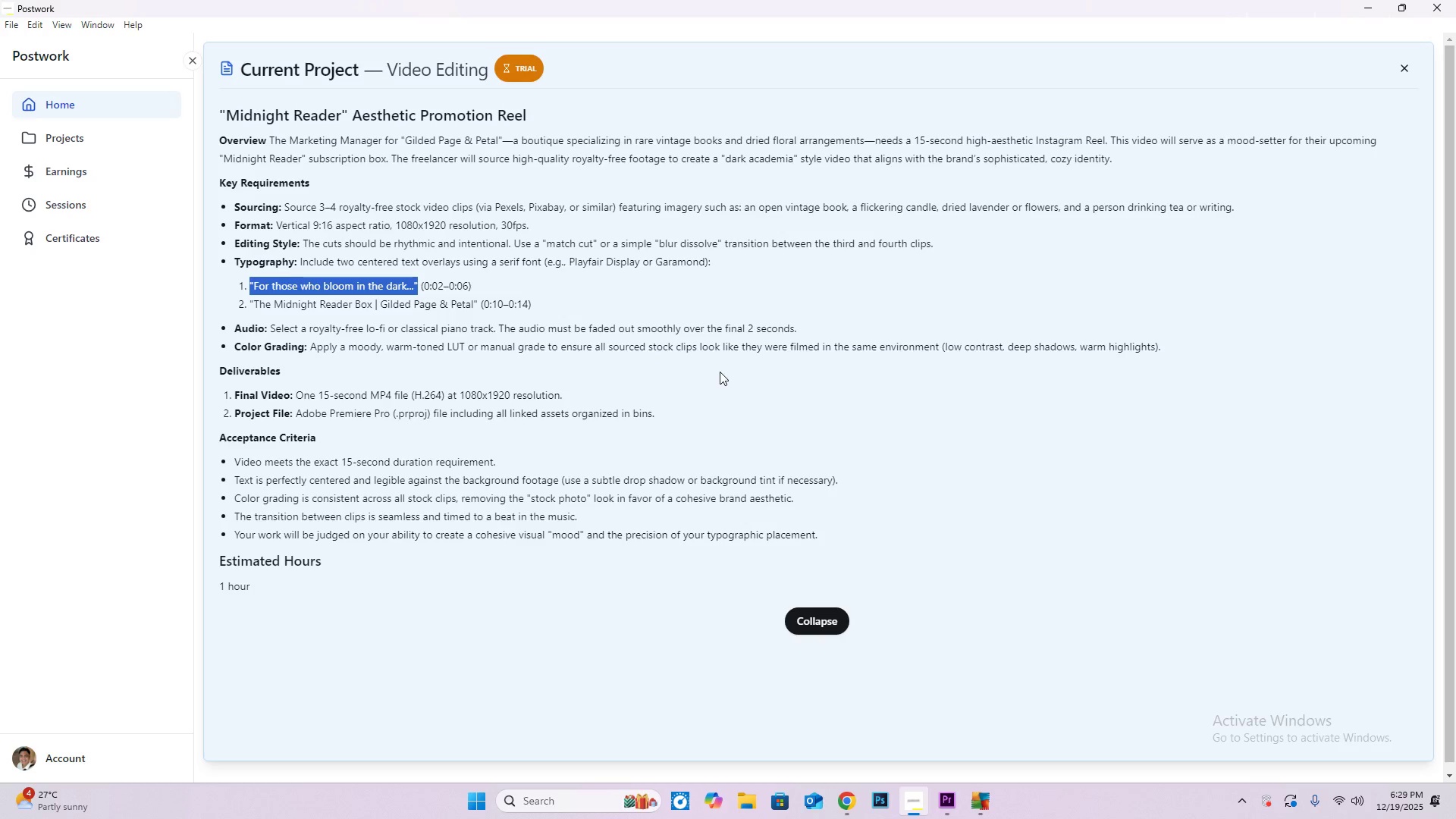 
wait(34.11)
 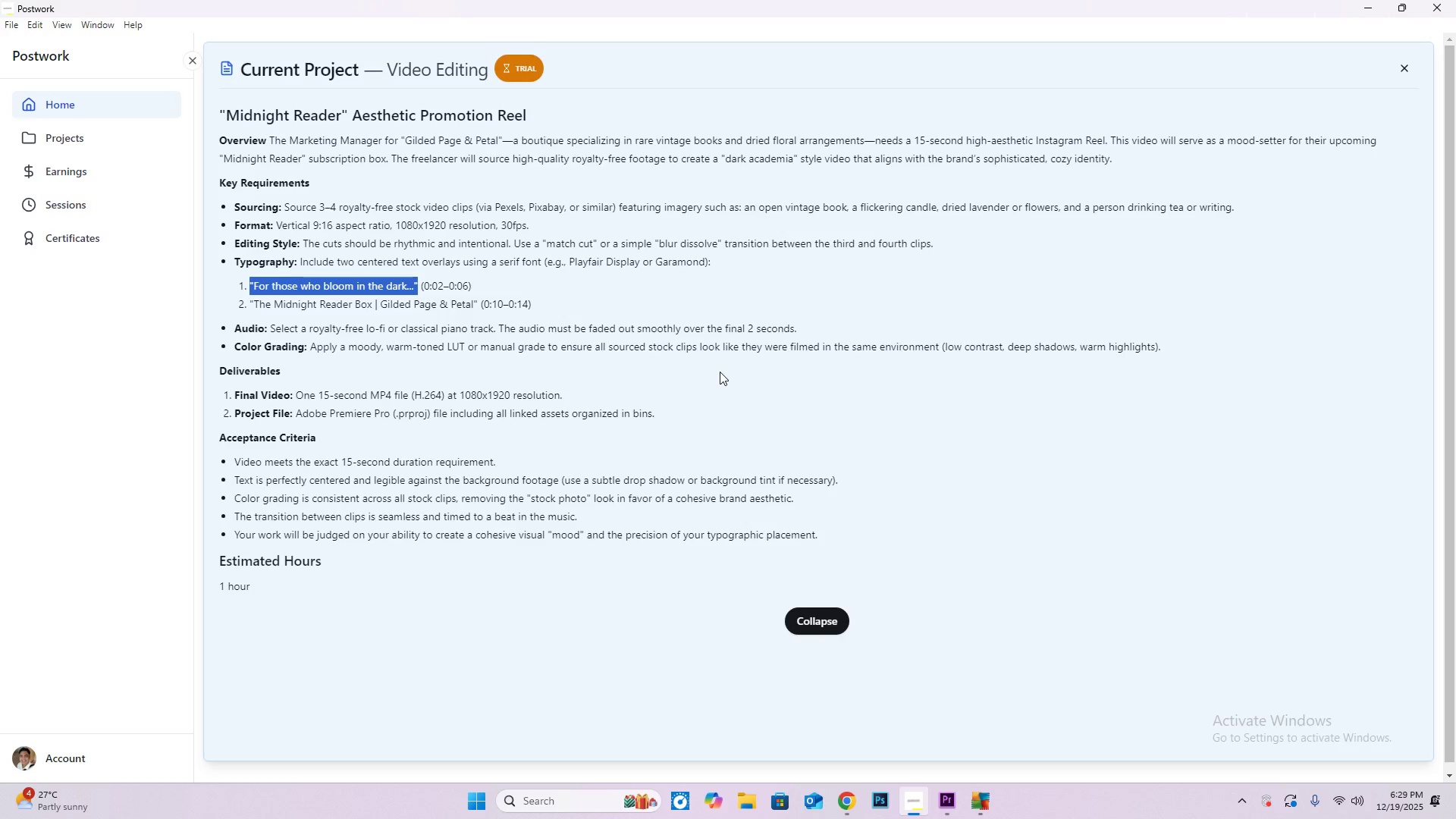 
left_click([949, 801])
 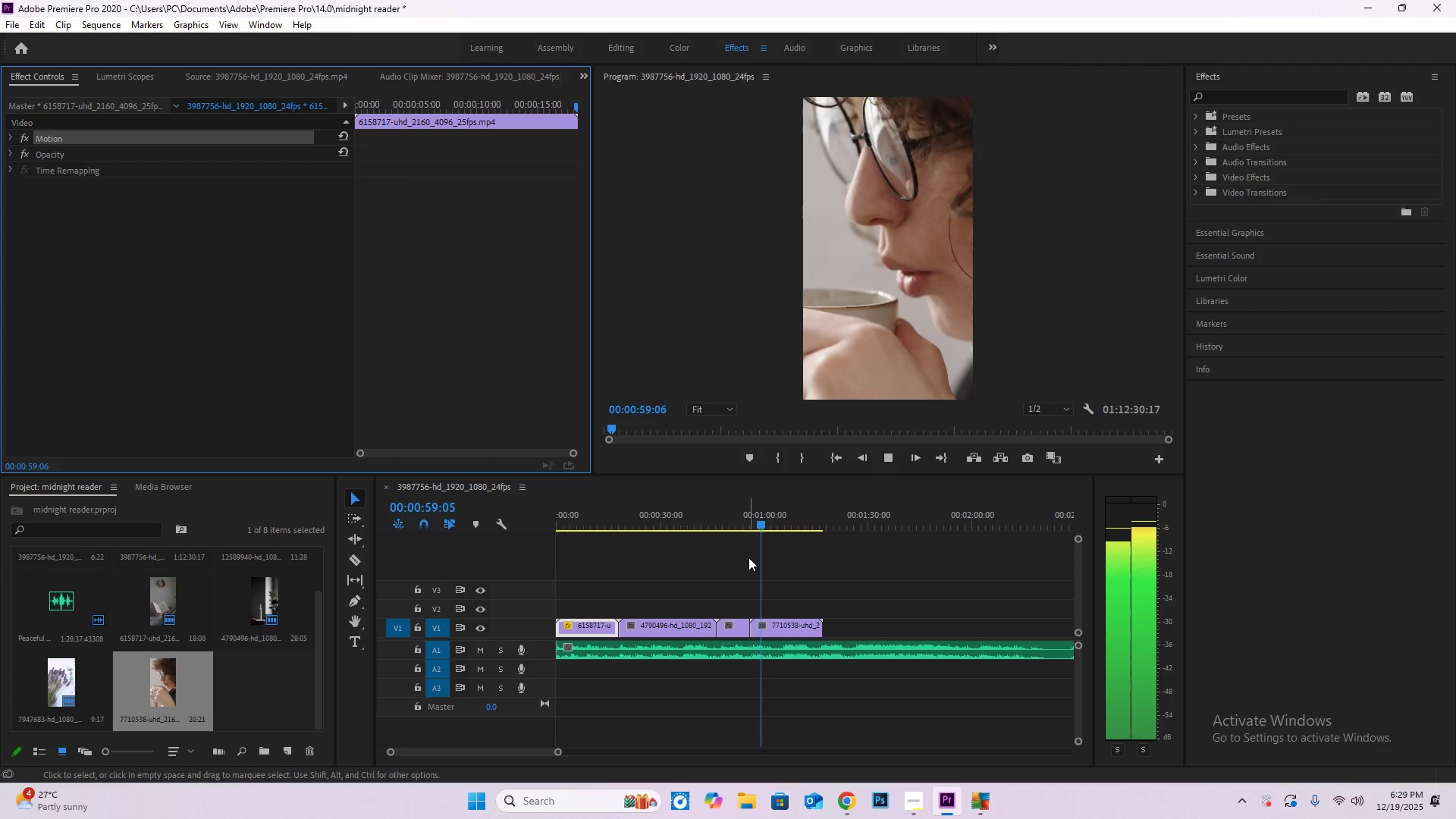 
wait(7.25)
 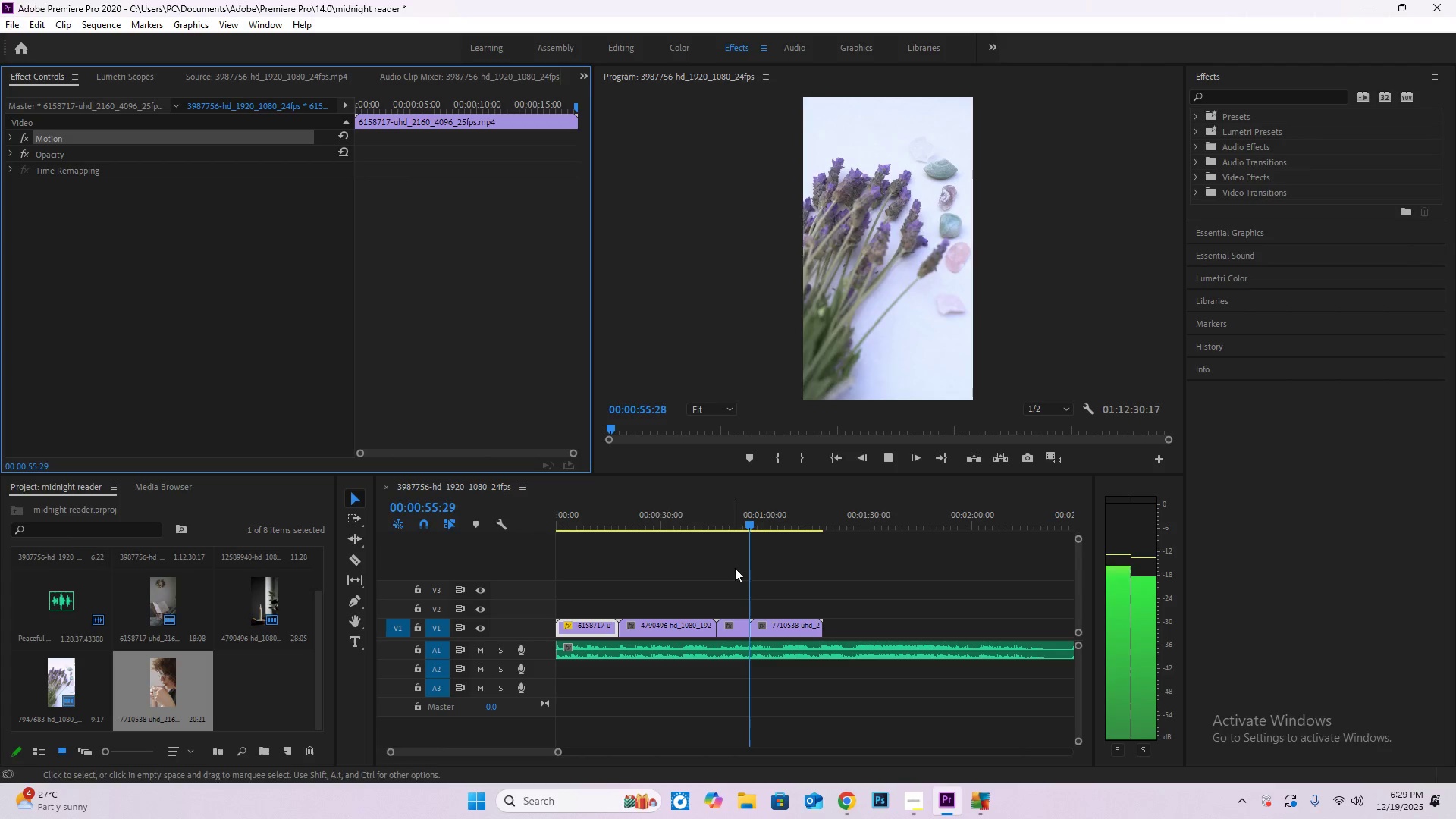 
left_click_drag(start_coordinate=[588, 510], to_coordinate=[545, 514])
 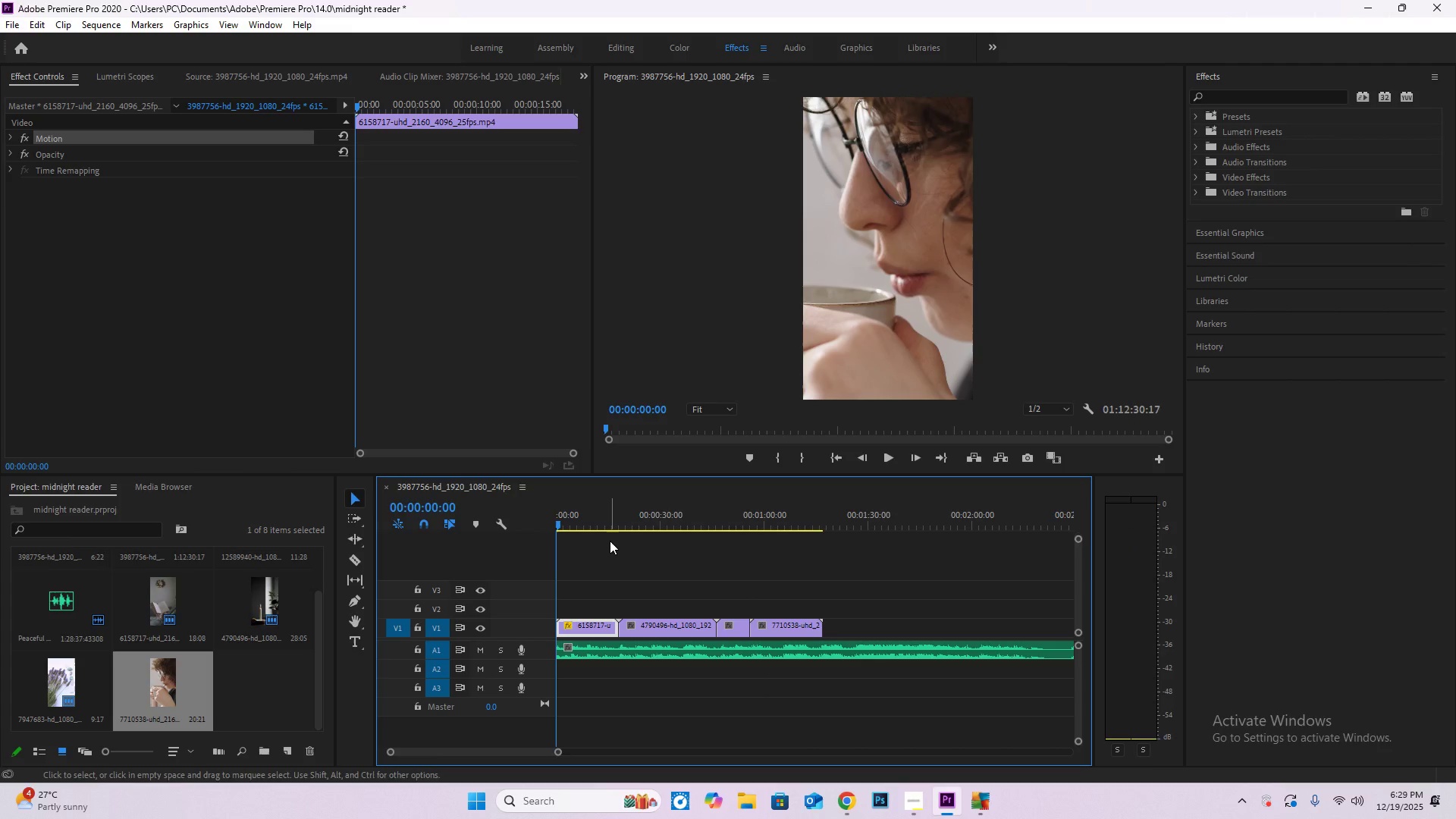 
key(Space)
 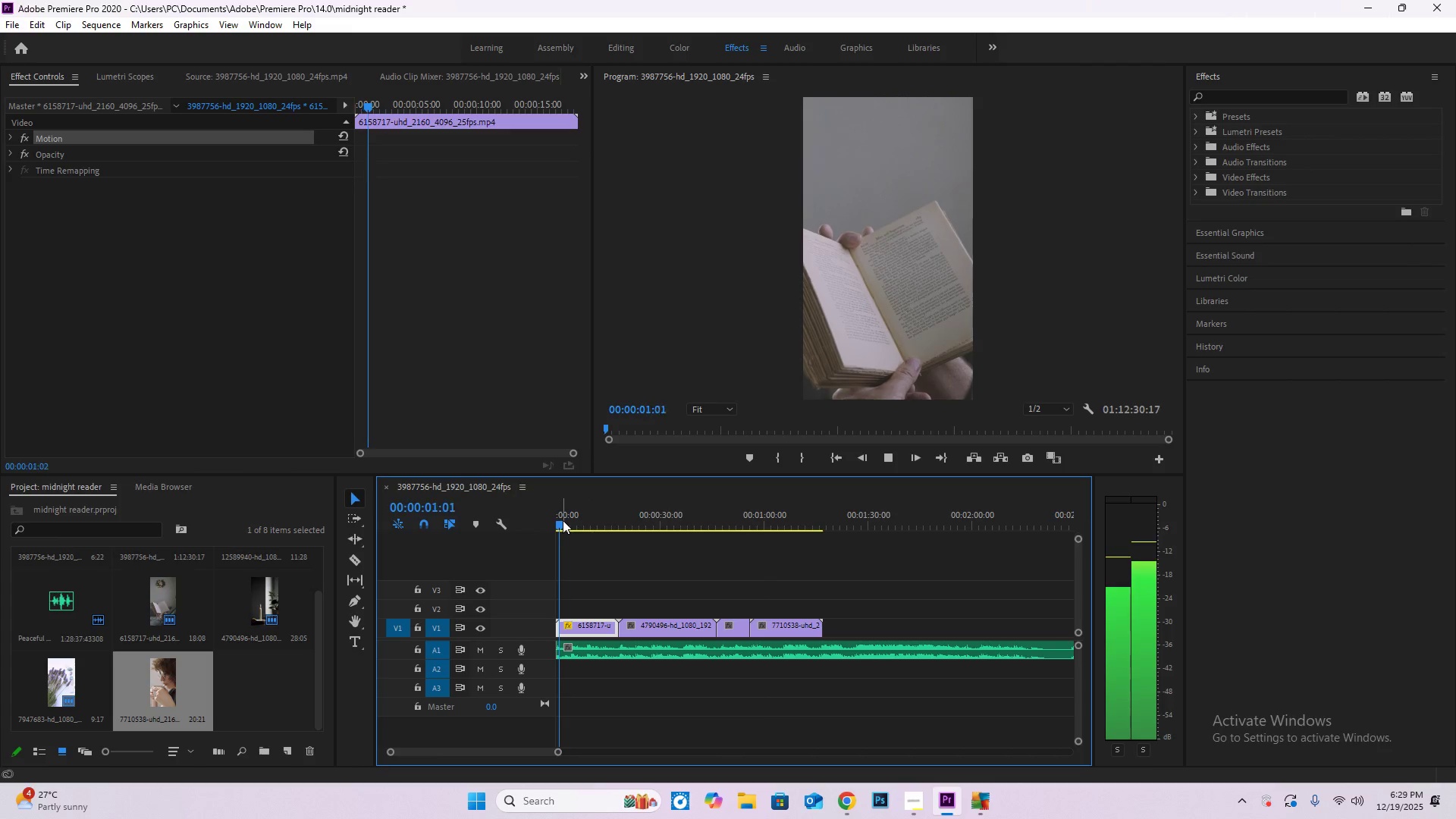 
left_click_drag(start_coordinate=[565, 521], to_coordinate=[582, 525])
 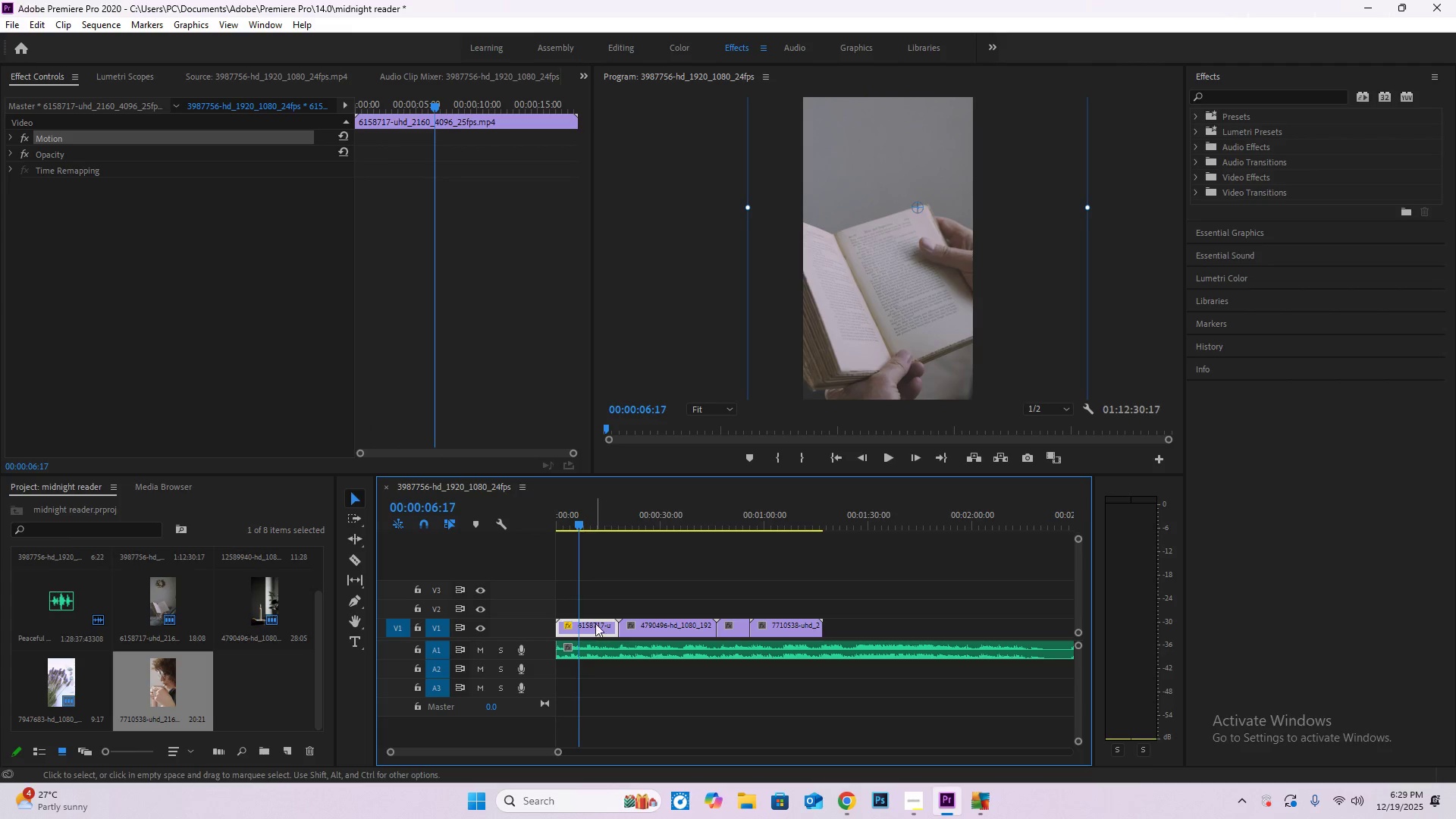 
key(C)
 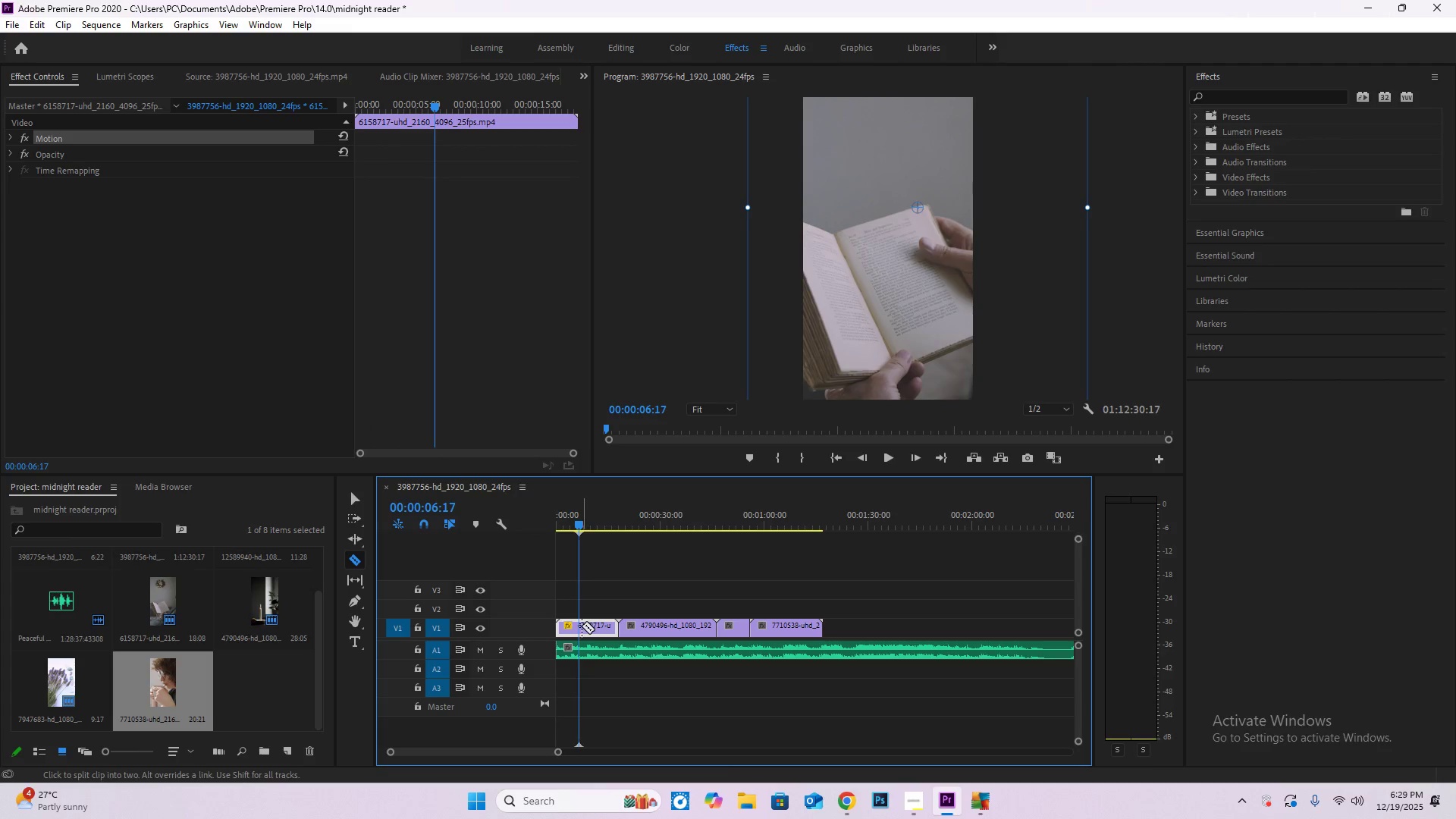 
key(V)
 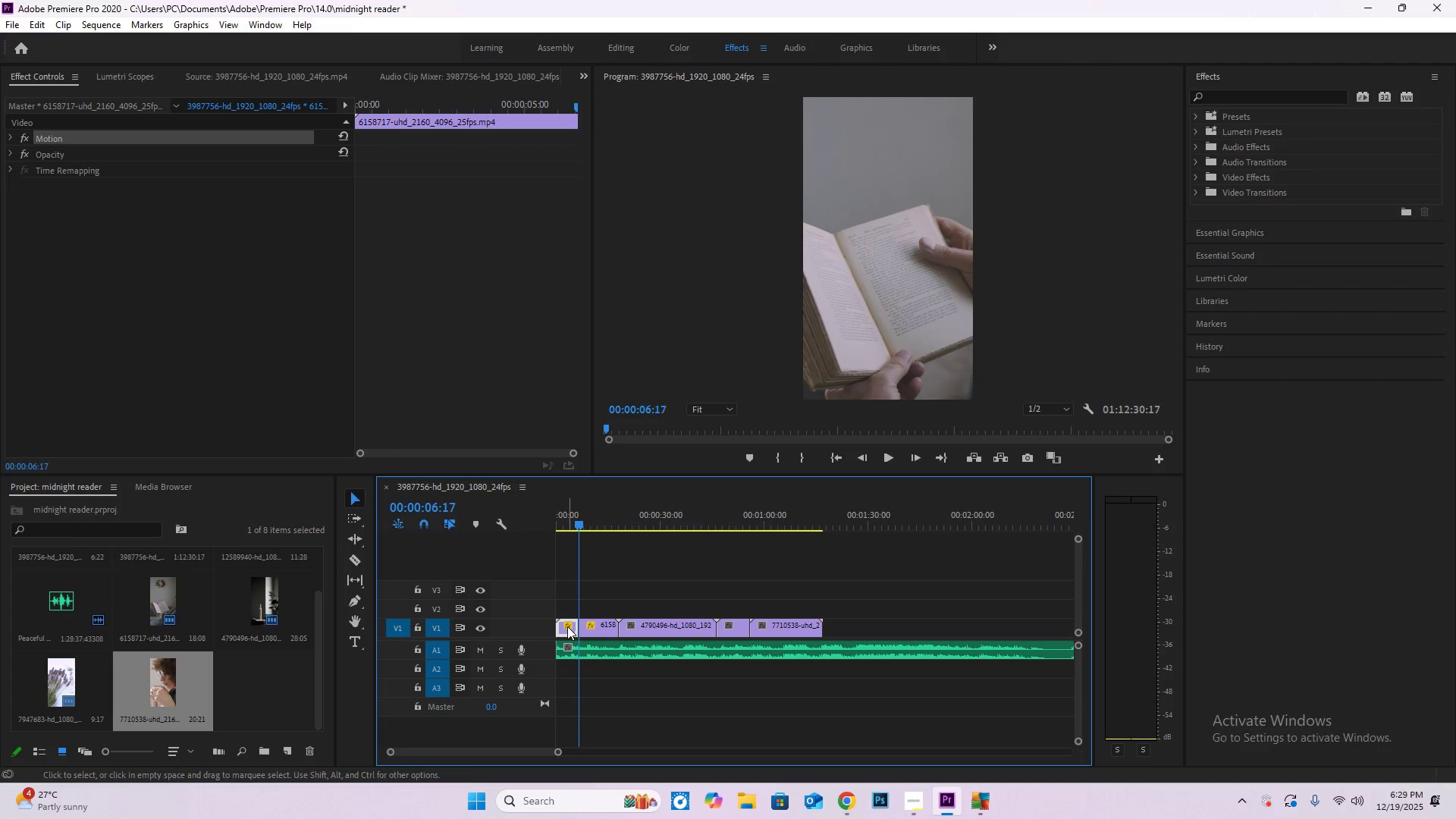 
double_click([567, 626])
 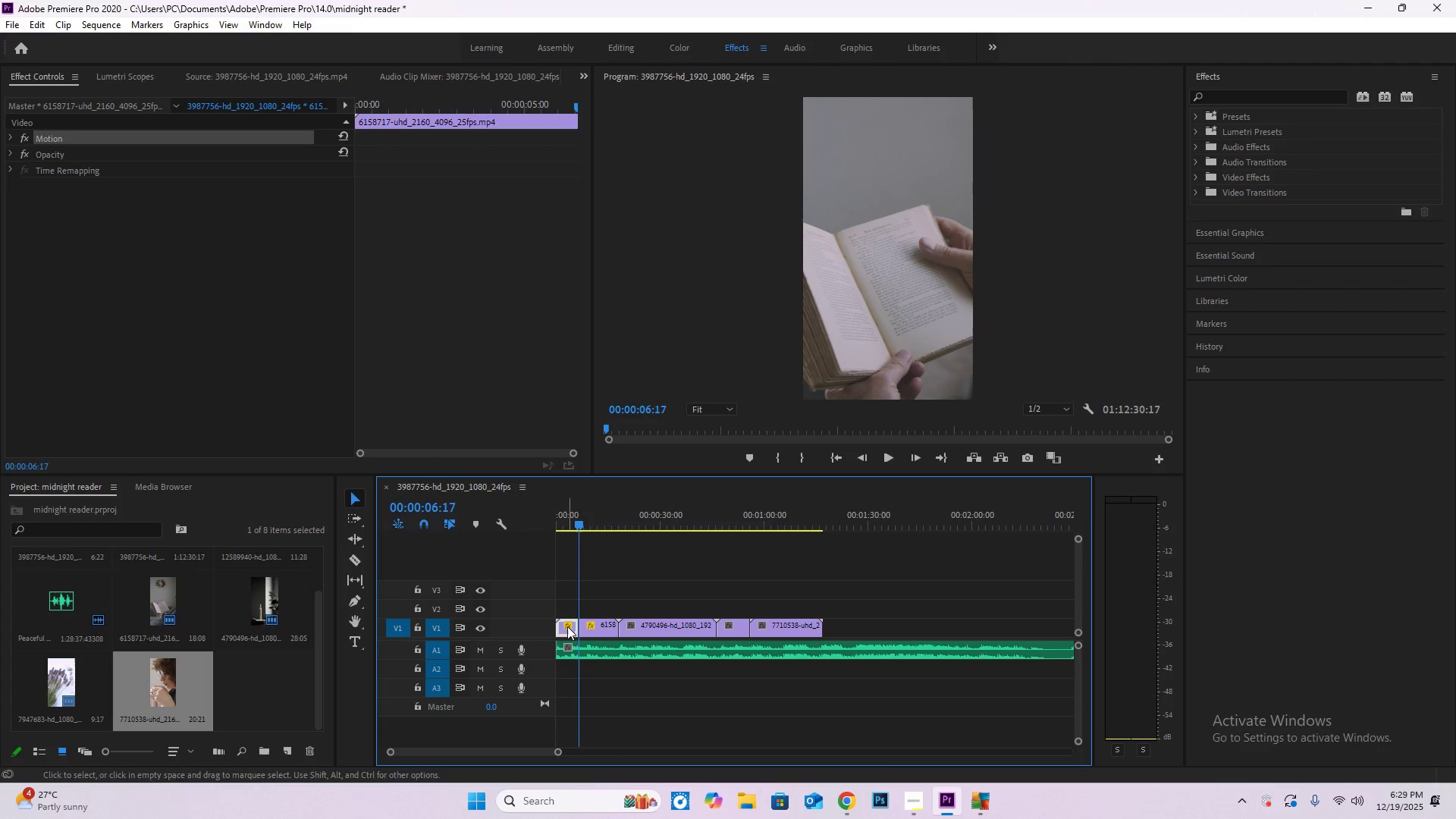 
key(Insert)
 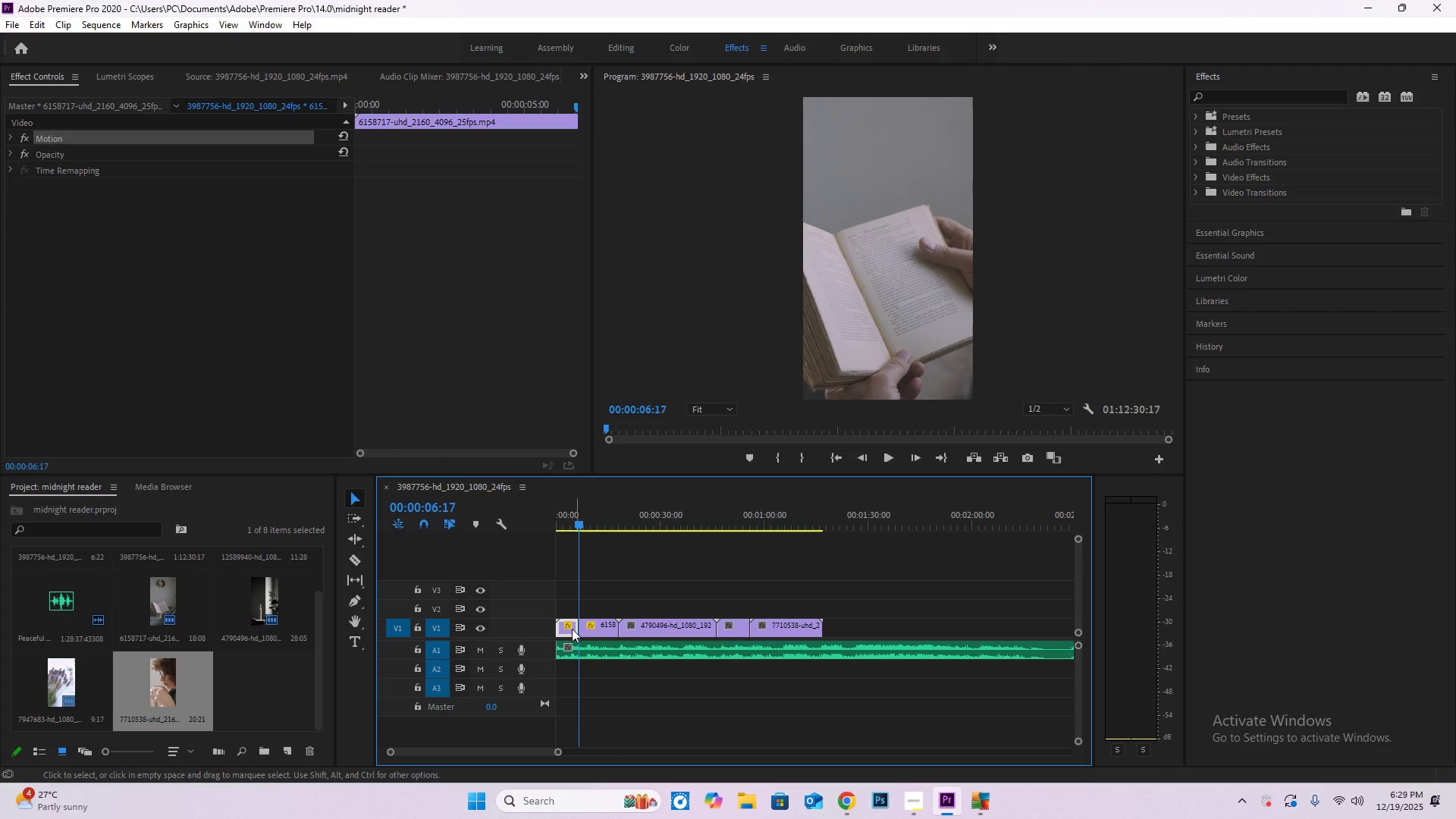 
left_click([565, 632])
 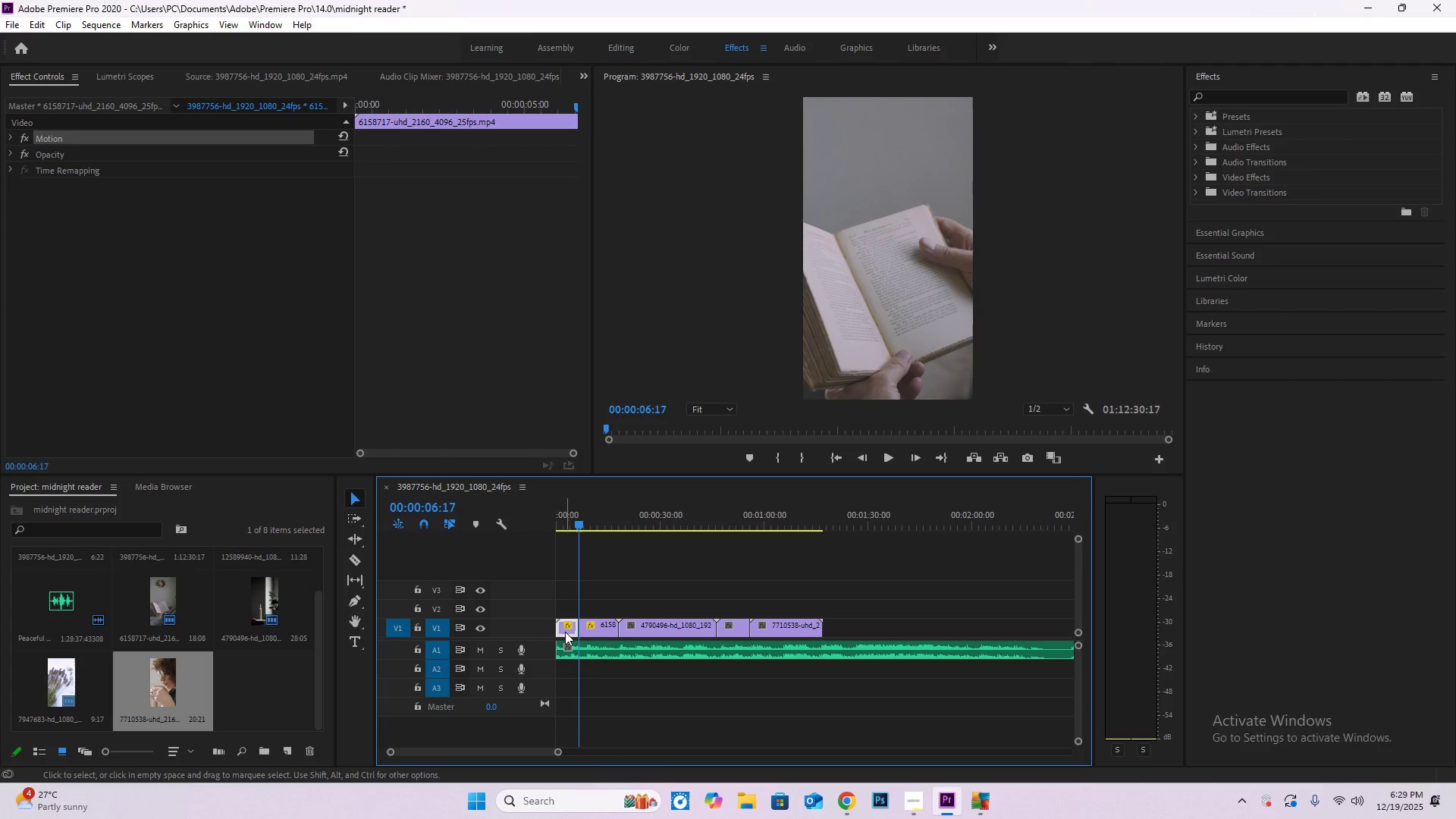 
key(Backspace)
 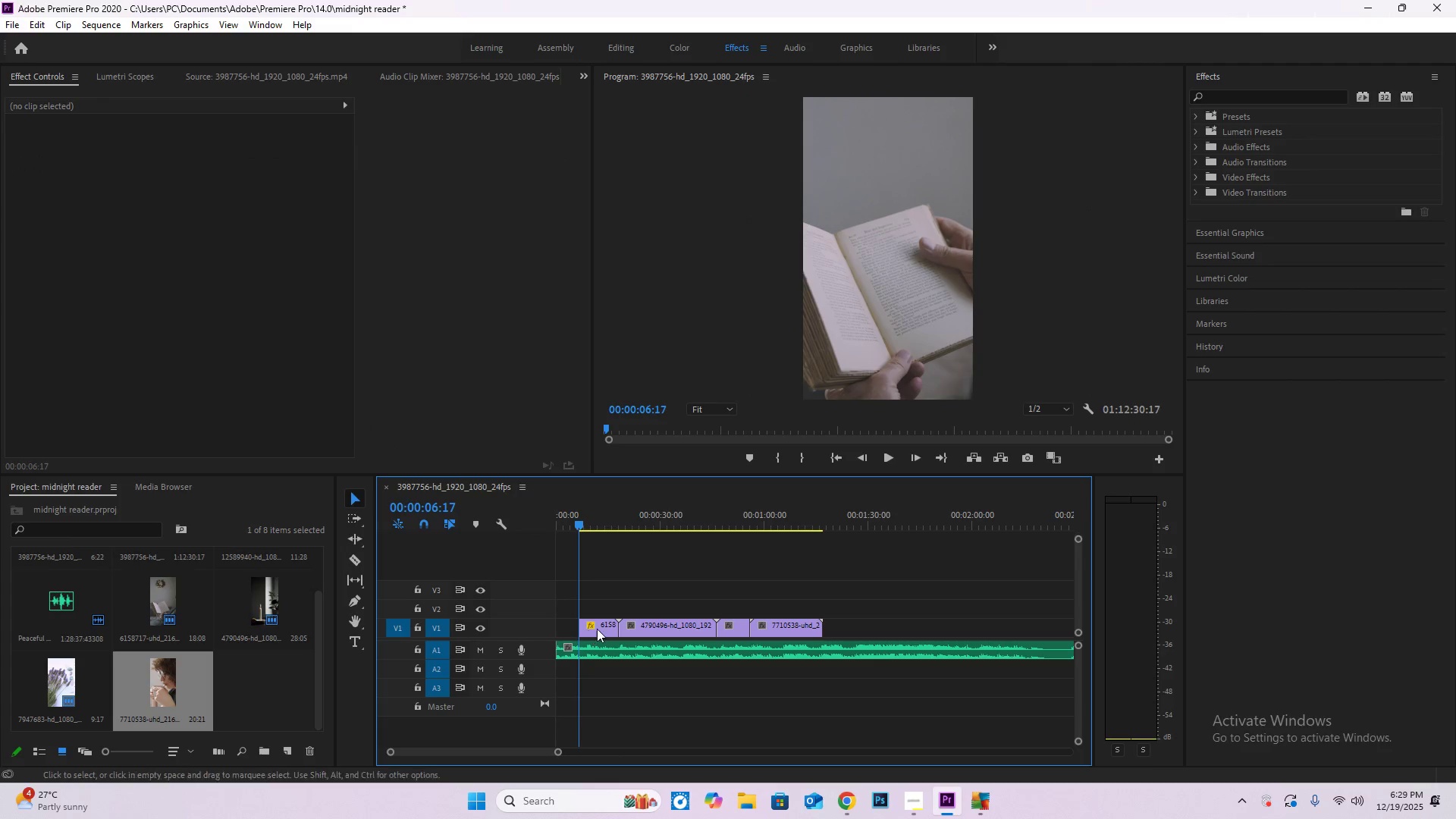 
left_click_drag(start_coordinate=[604, 629], to_coordinate=[522, 629])
 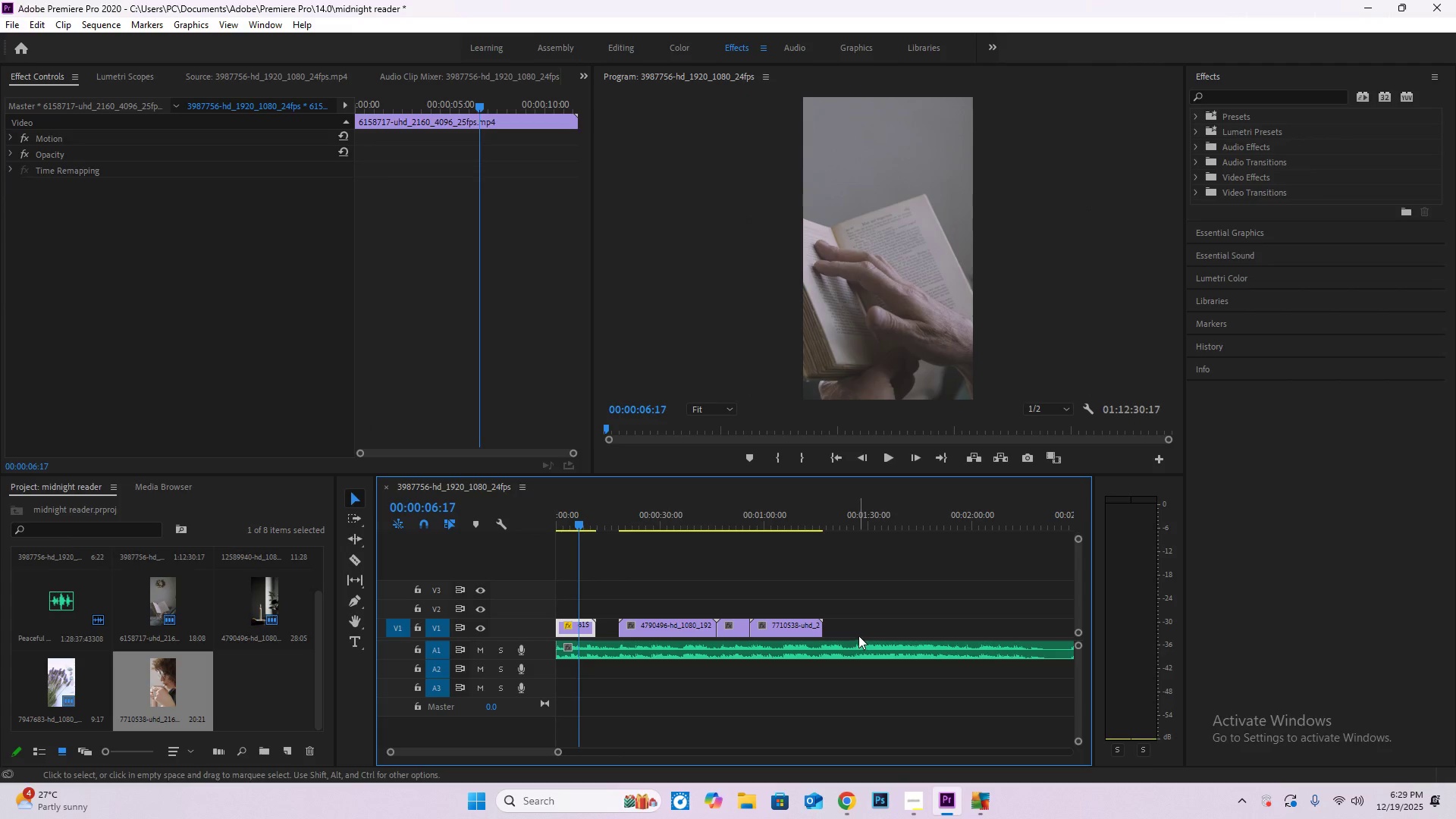 
left_click_drag(start_coordinate=[858, 635], to_coordinate=[650, 626])
 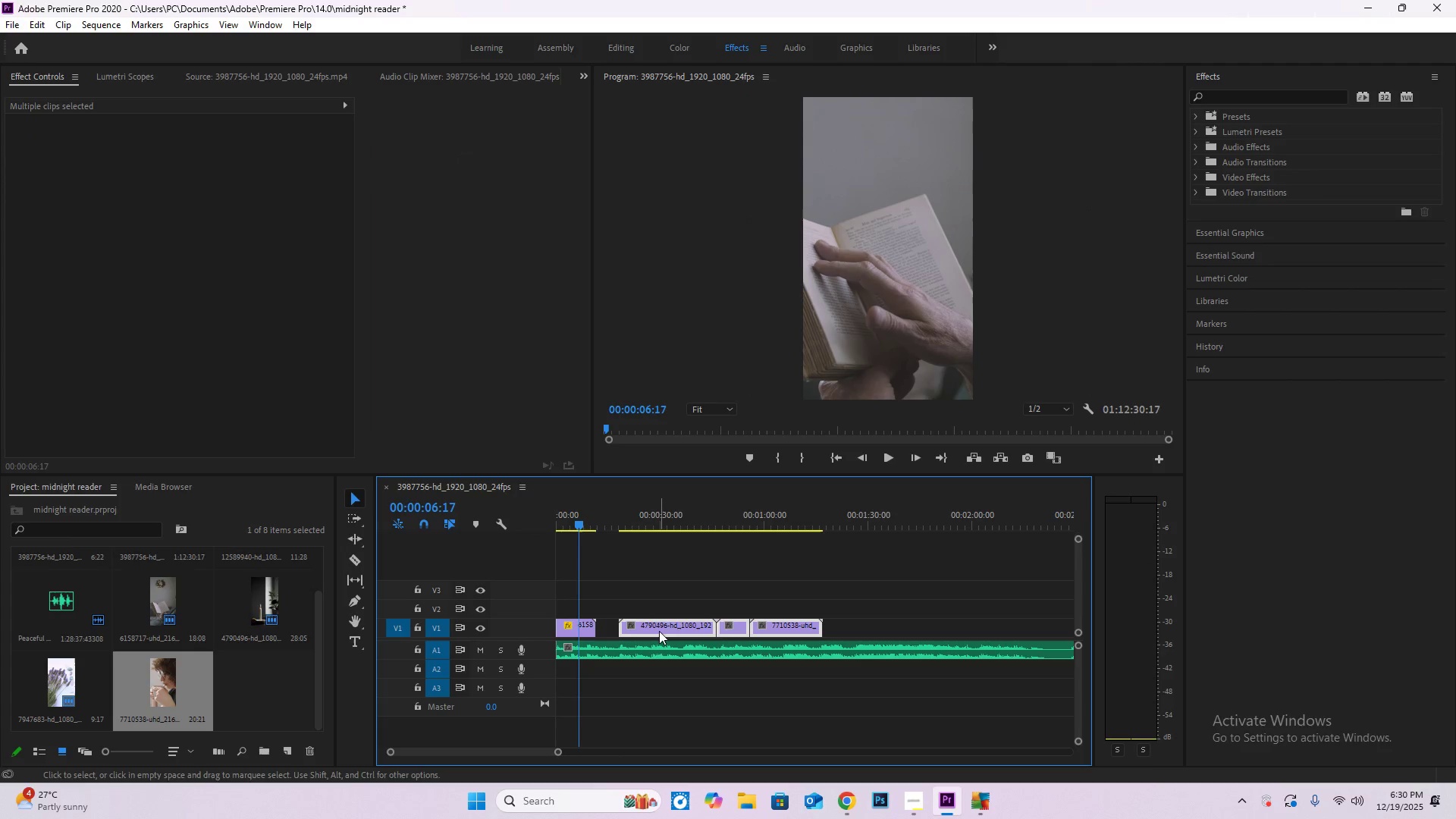 
left_click_drag(start_coordinate=[659, 631], to_coordinate=[635, 629])
 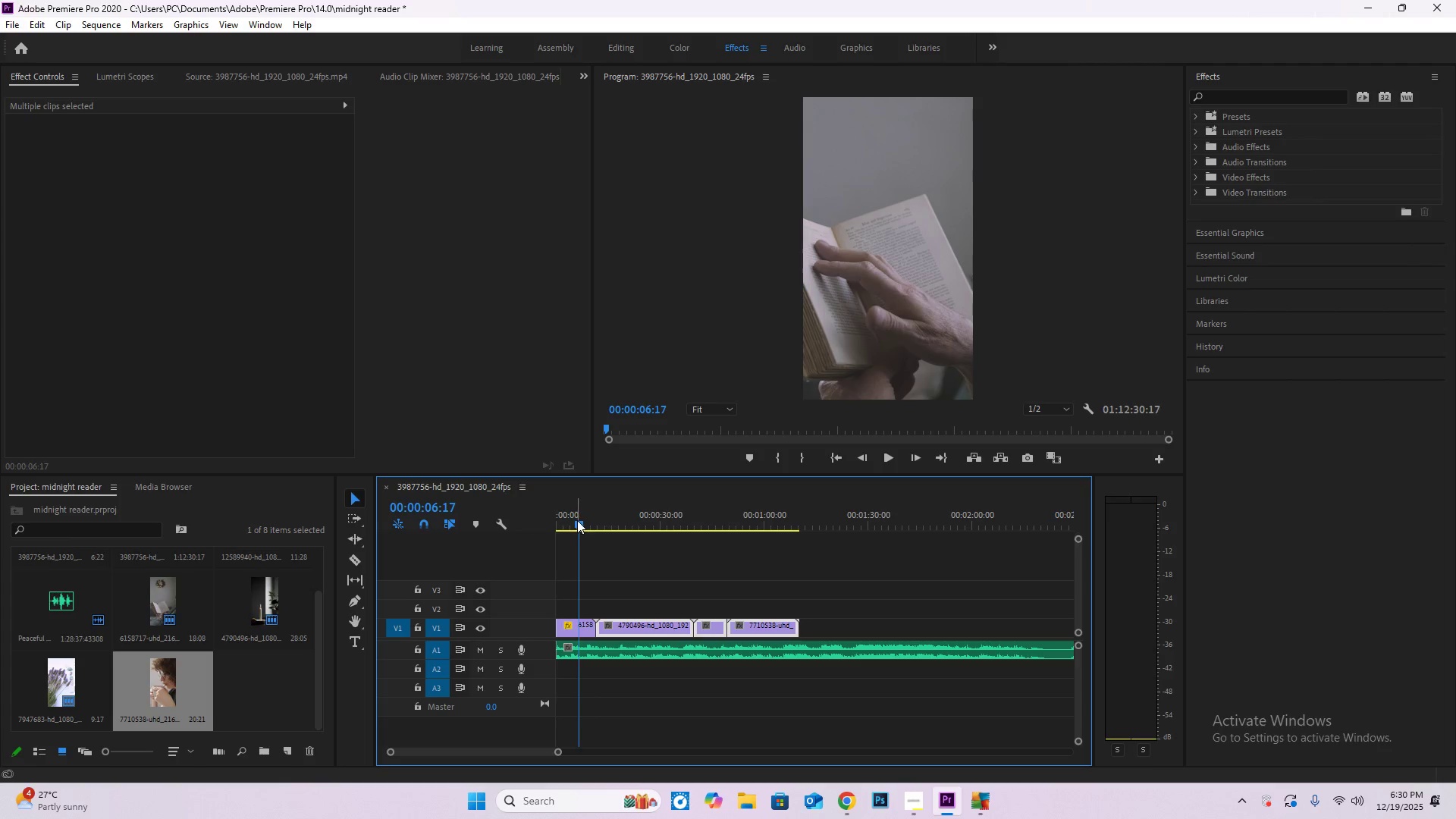 
left_click_drag(start_coordinate=[578, 520], to_coordinate=[531, 519])
 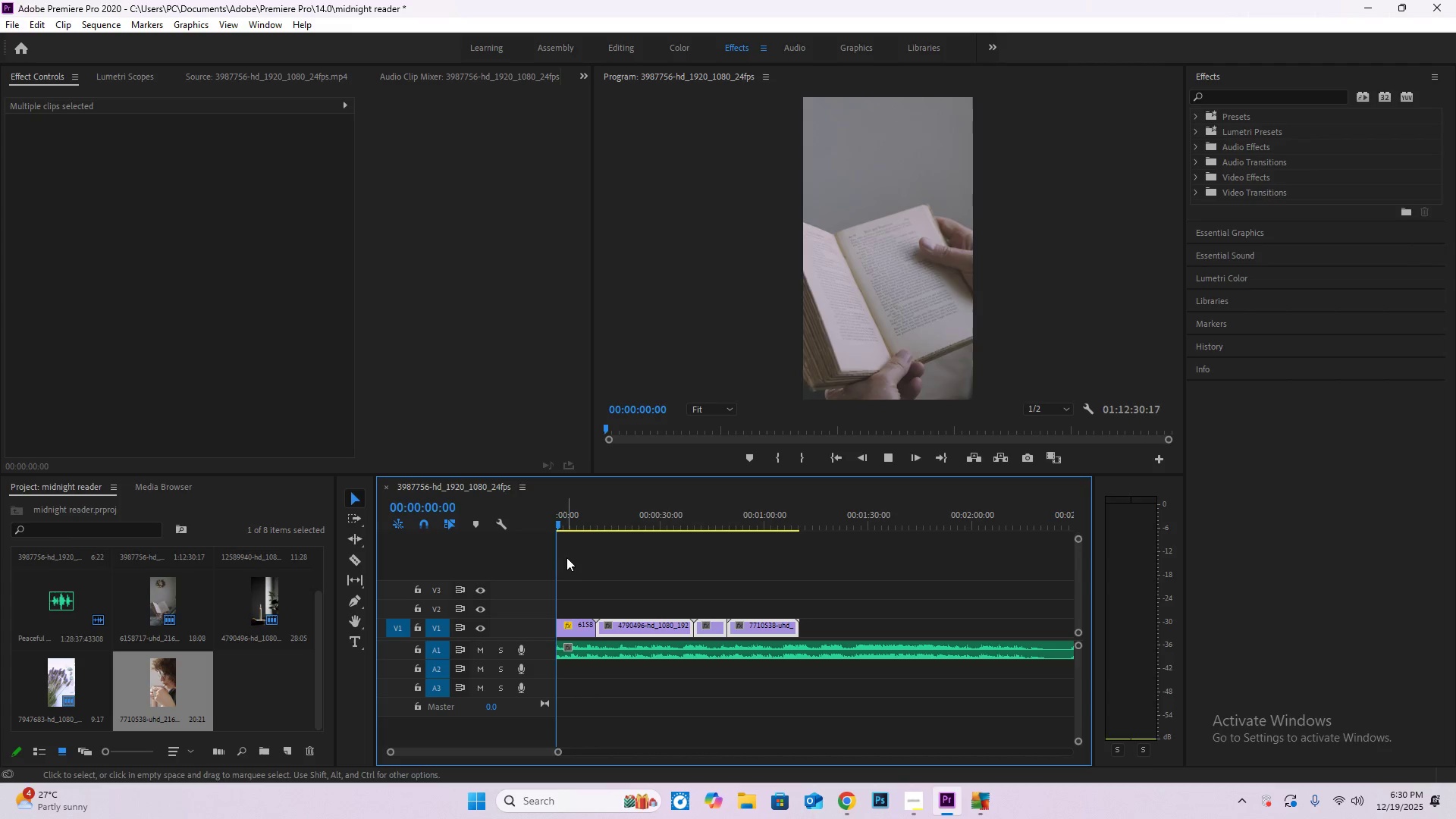 
key(Space)
 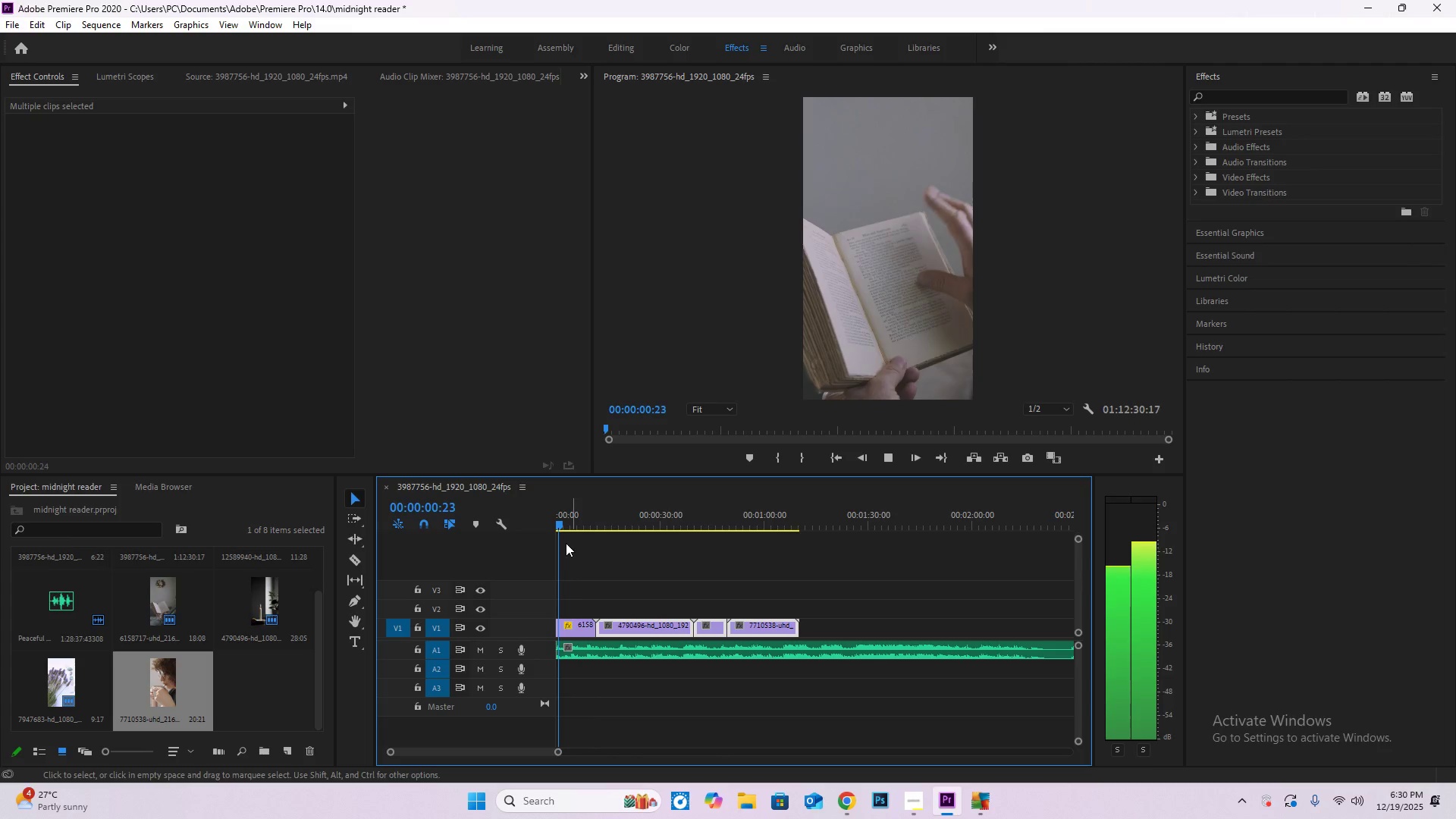 
hold_key(key=AltLeft, duration=0.8)
scroll: coordinate [584, 651], scroll_direction: up, amount: 11.0
 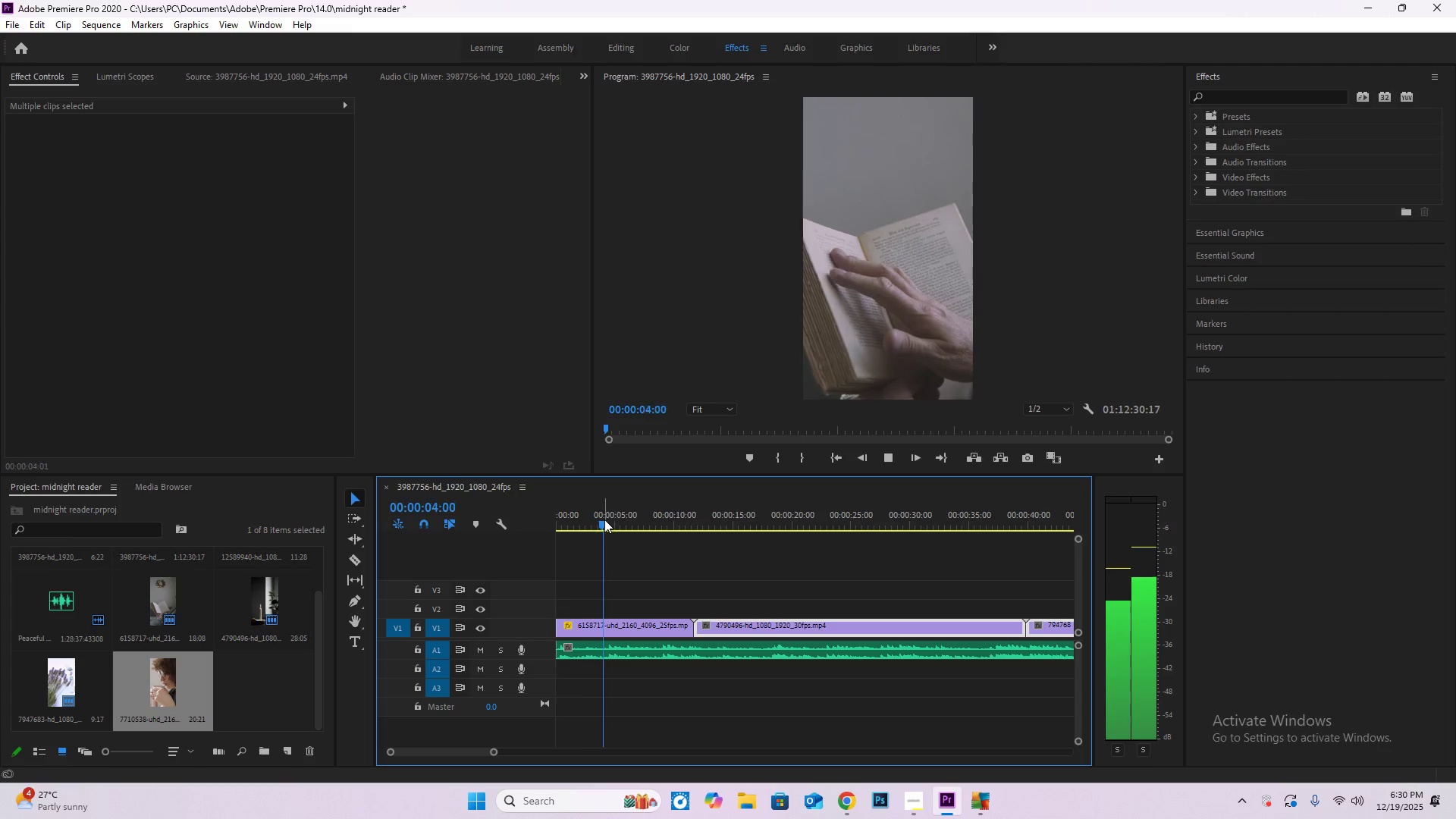 
left_click_drag(start_coordinate=[605, 520], to_coordinate=[533, 513])
 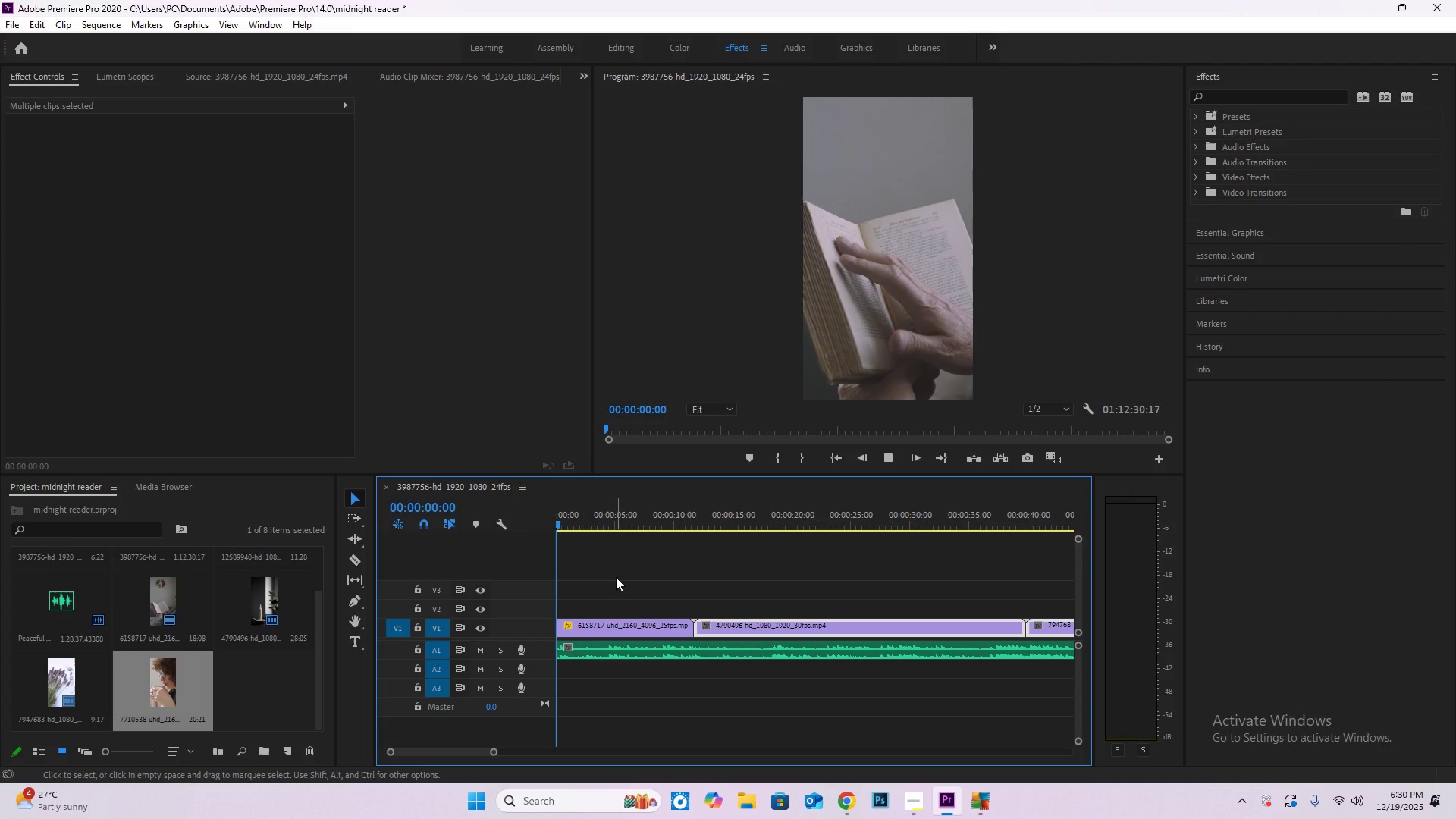 
key(Space)
 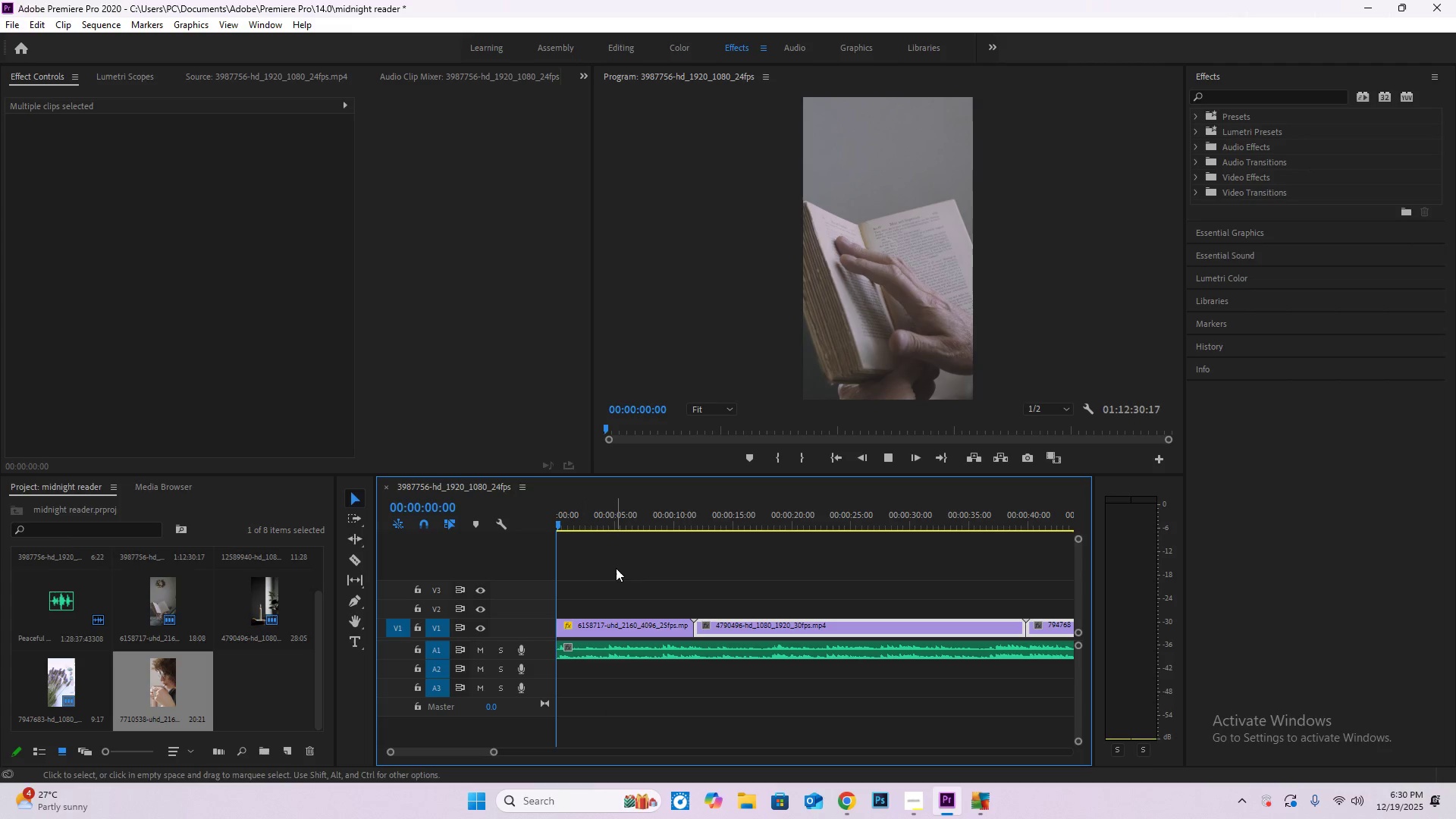 
key(C)
 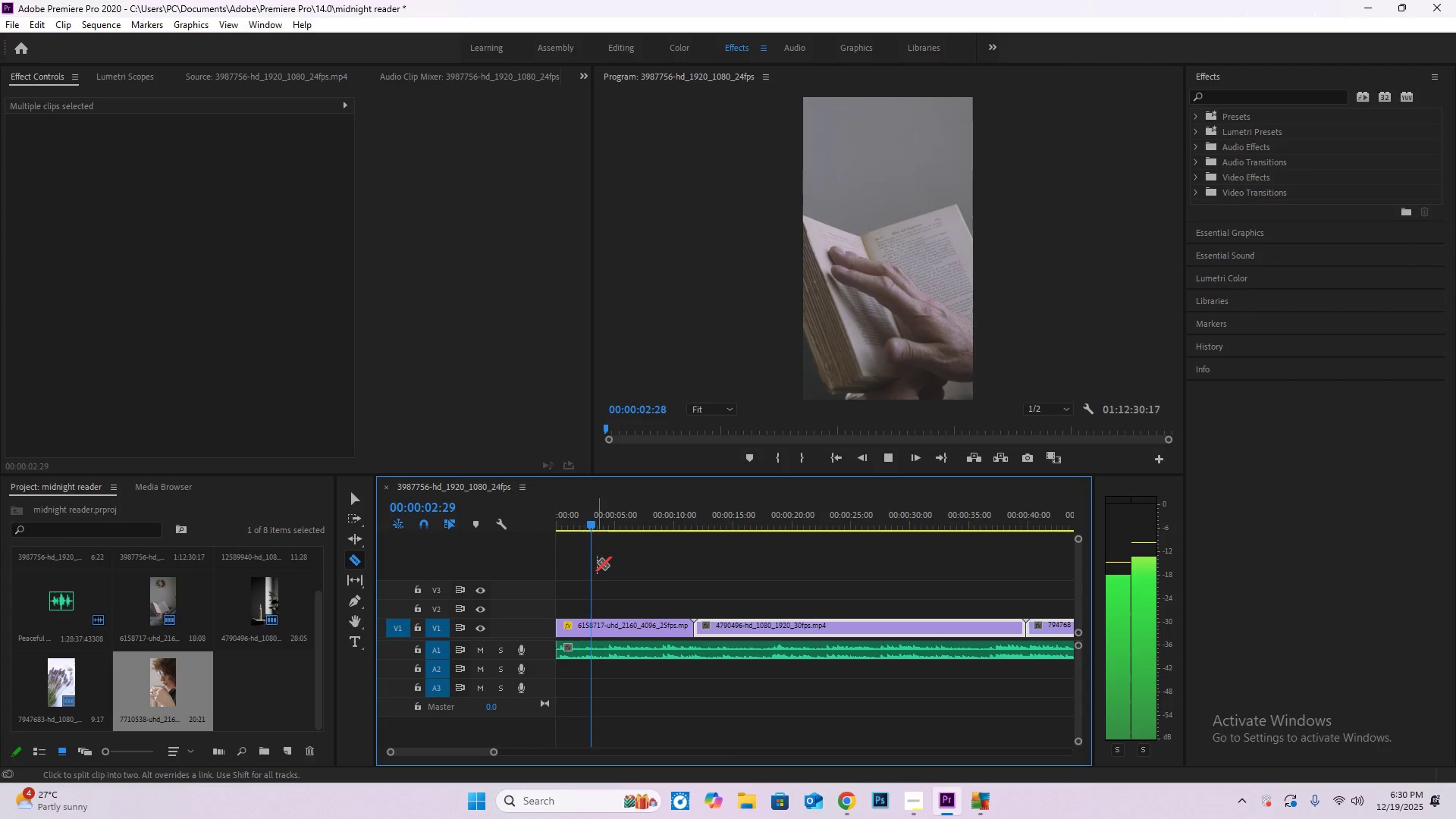 
key(C)
 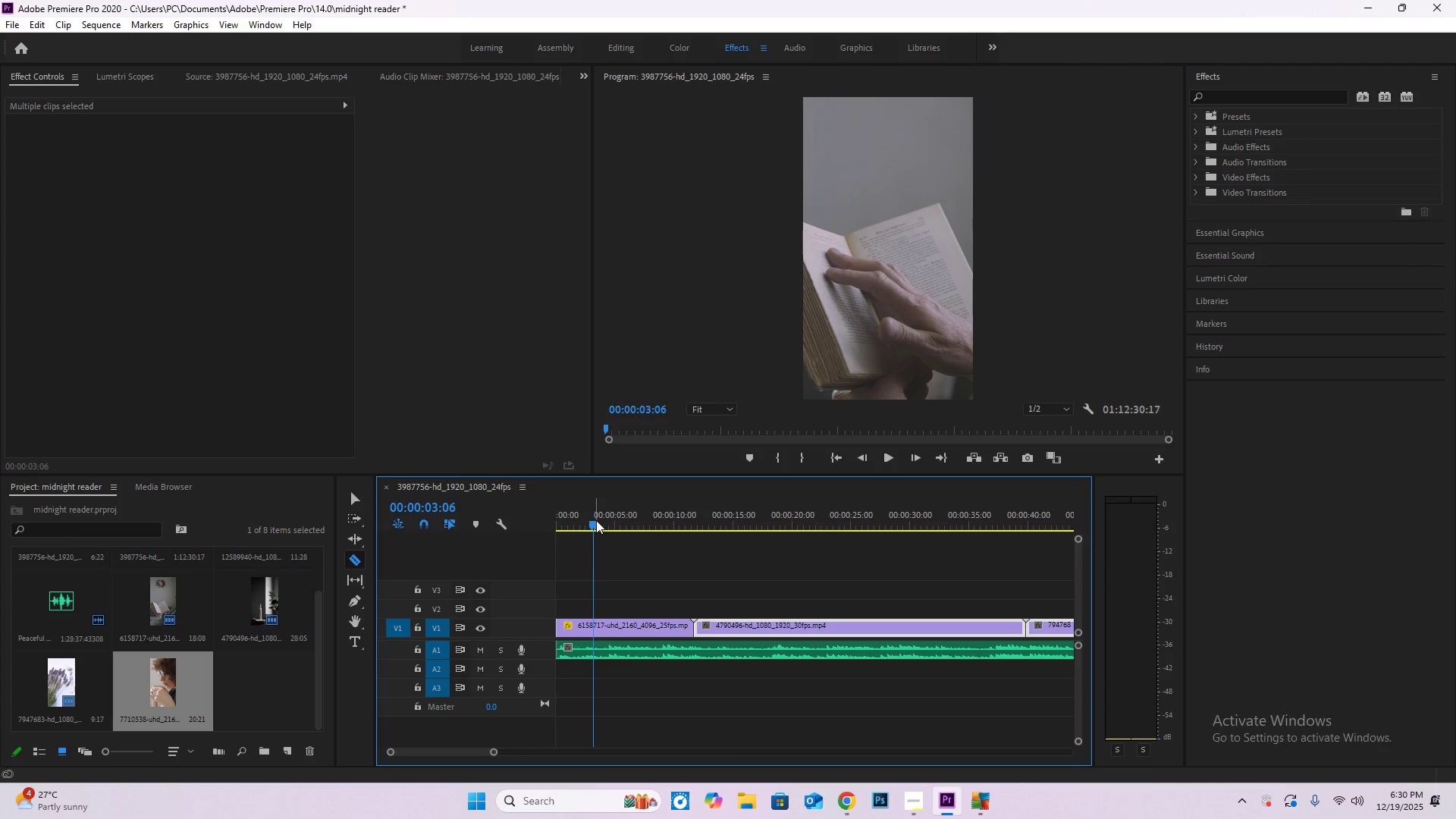 
key(Space)
 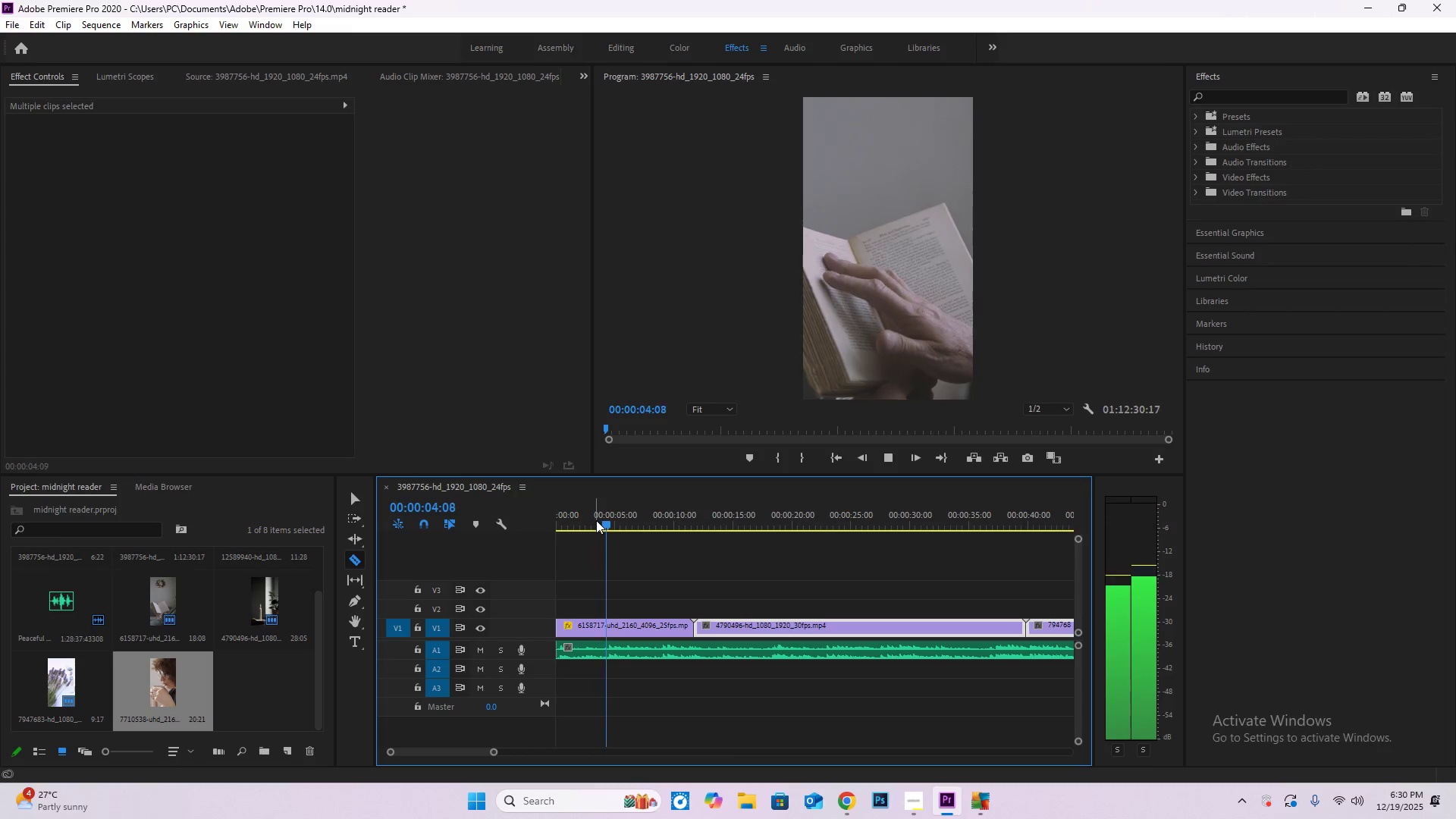 
key(Space)
 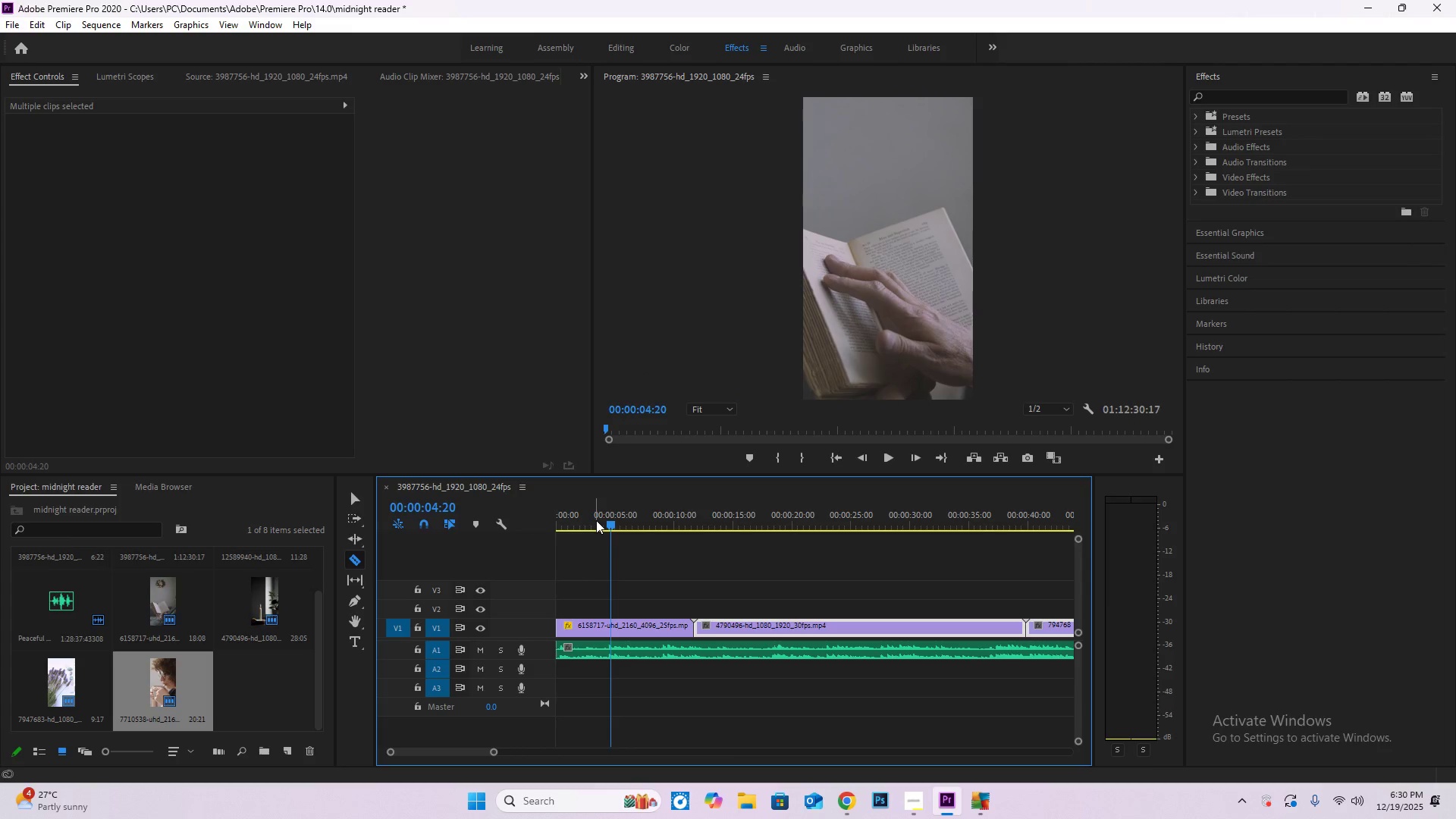 
wait(10.61)
 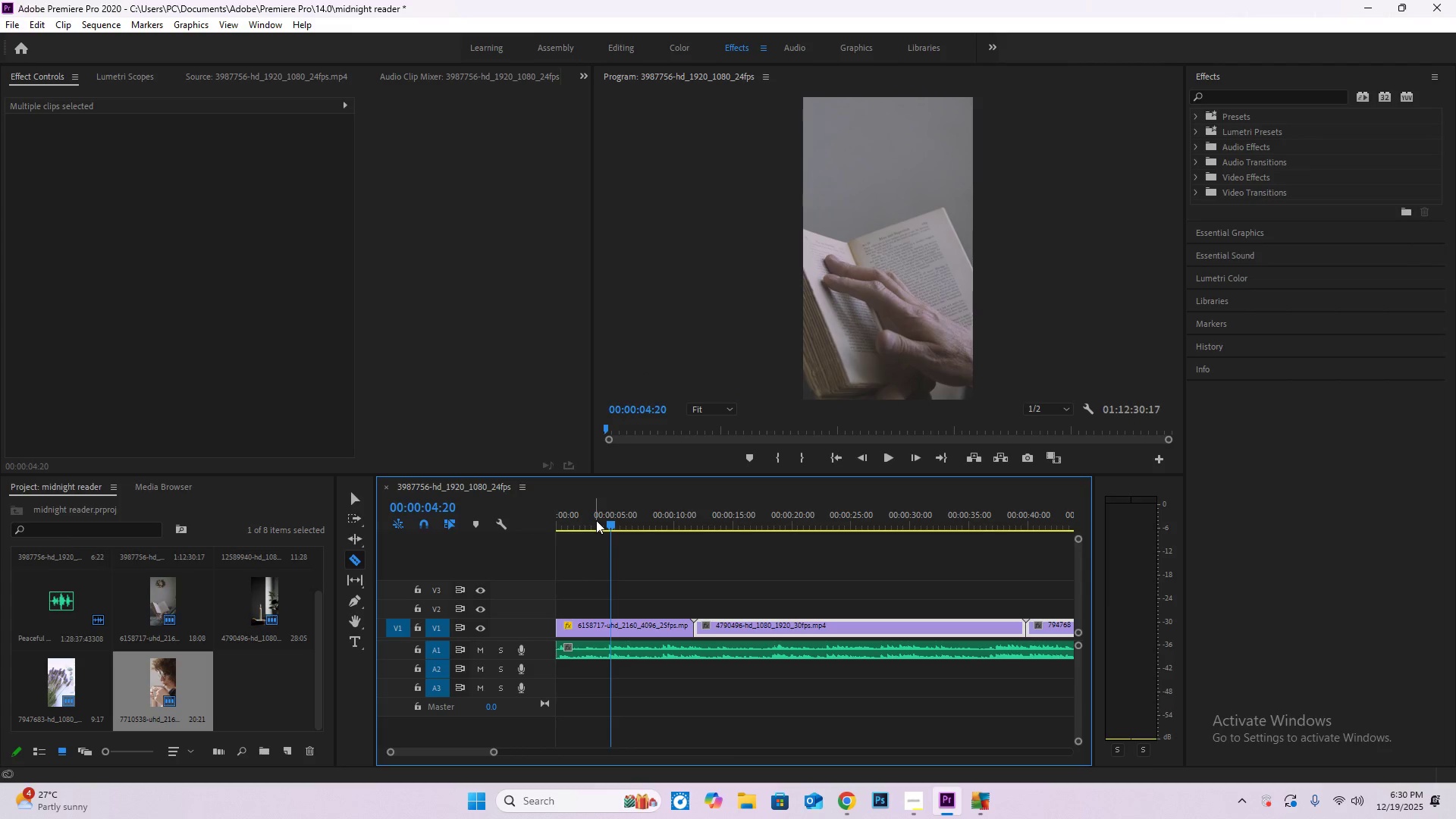 
left_click([914, 801])
 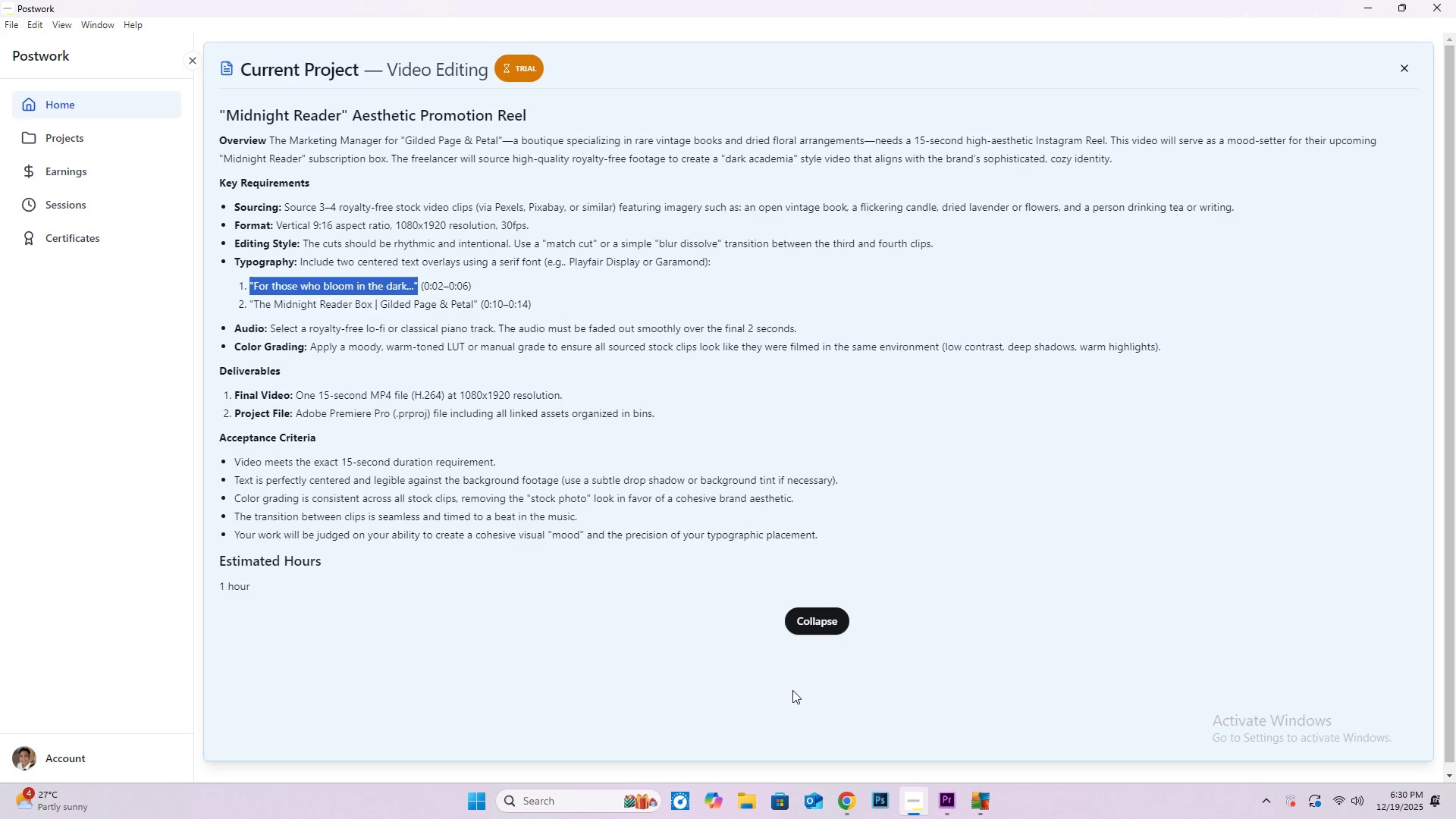 
wait(21.34)
 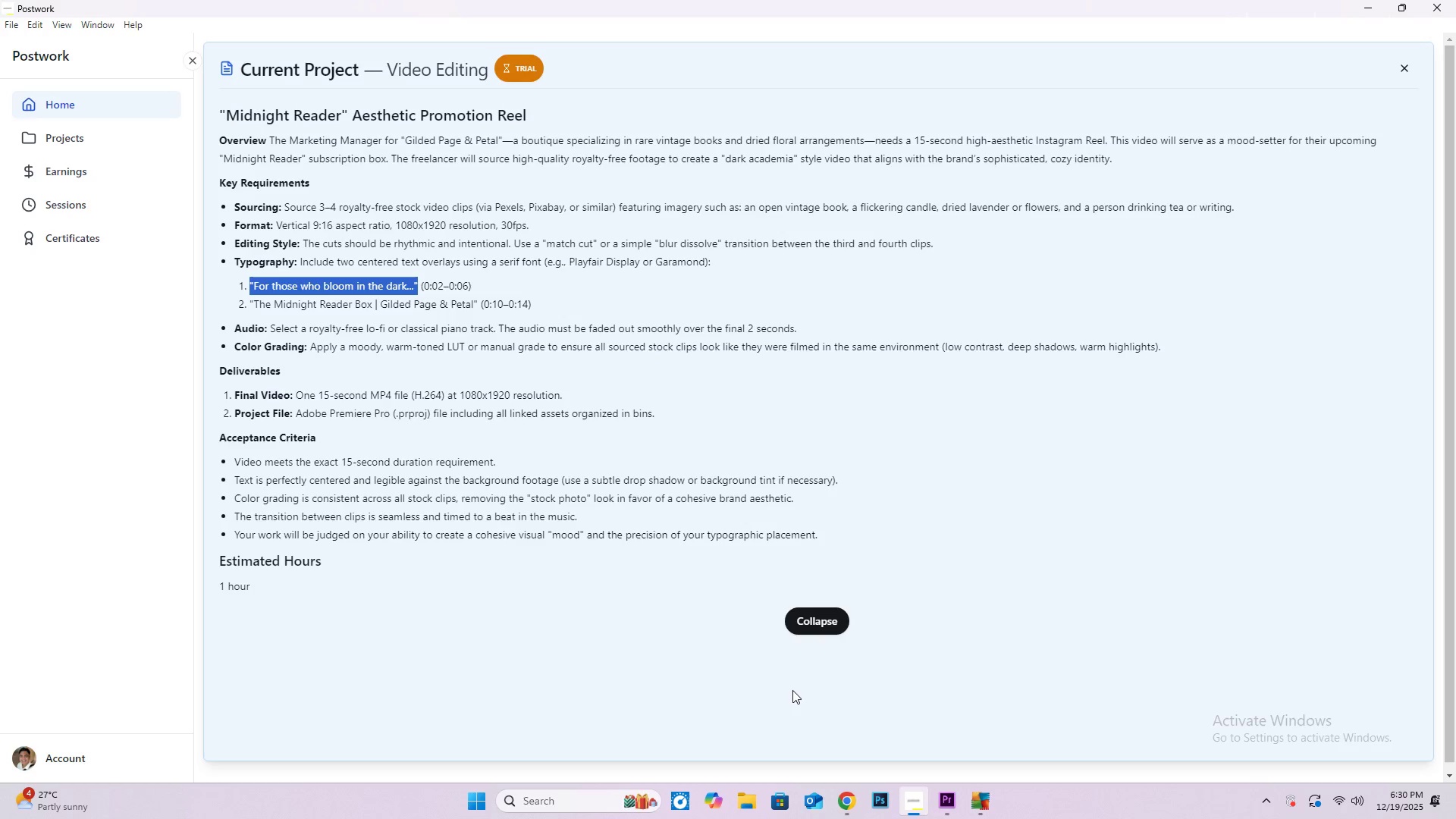 
left_click([955, 803])
 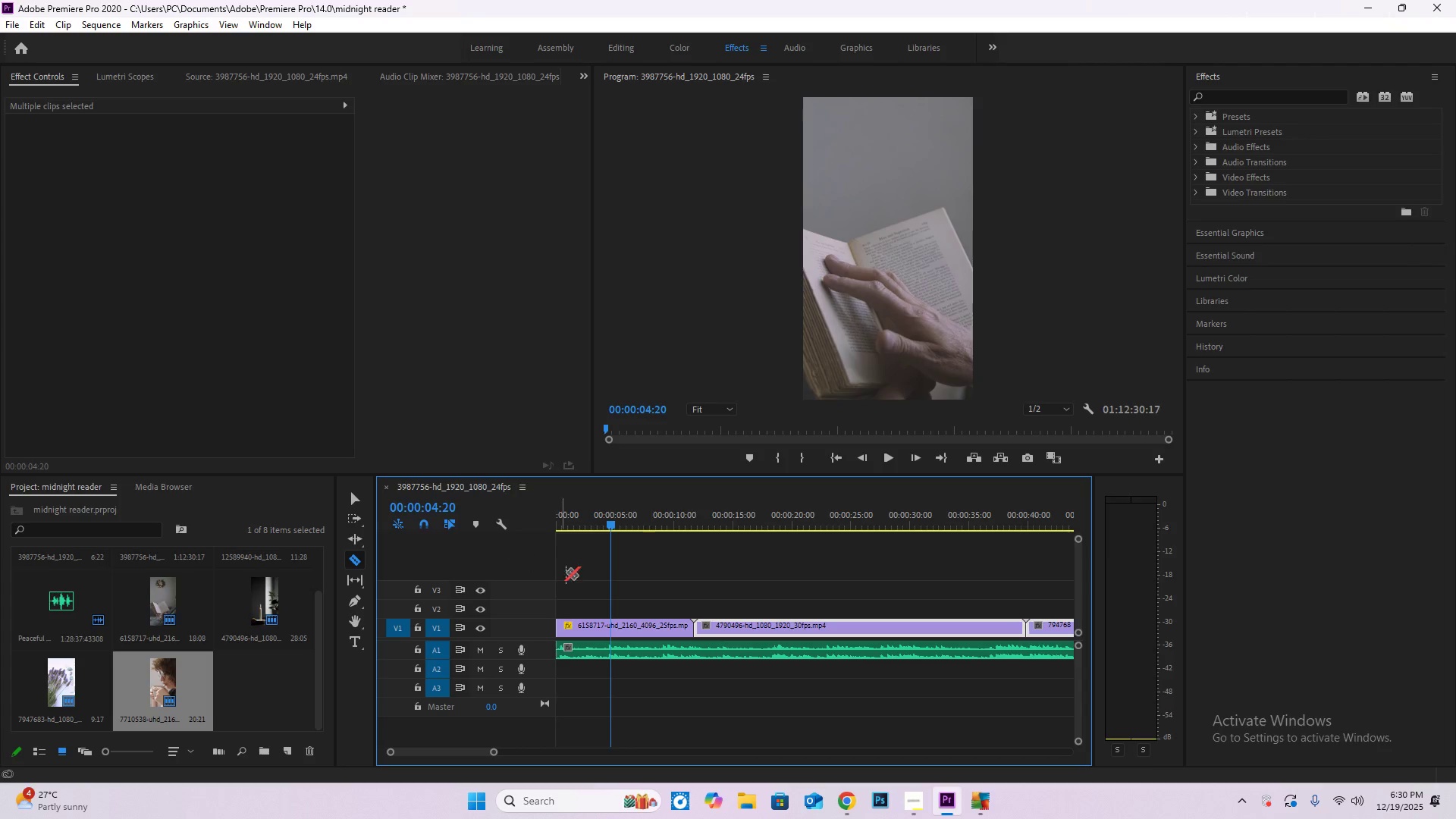 
hold_key(key=AltLeft, duration=0.62)
scroll: coordinate [601, 598], scroll_direction: up, amount: 9.0
 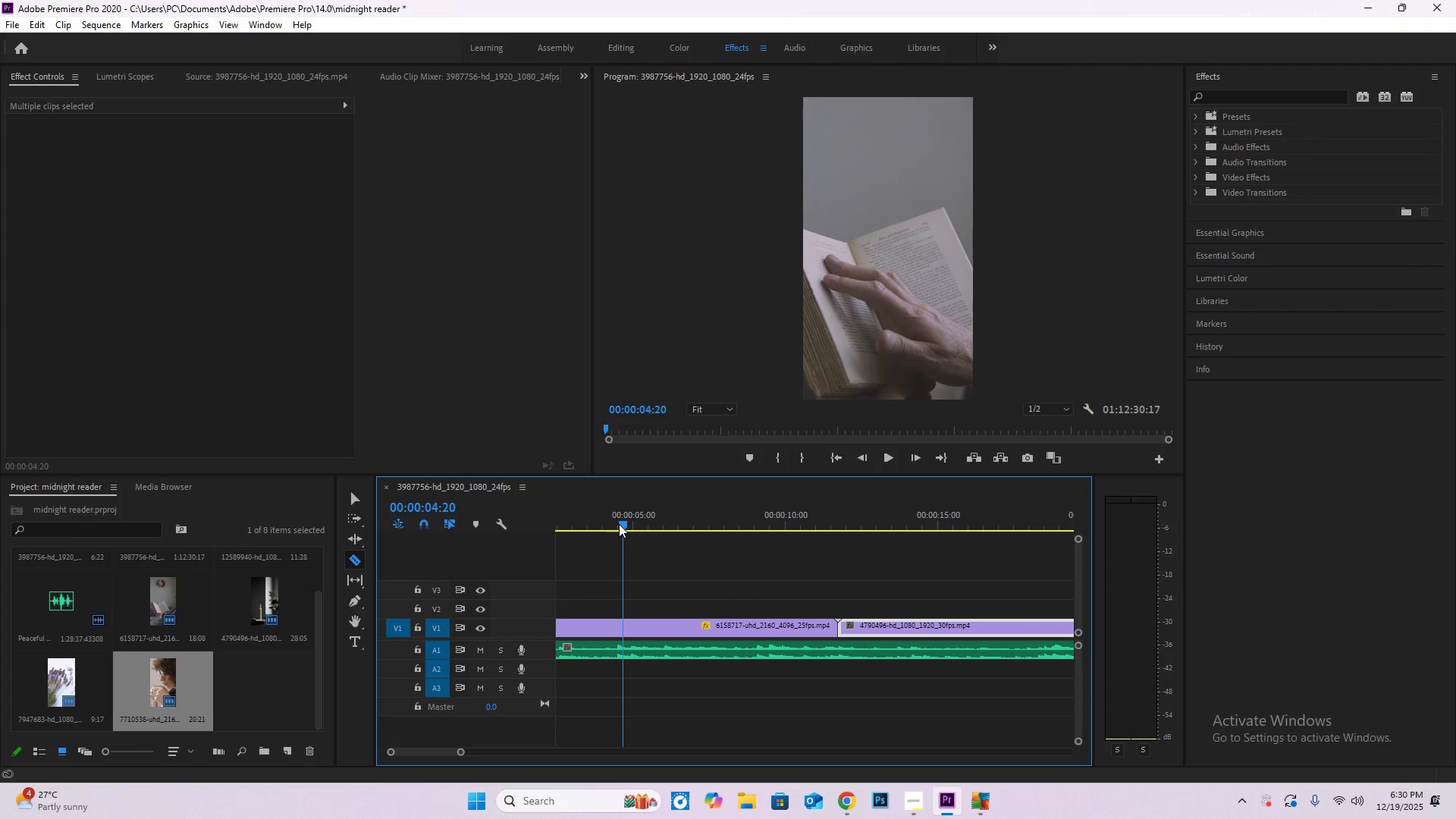 
left_click_drag(start_coordinate=[619, 524], to_coordinate=[495, 520])
 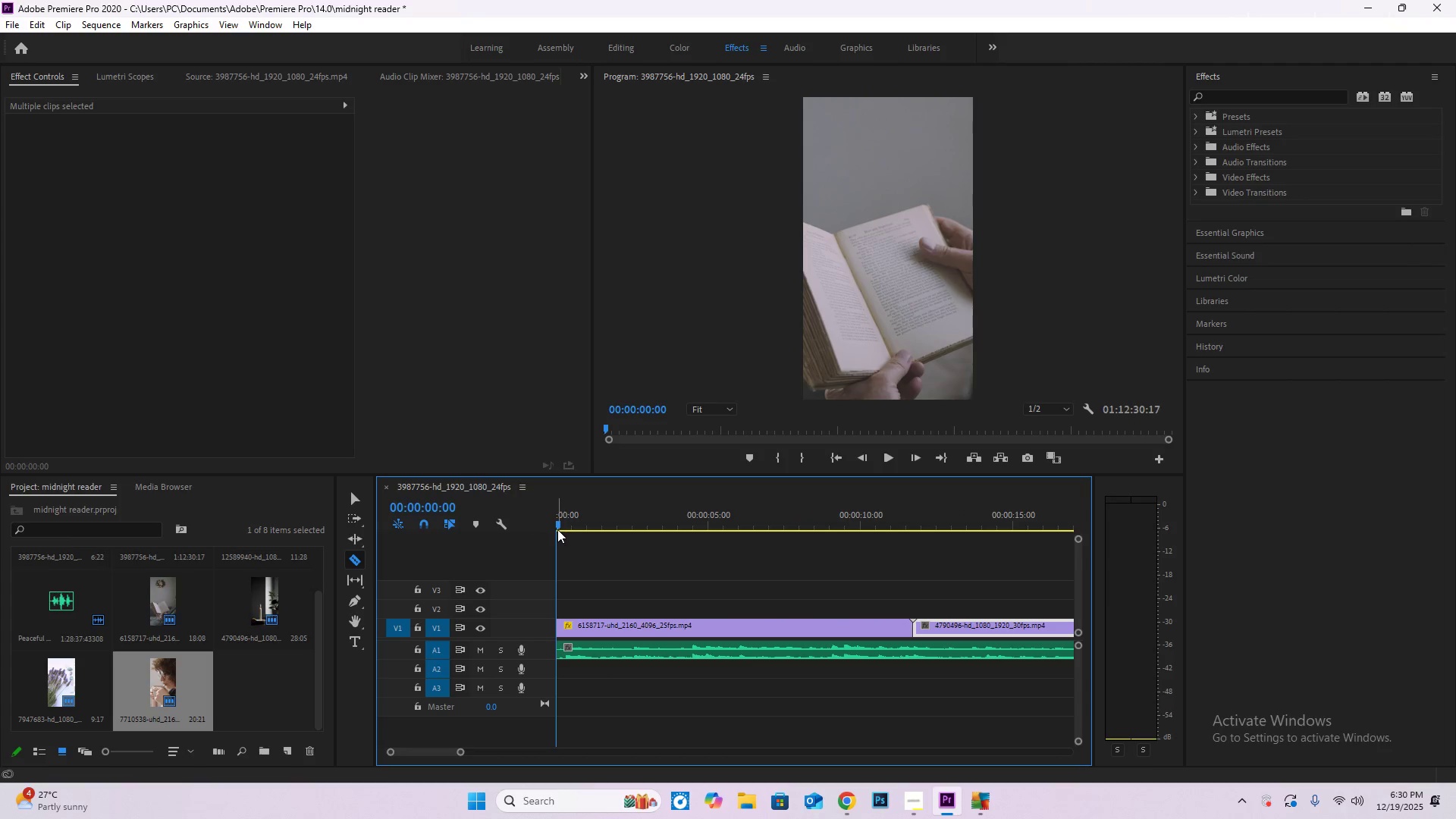 
left_click_drag(start_coordinate=[556, 529], to_coordinate=[520, 524])
 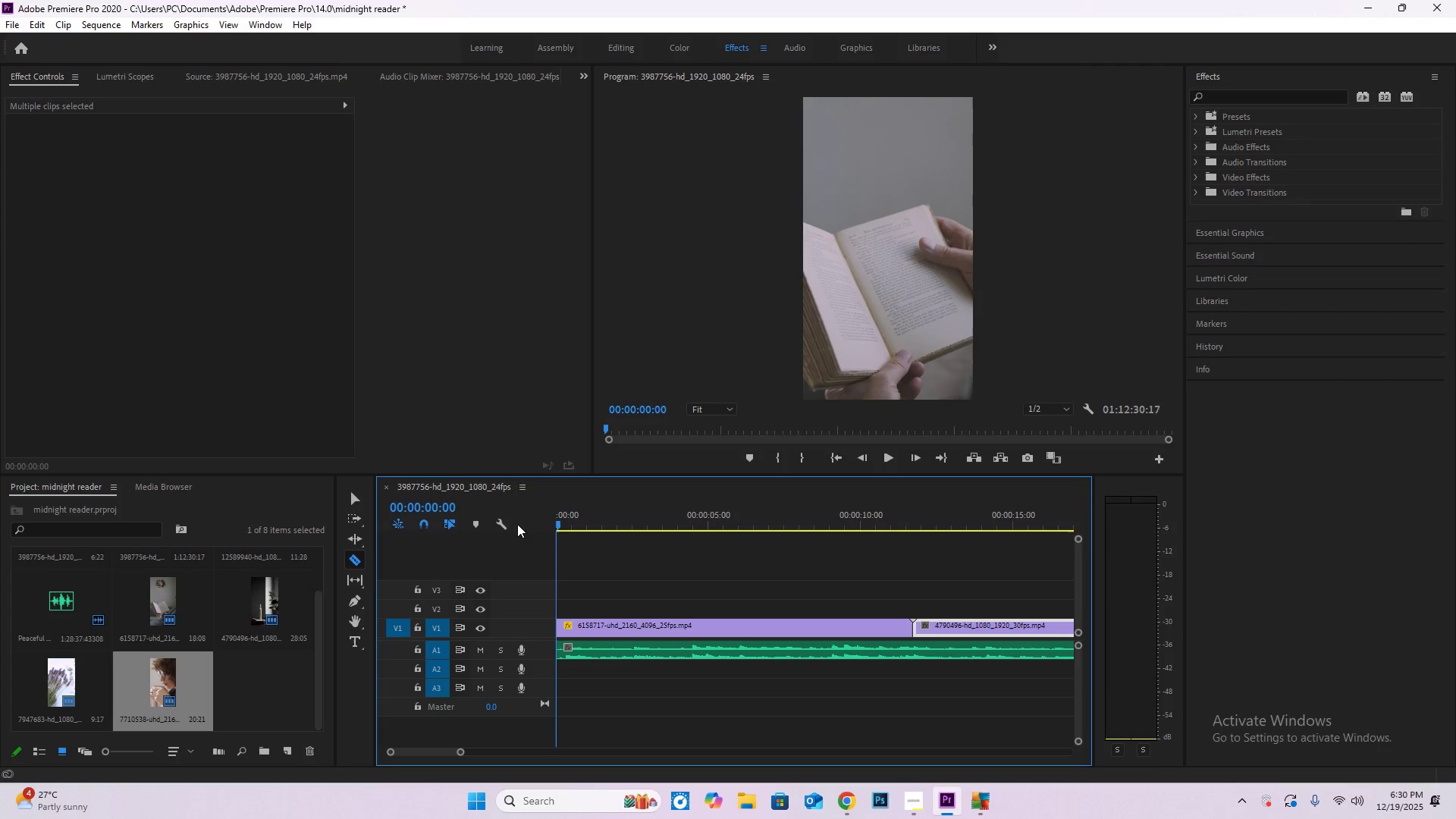 
key(Space)
 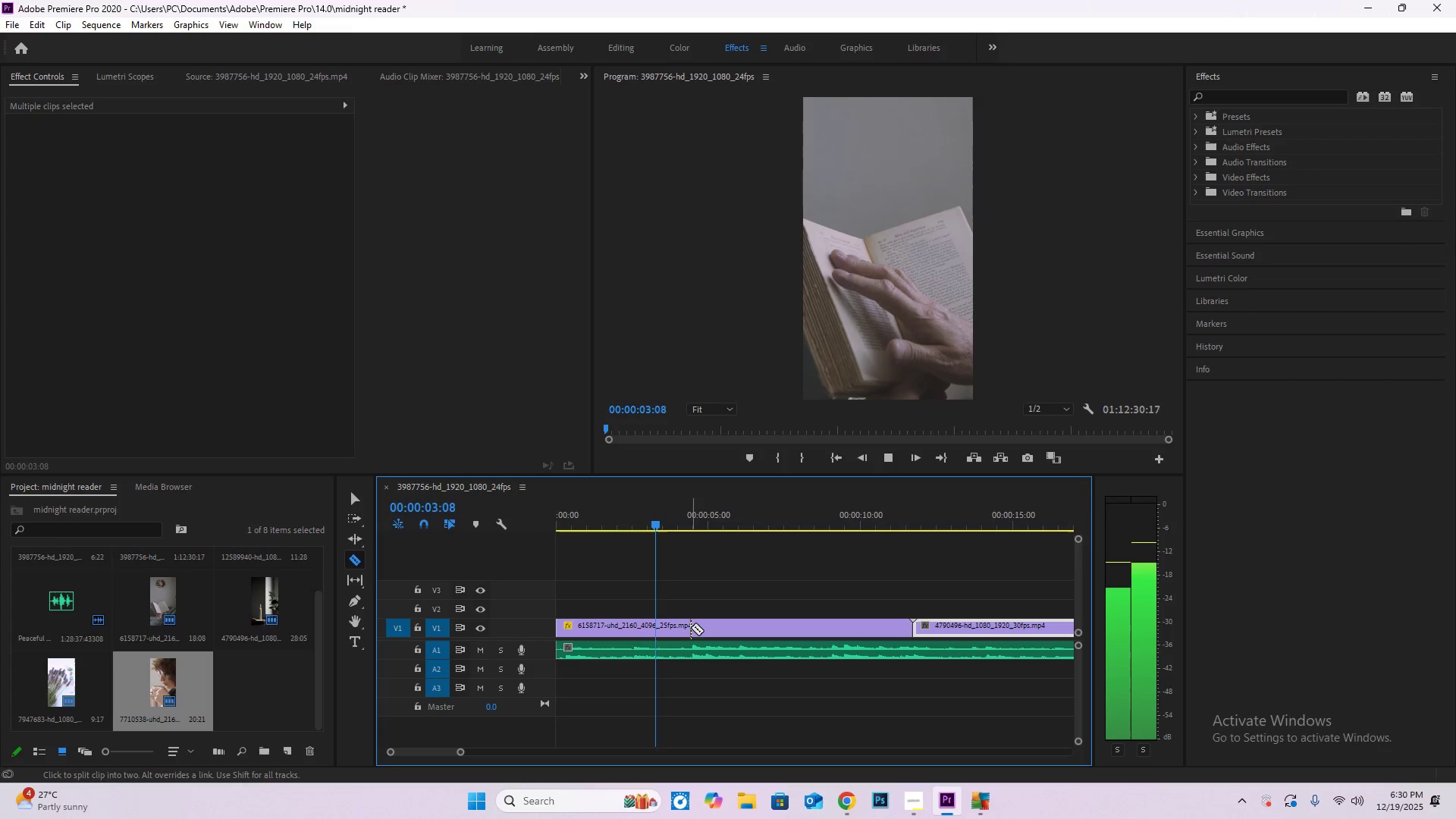 
key(Space)
 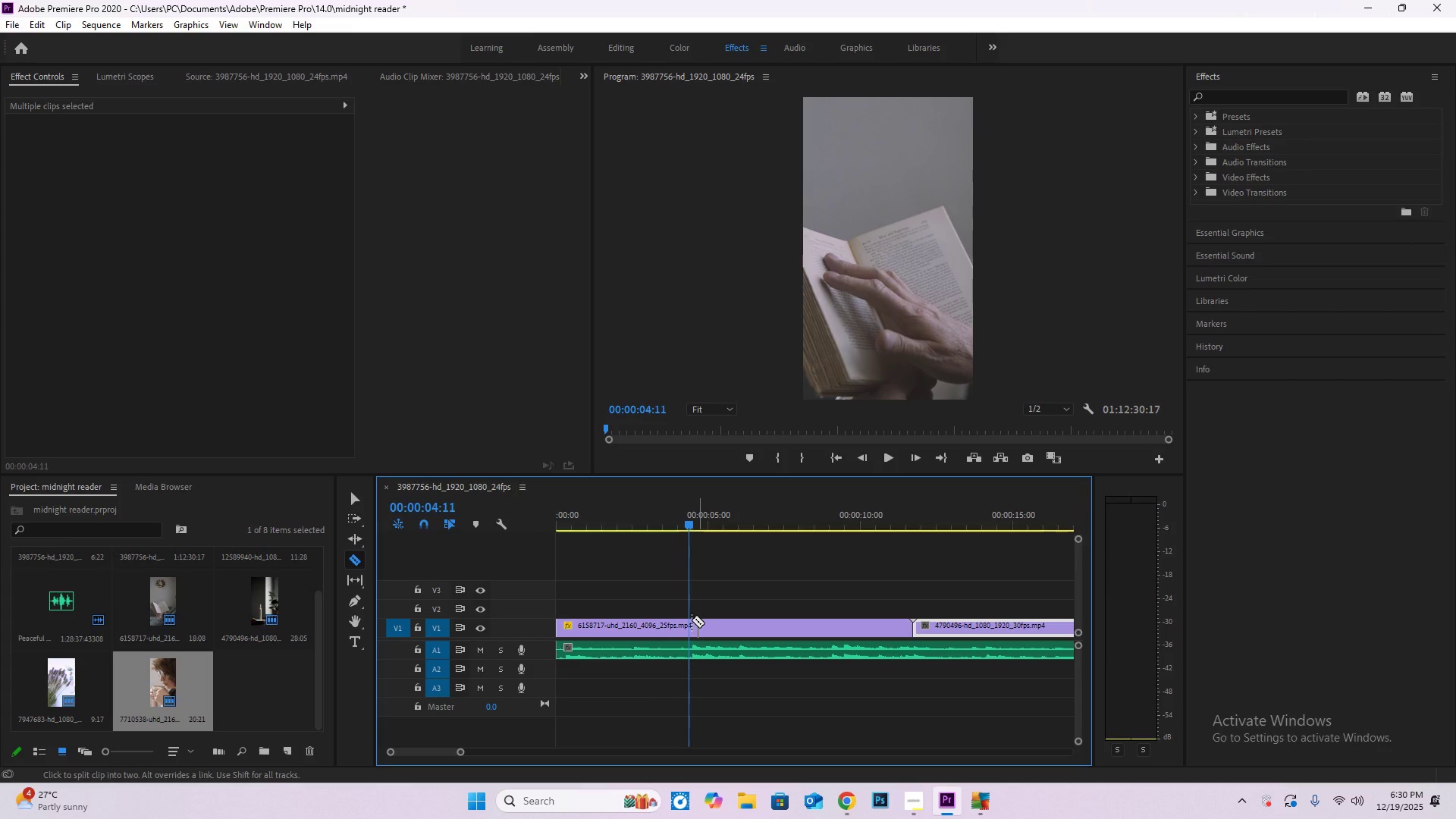 
left_click_drag(start_coordinate=[685, 515], to_coordinate=[694, 518])
 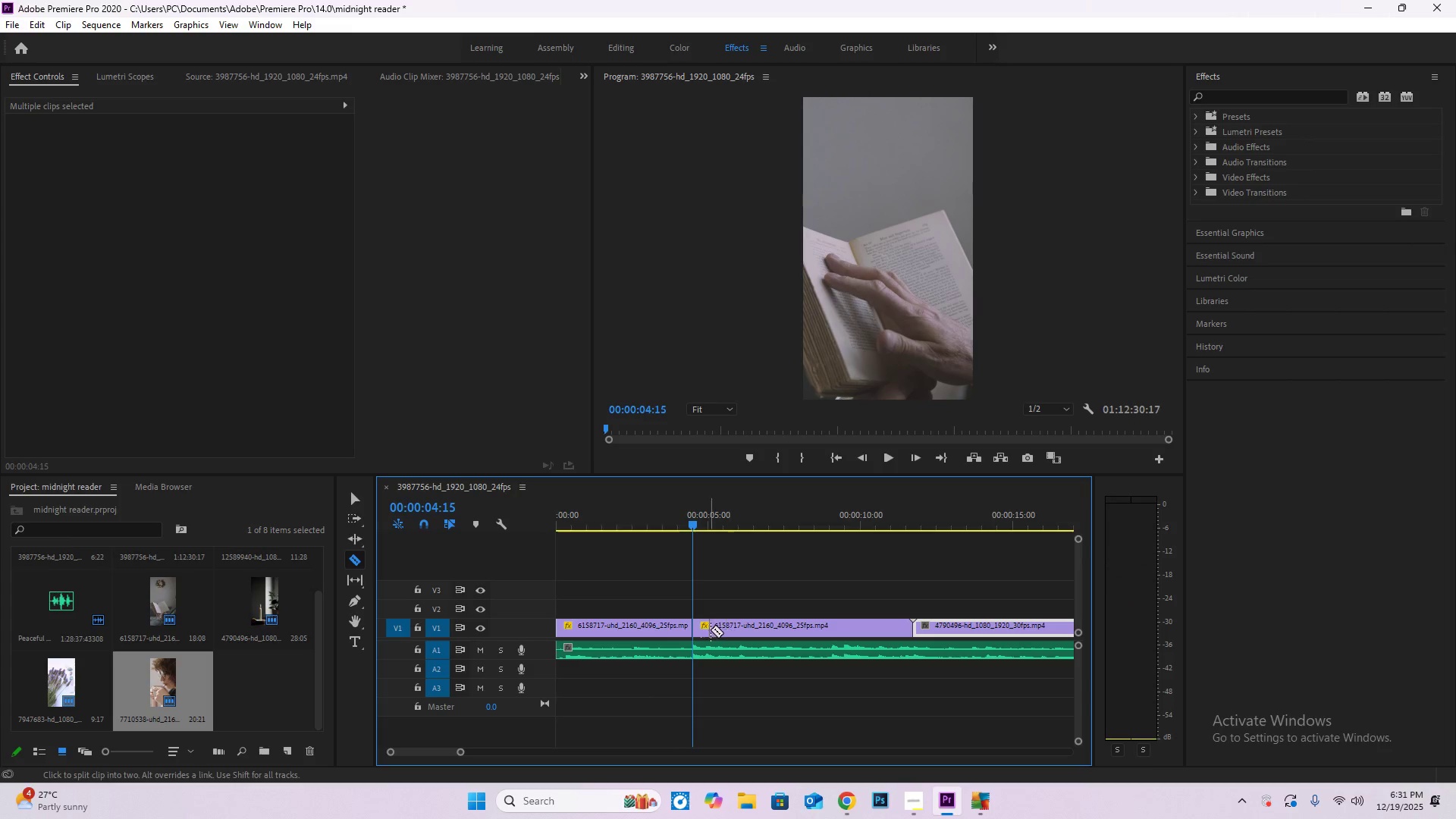 
key(V)
 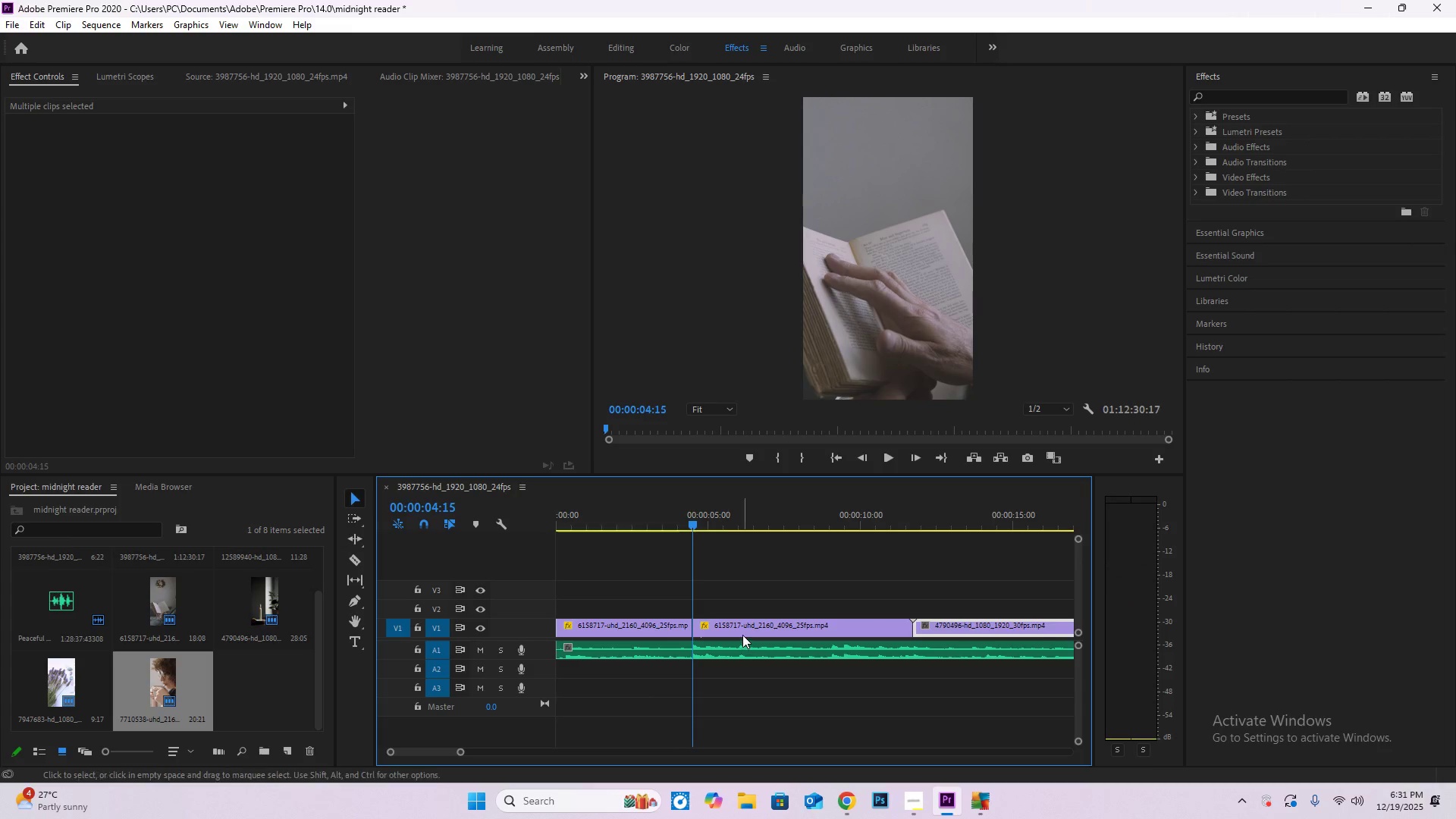 
left_click([742, 635])
 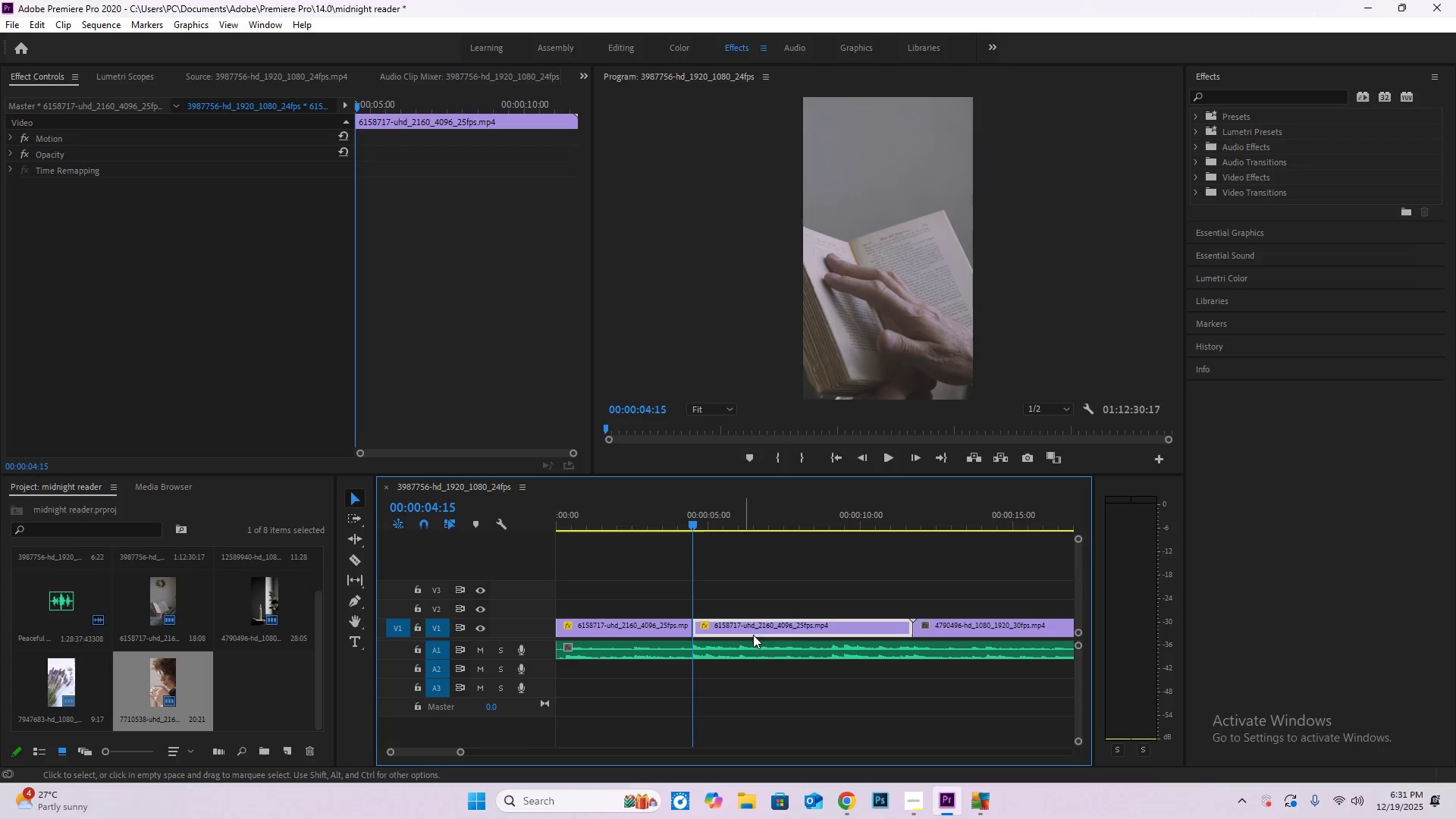 
key(Backspace)
 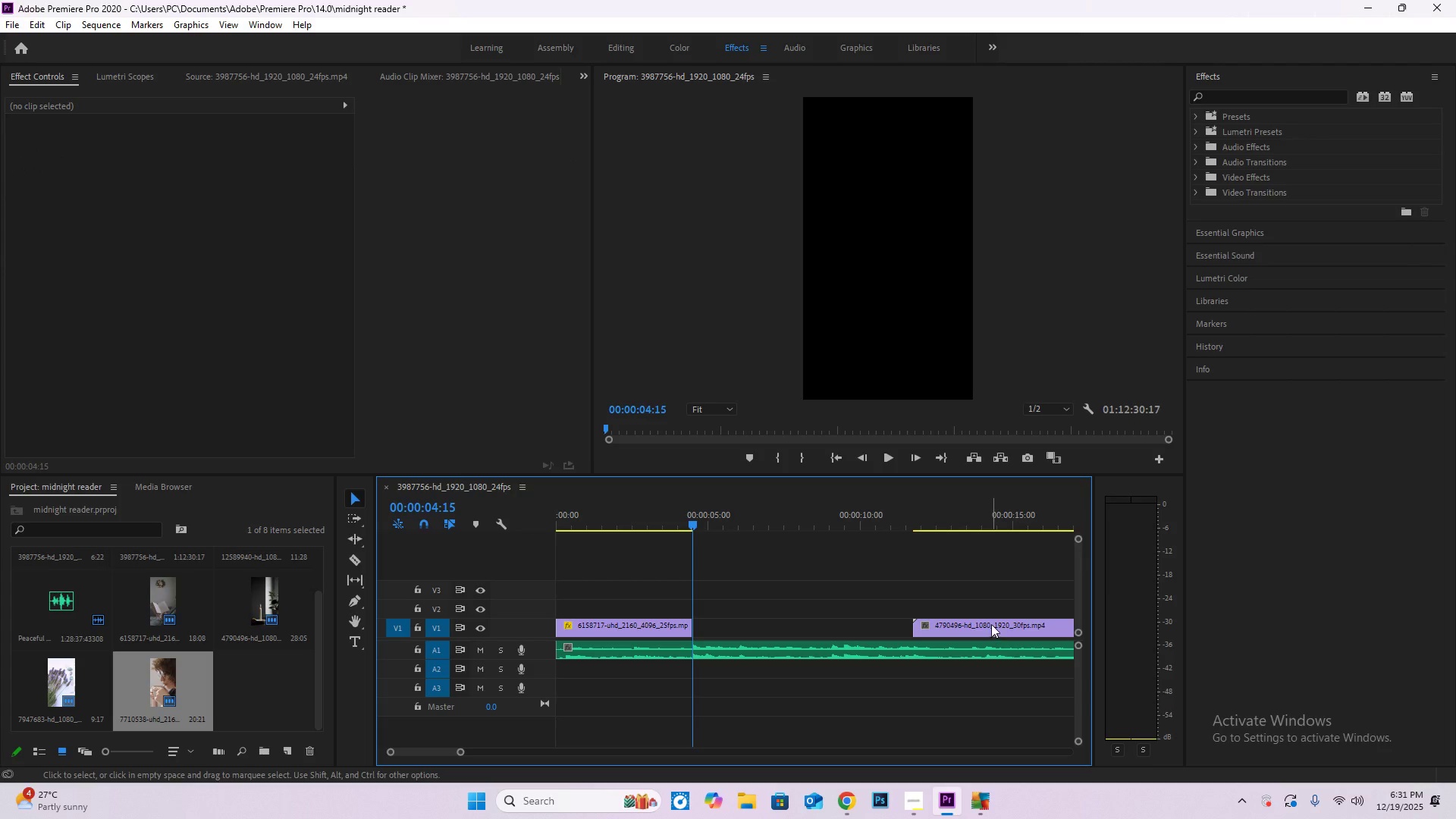 
left_click_drag(start_coordinate=[988, 623], to_coordinate=[772, 620])
 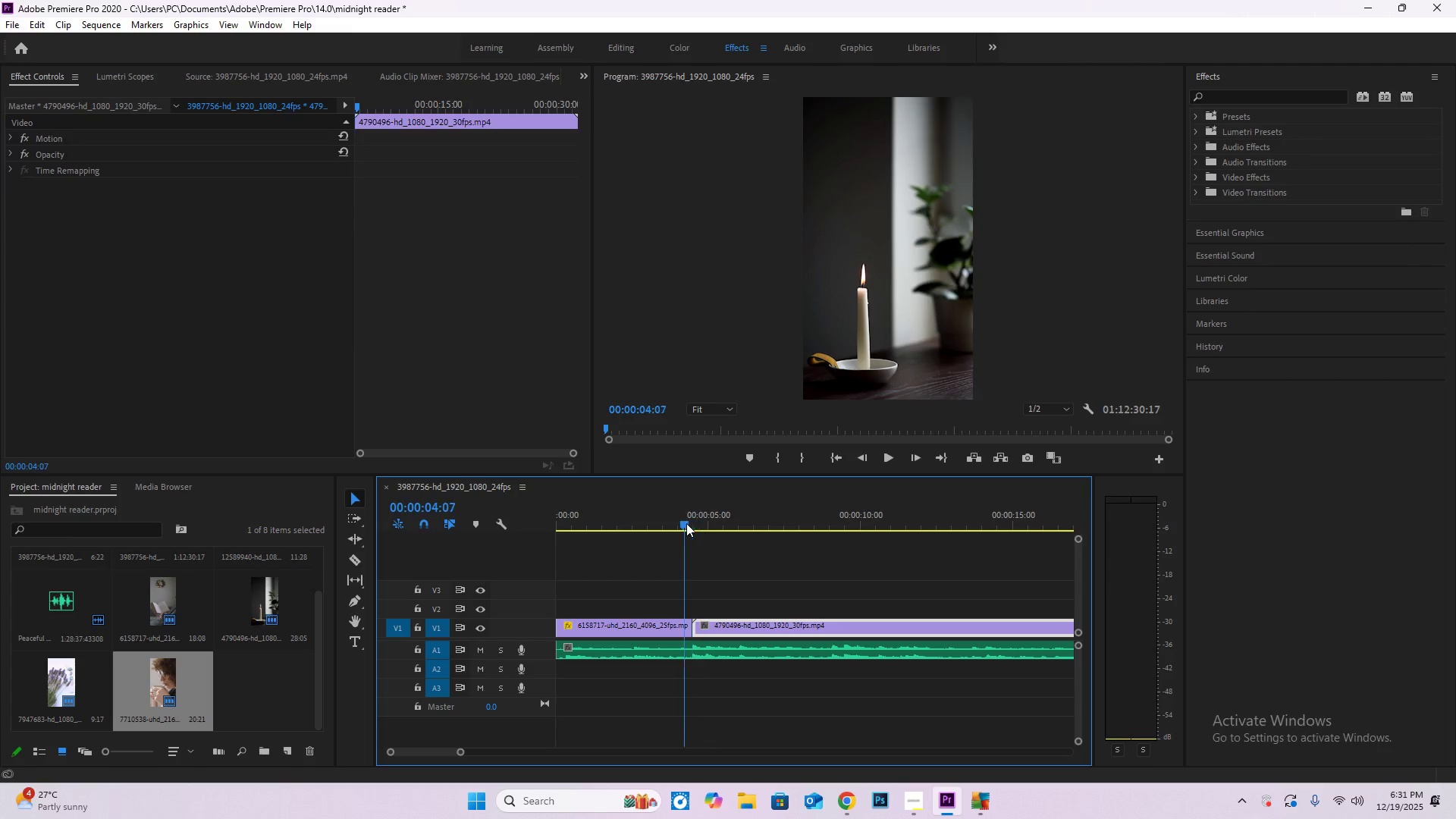 
left_click_drag(start_coordinate=[686, 523], to_coordinate=[680, 522])
 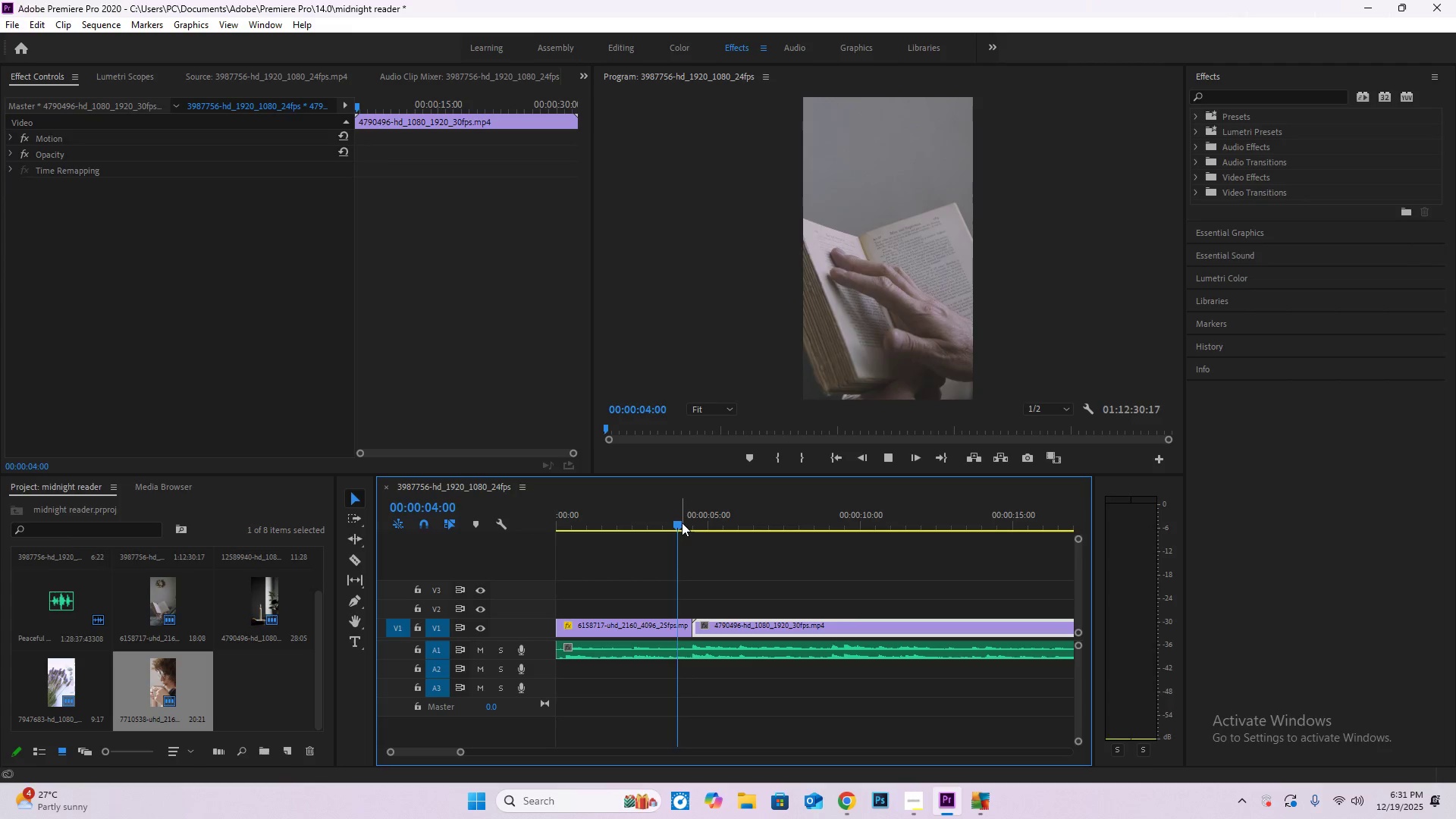 
key(Space)
 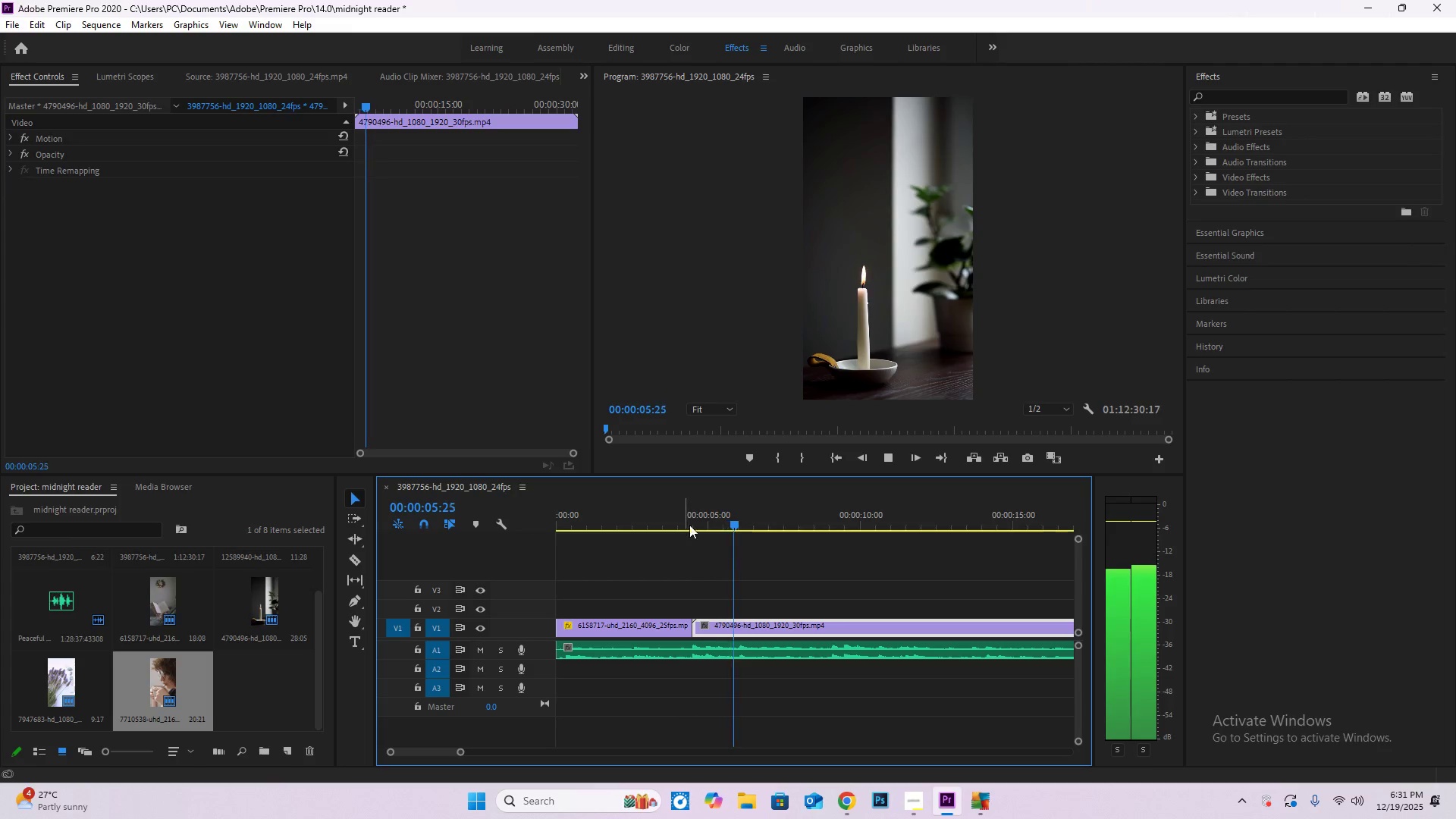 
left_click_drag(start_coordinate=[752, 522], to_coordinate=[758, 530])
 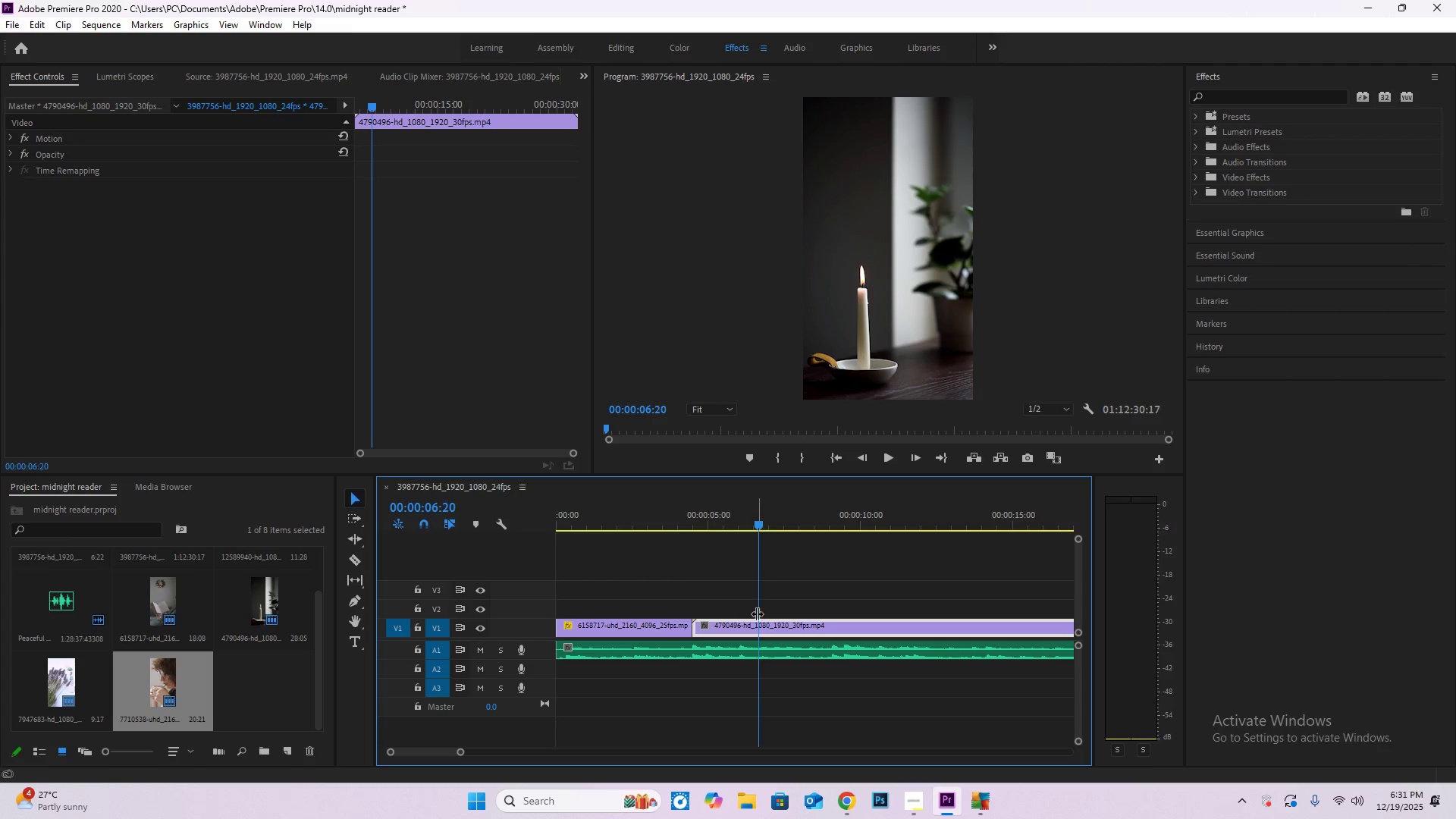 
type(cv)
key(Backspace)
type( )
 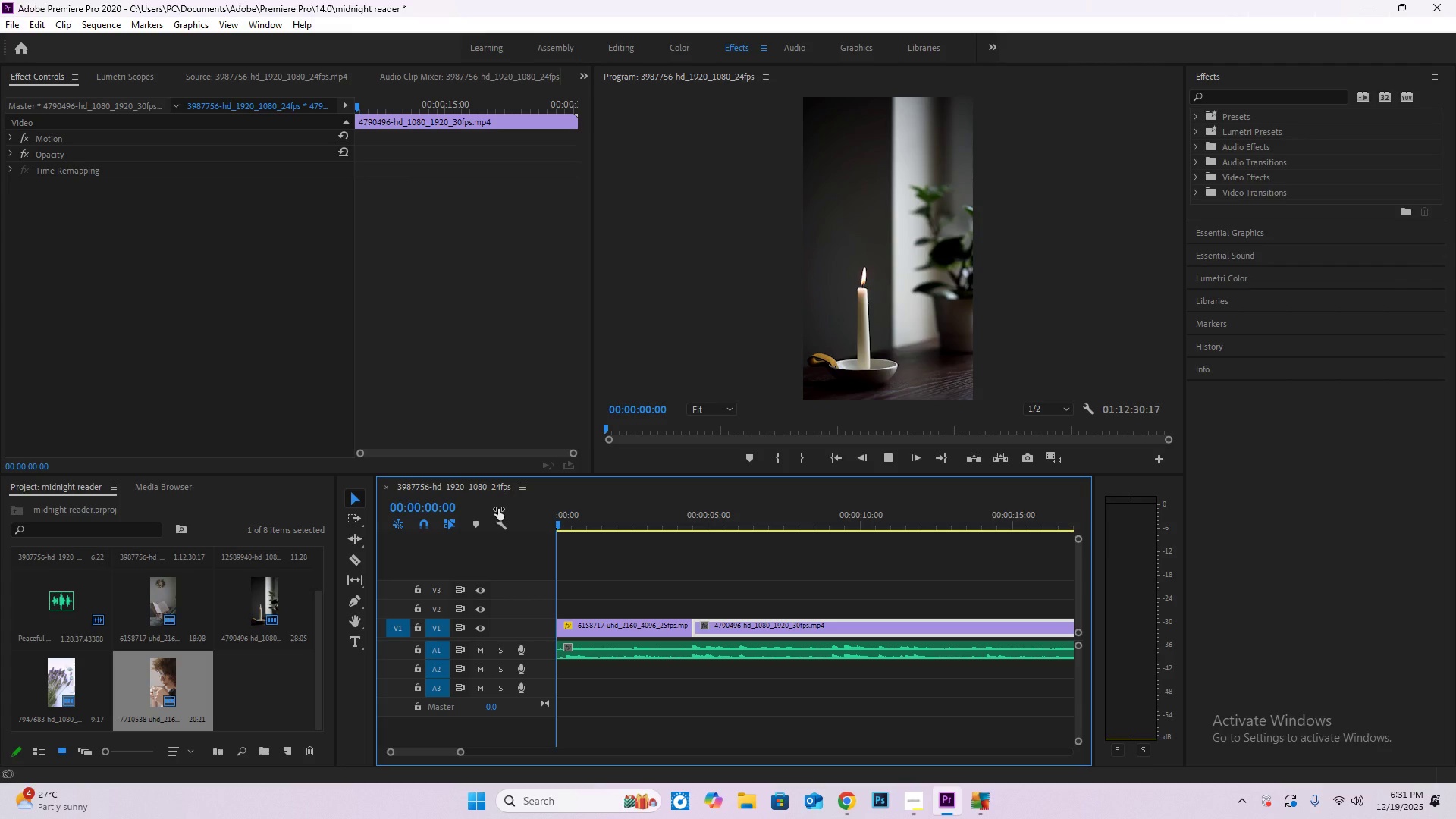 
left_click_drag(start_coordinate=[794, 634], to_coordinate=[724, 632])
 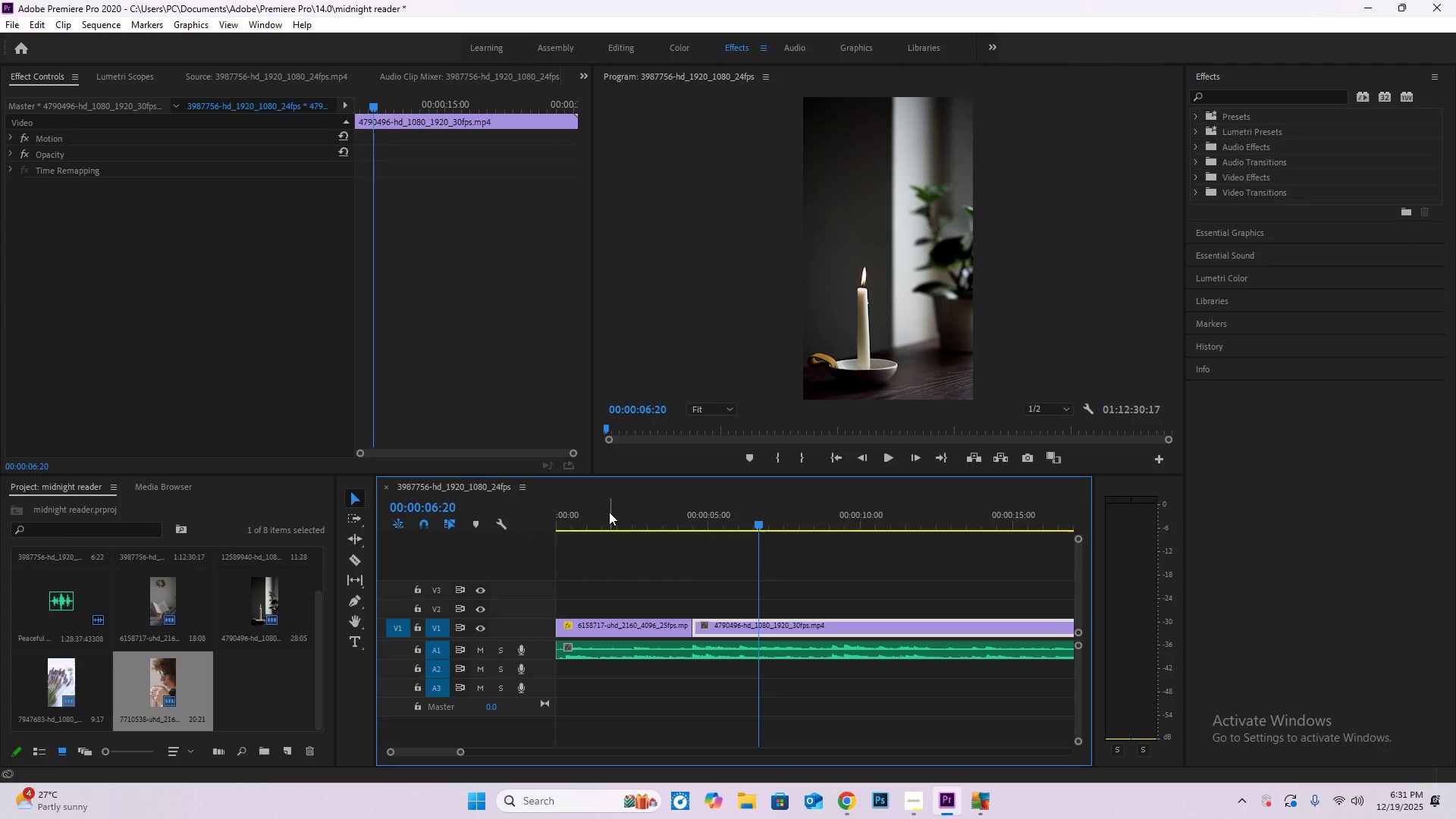 
left_click_drag(start_coordinate=[606, 512], to_coordinate=[499, 510])
 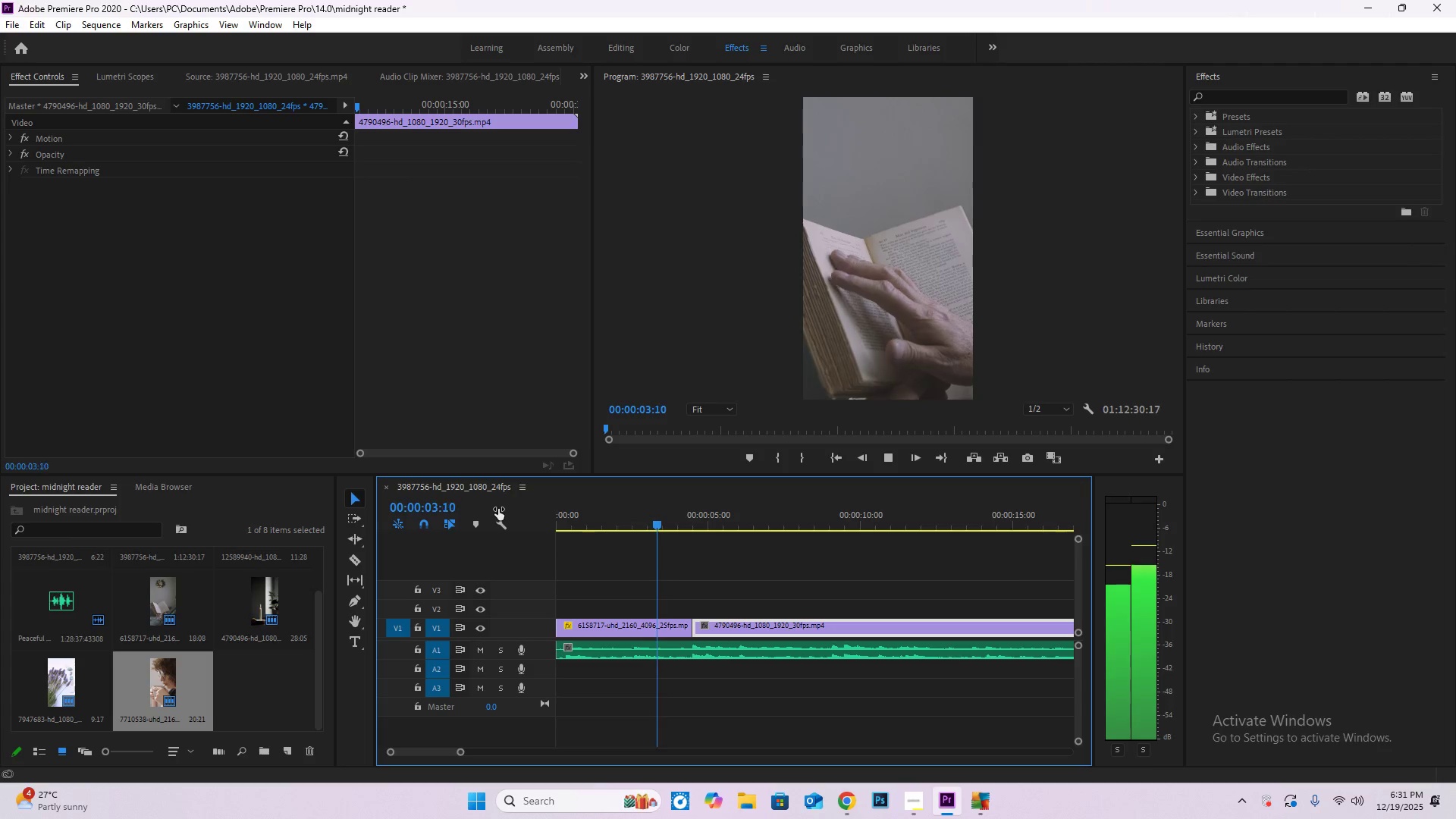 
wait(8.8)
 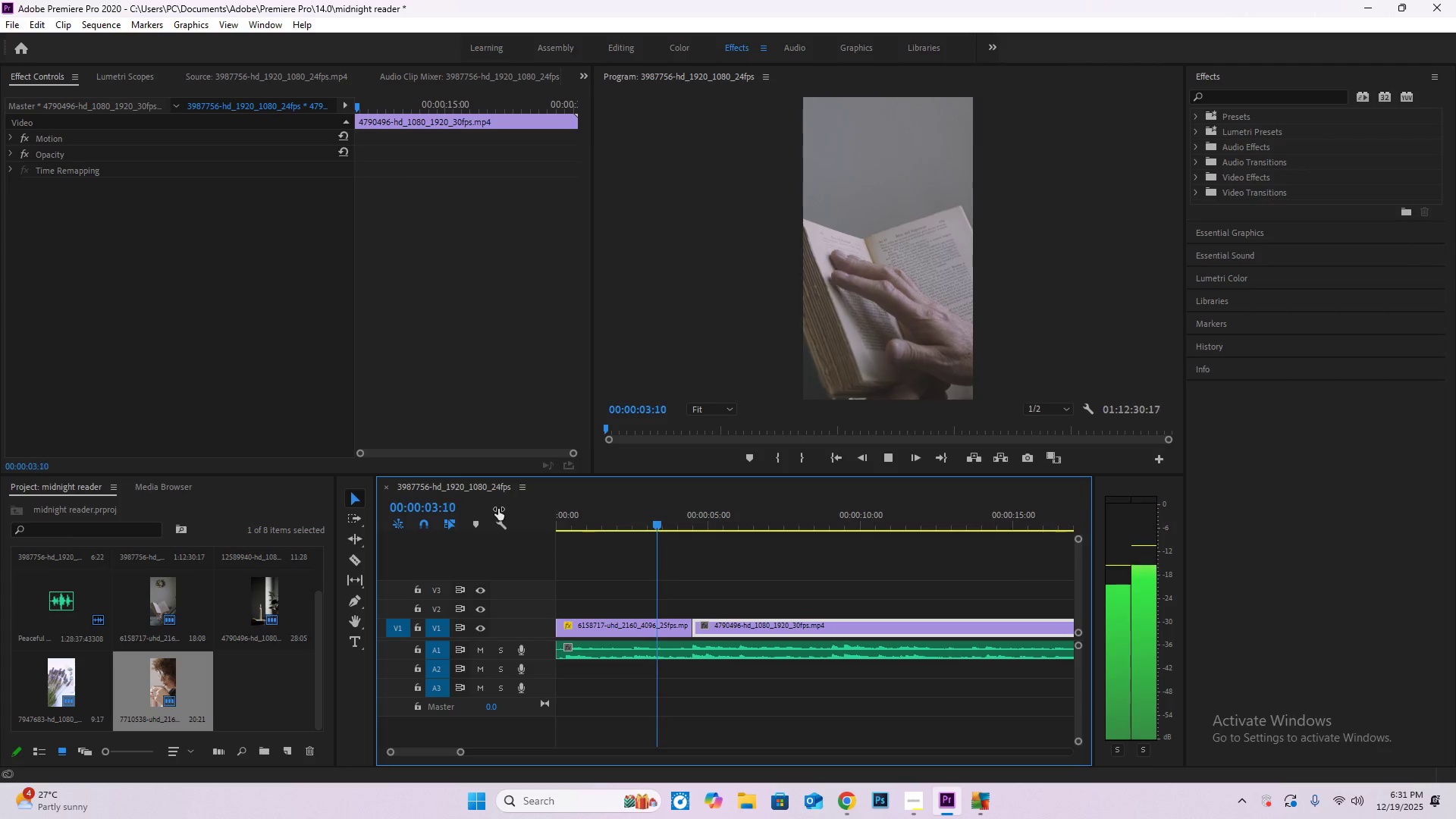 
left_click_drag(start_coordinate=[808, 524], to_coordinate=[803, 517])
 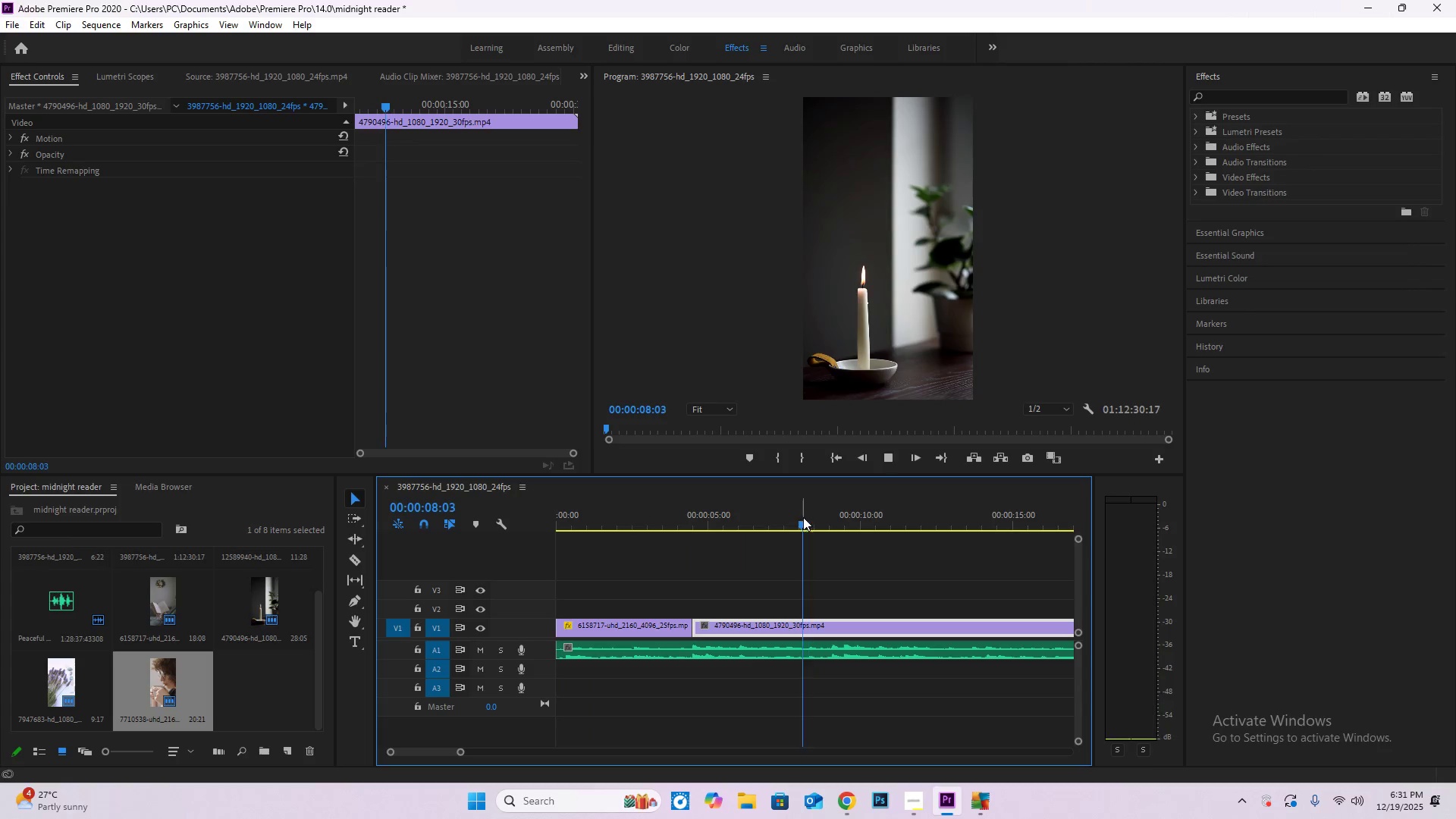 
key(Space)
 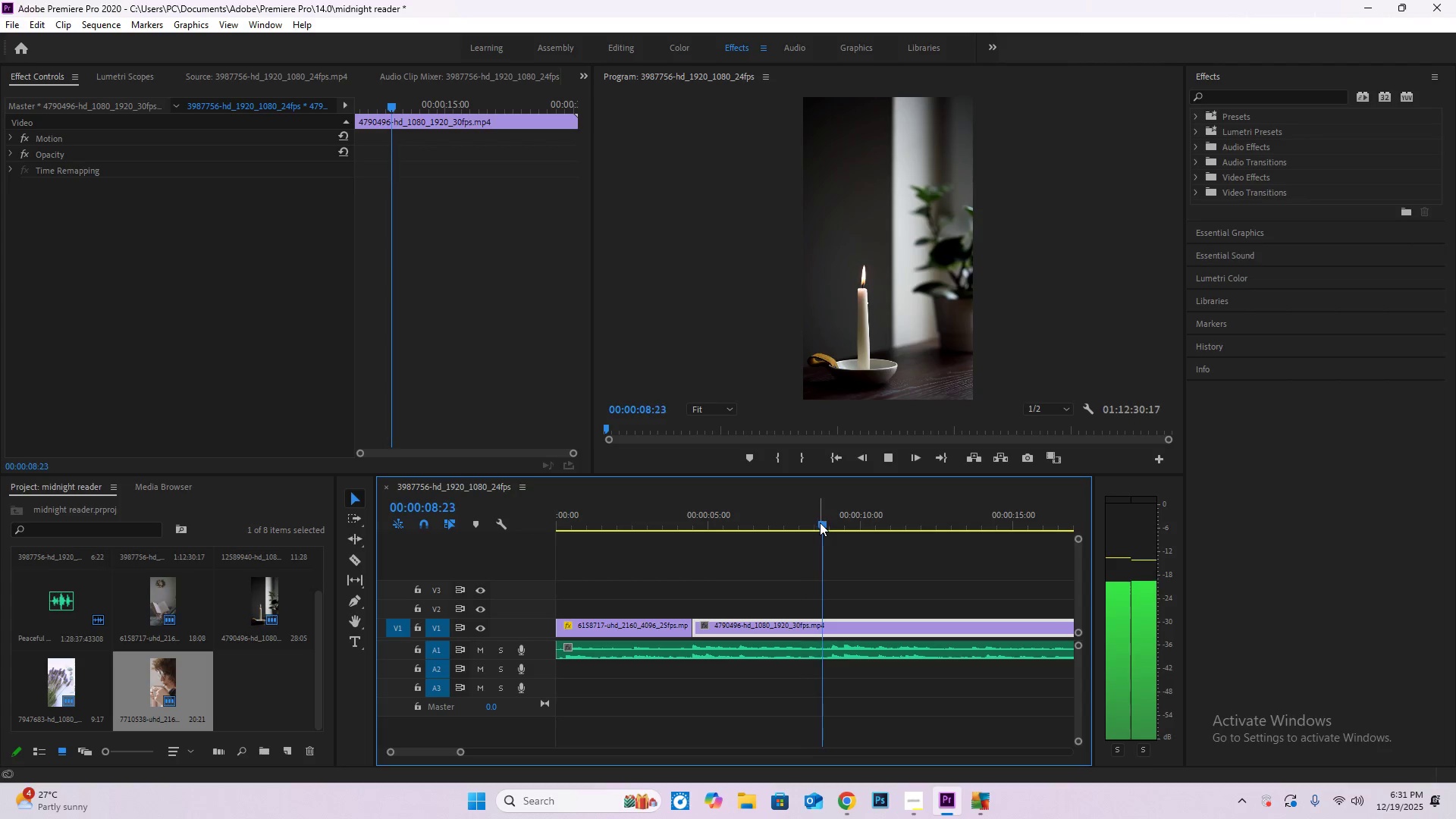 
key(Space)
 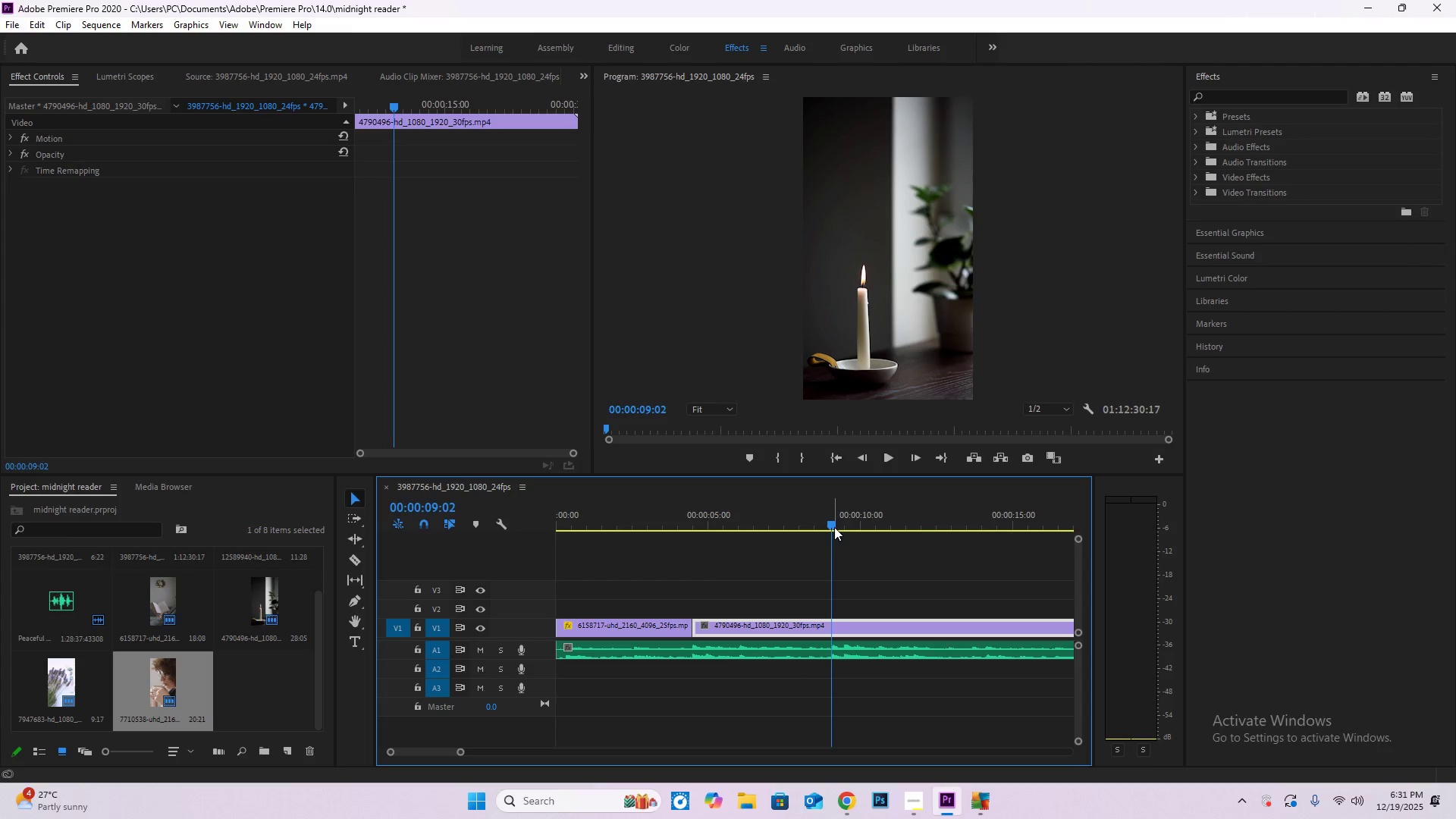 
key(Space)
 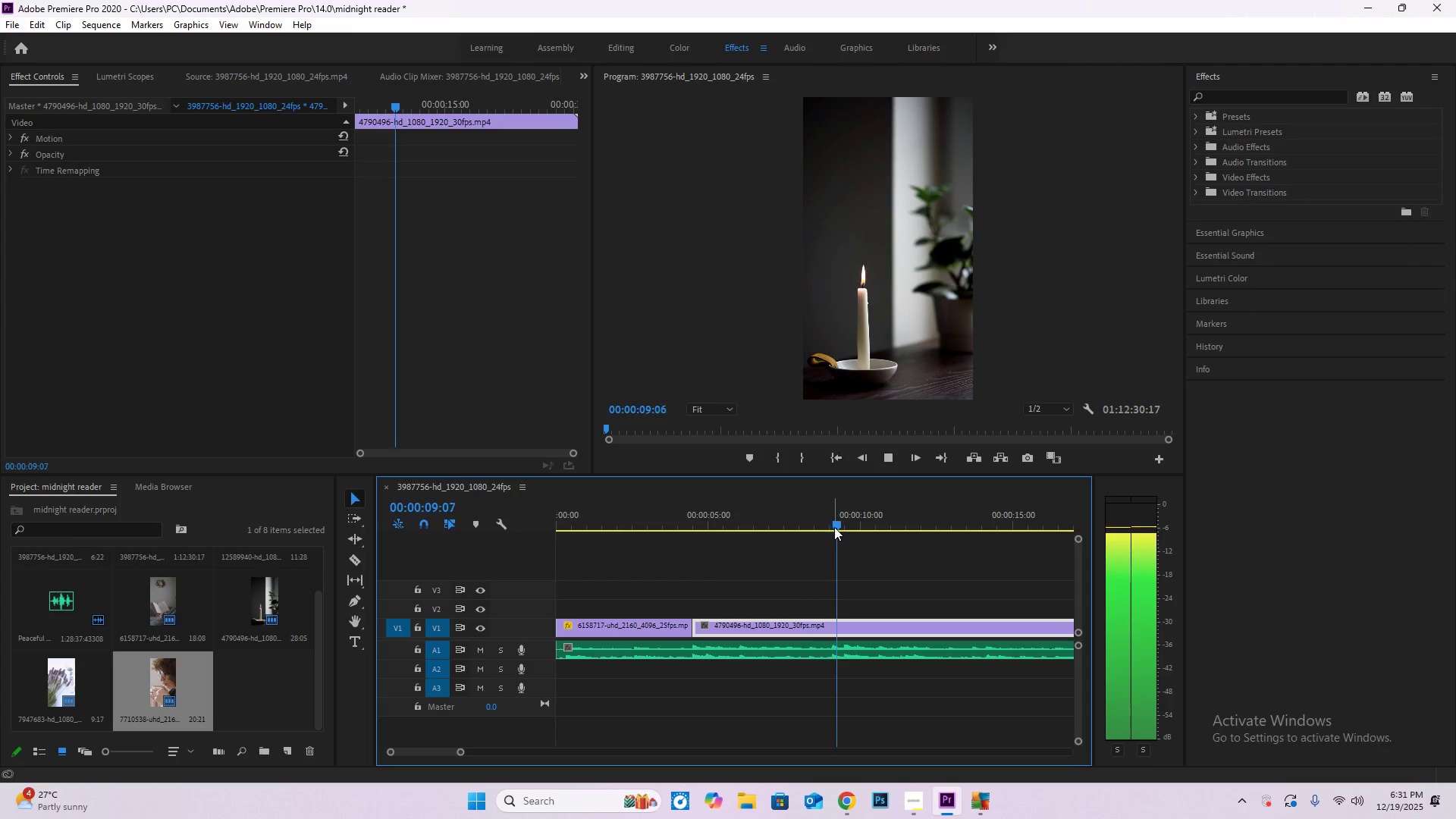 
key(Space)
 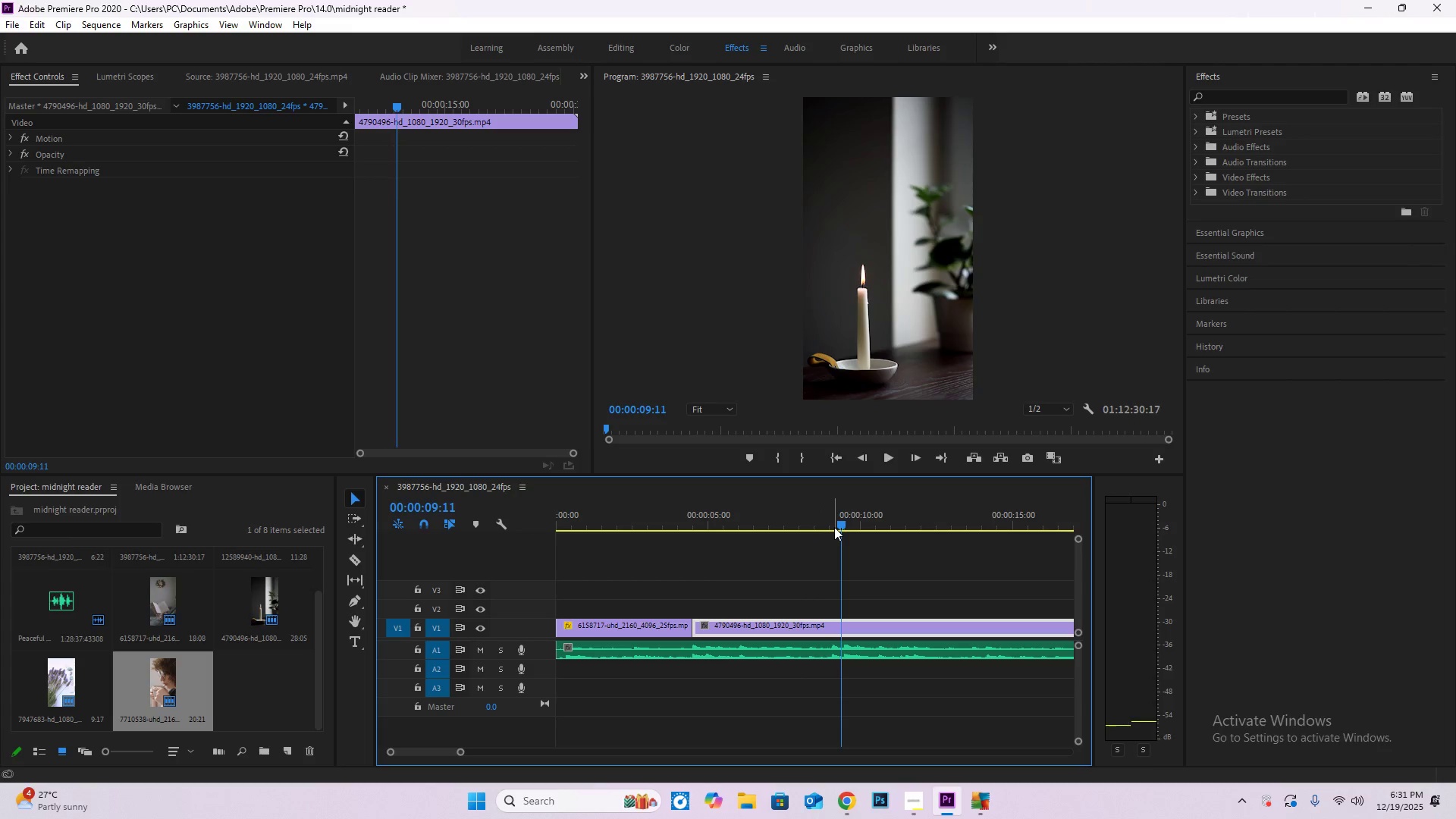 
key(Space)
 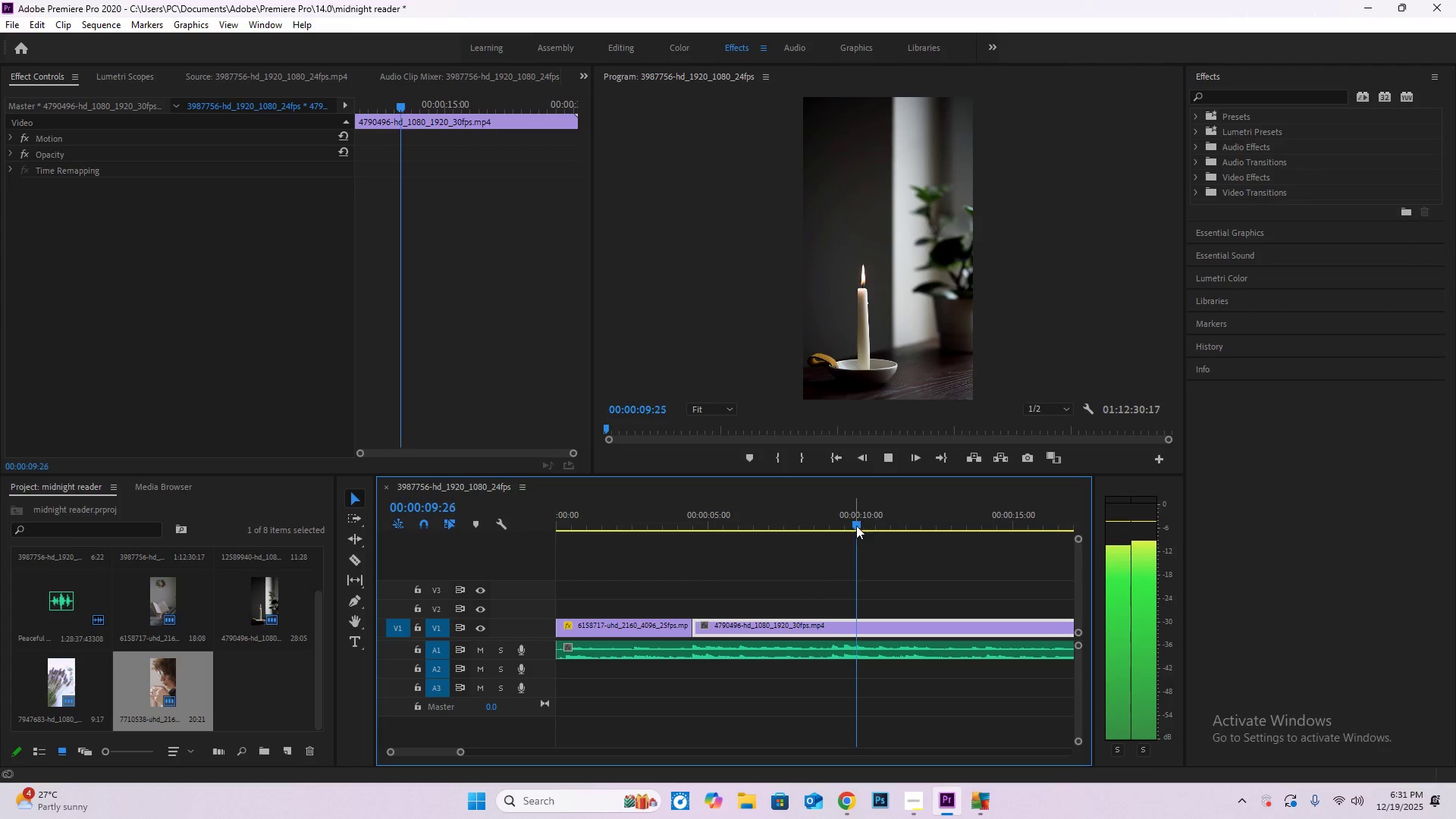 
left_click_drag(start_coordinate=[856, 524], to_coordinate=[839, 522])
 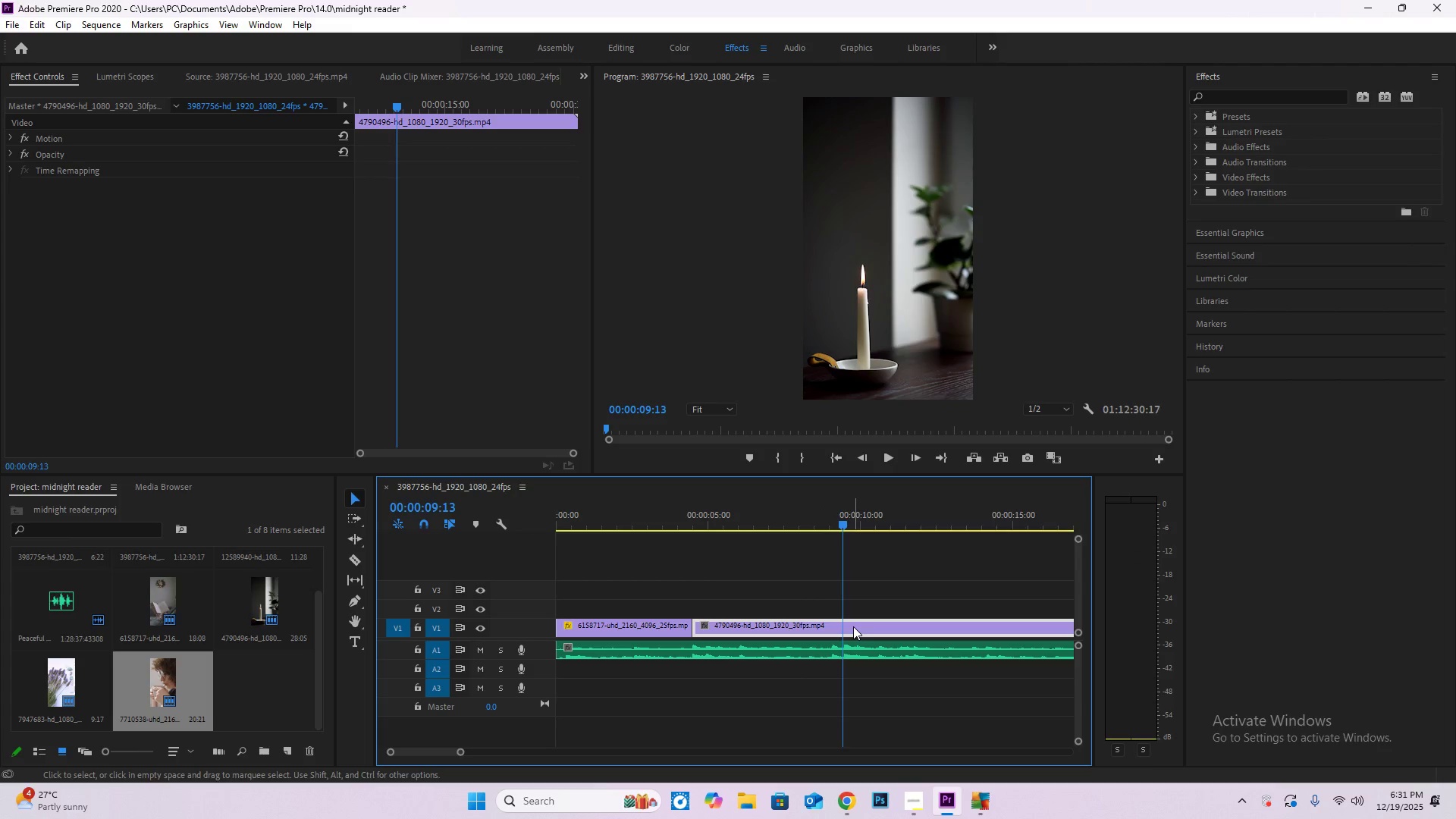 
key(C)
 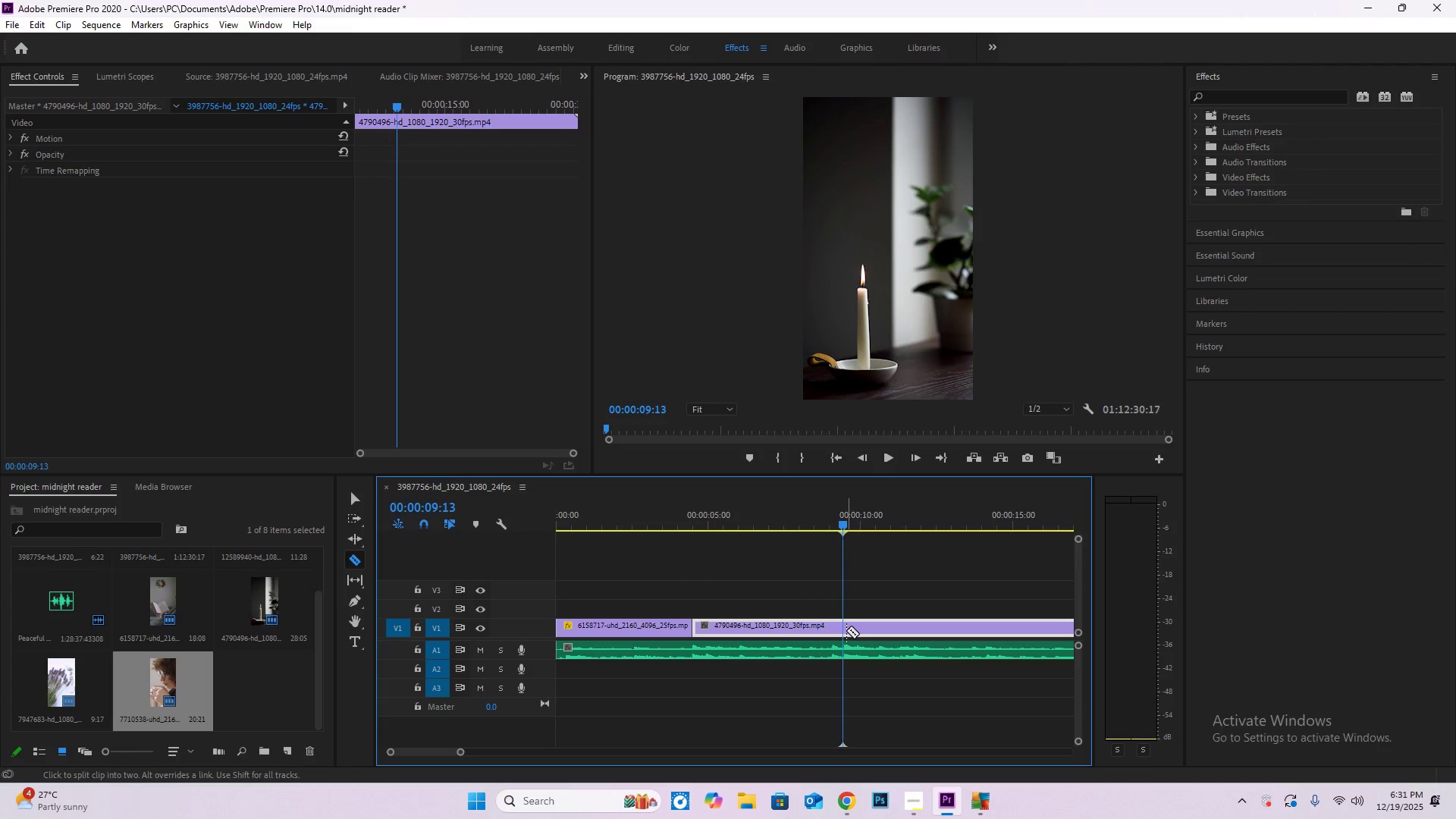 
left_click([846, 630])
 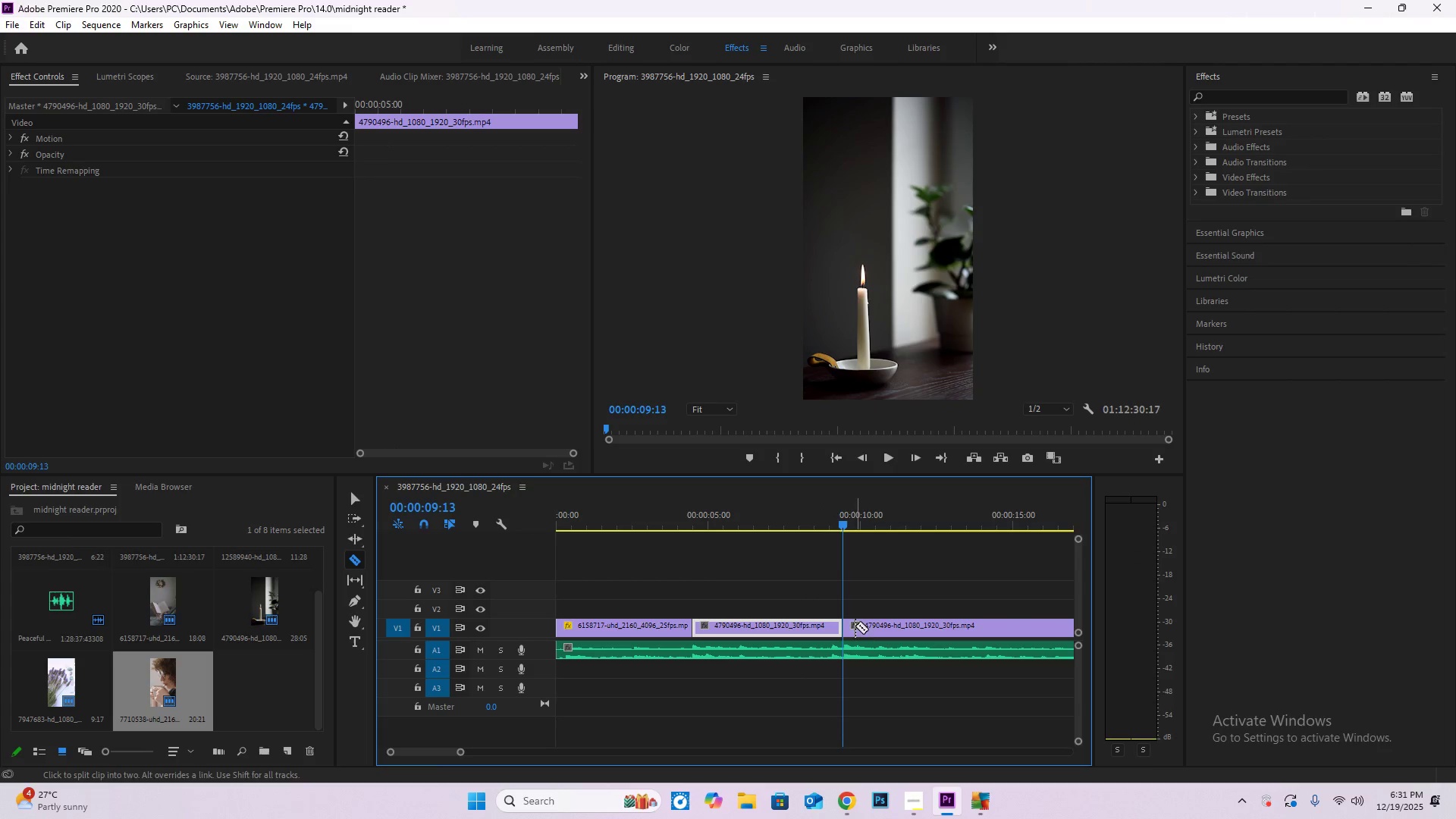 
key(V)
 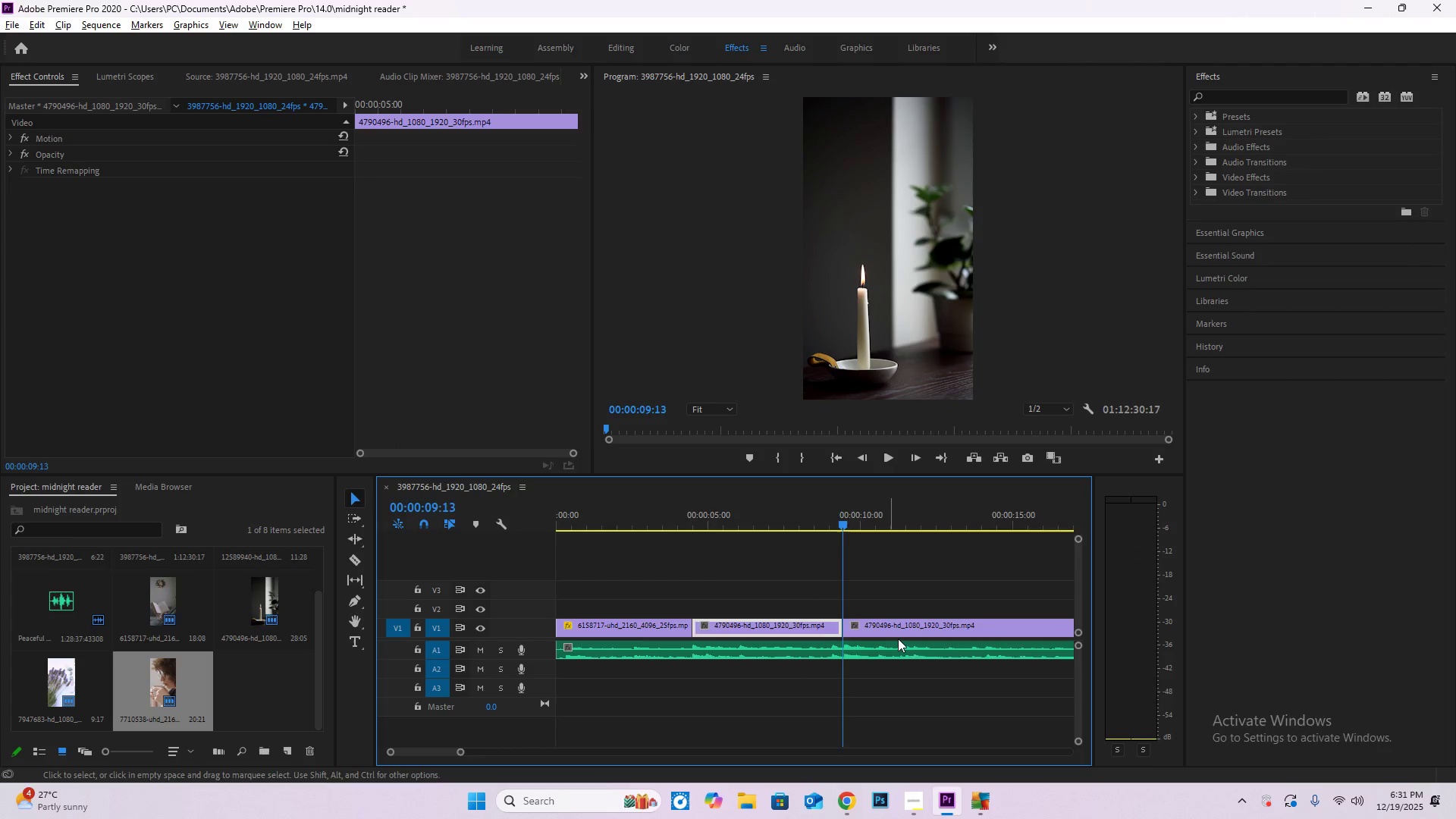 
hold_key(key=AltLeft, duration=0.7)
 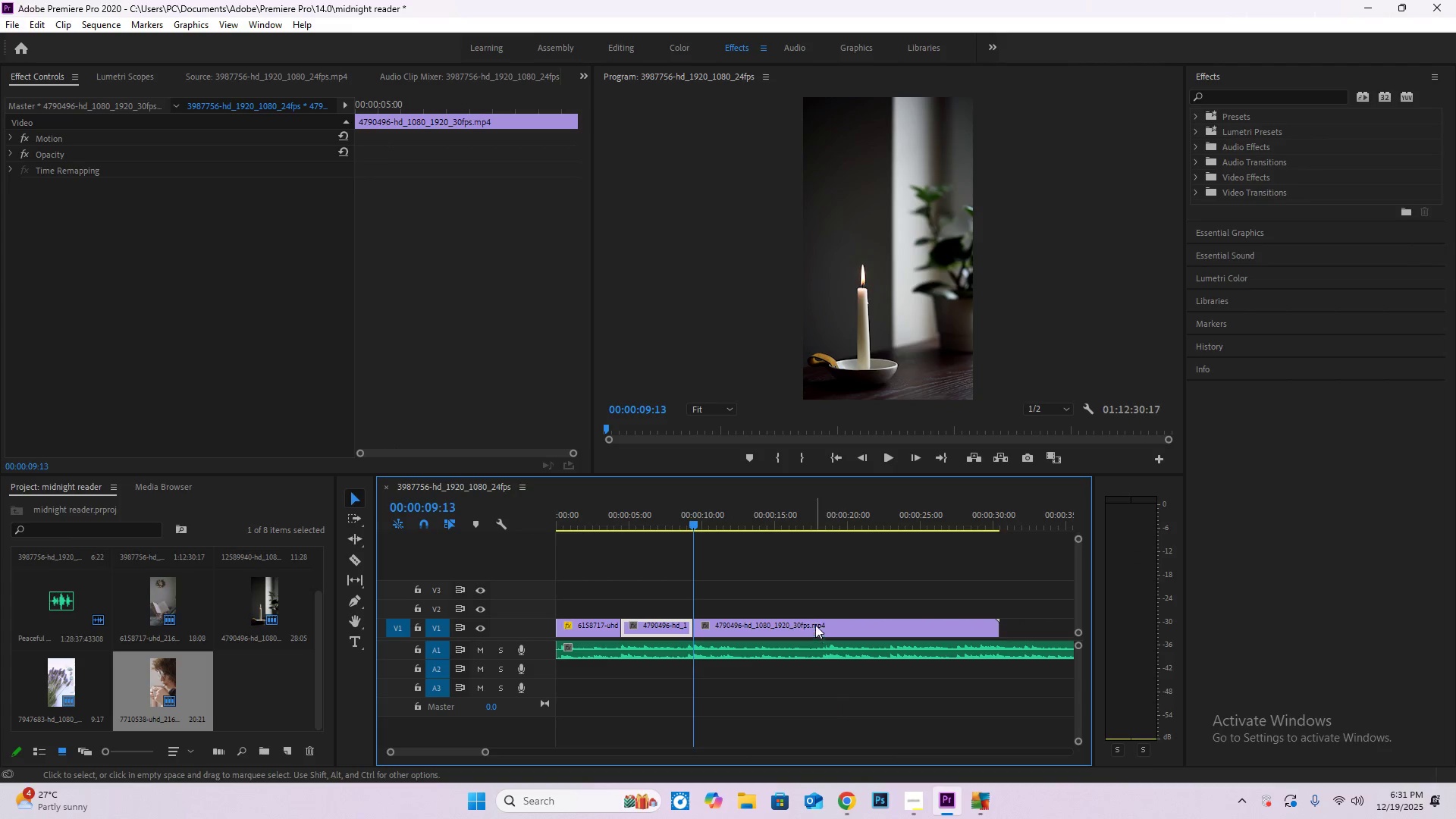 
hold_key(key=AltLeft, duration=1.22)
 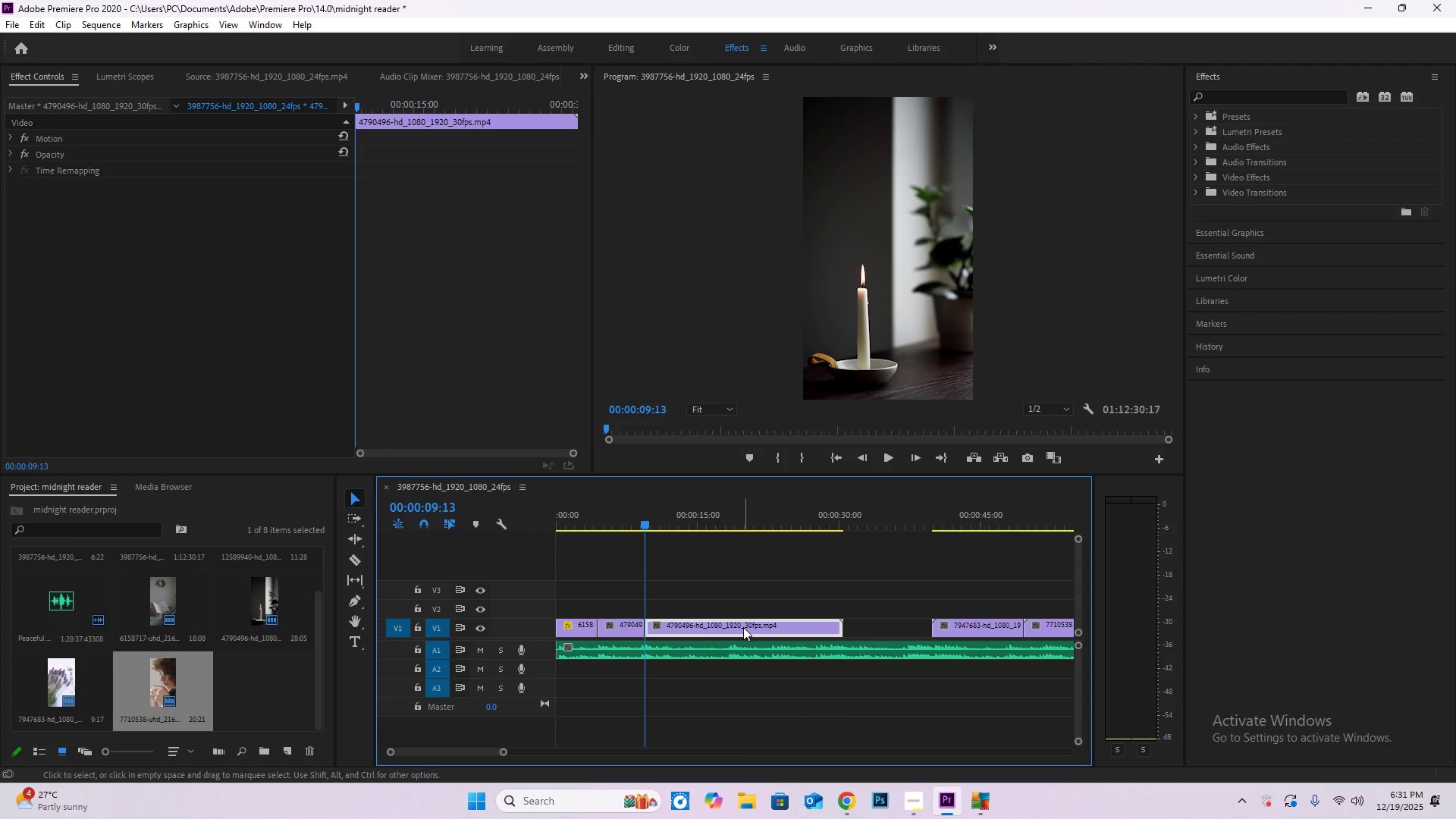 
scroll: coordinate [819, 610], scroll_direction: down, amount: 12.0
 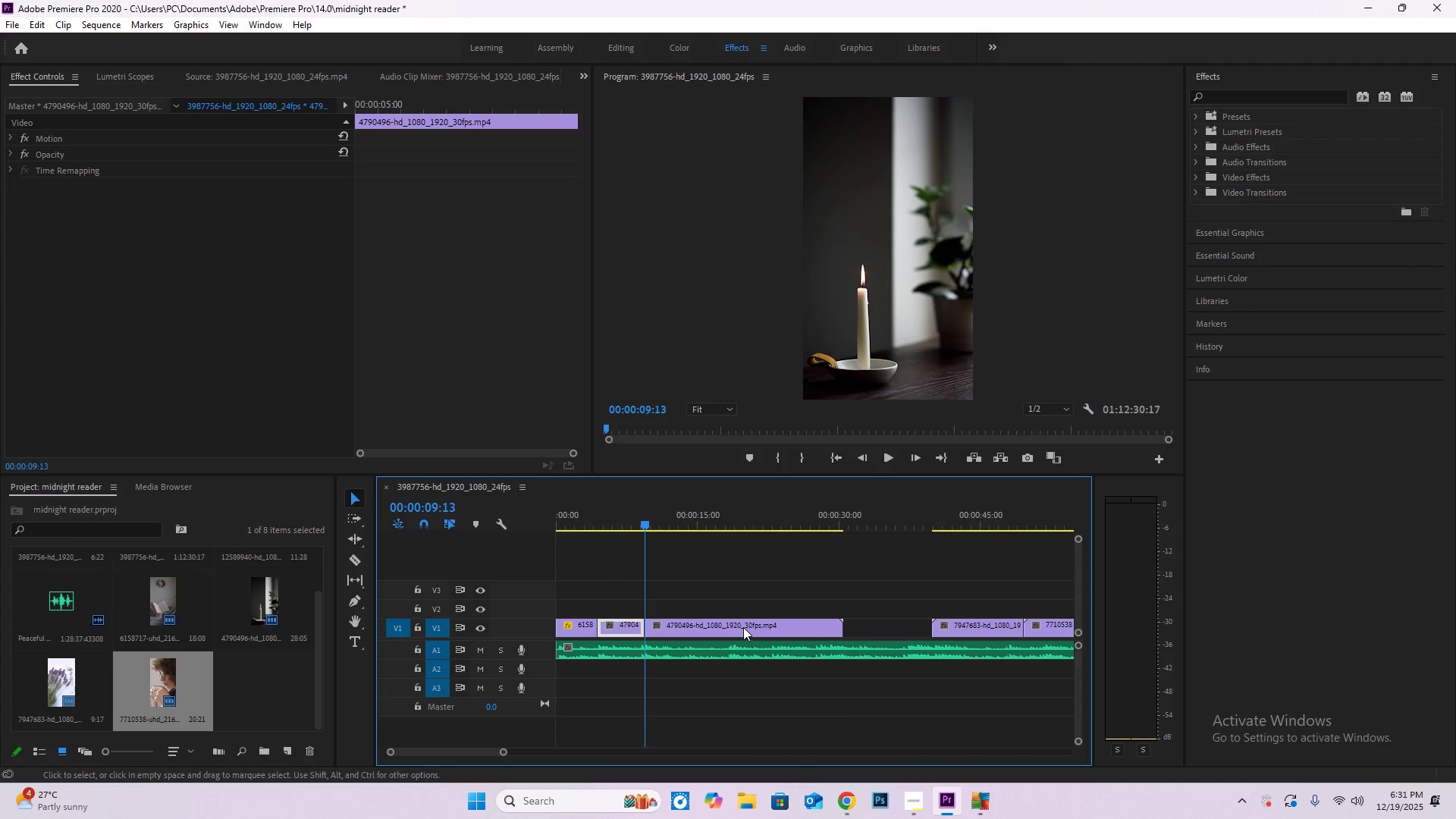 
left_click([743, 627])
 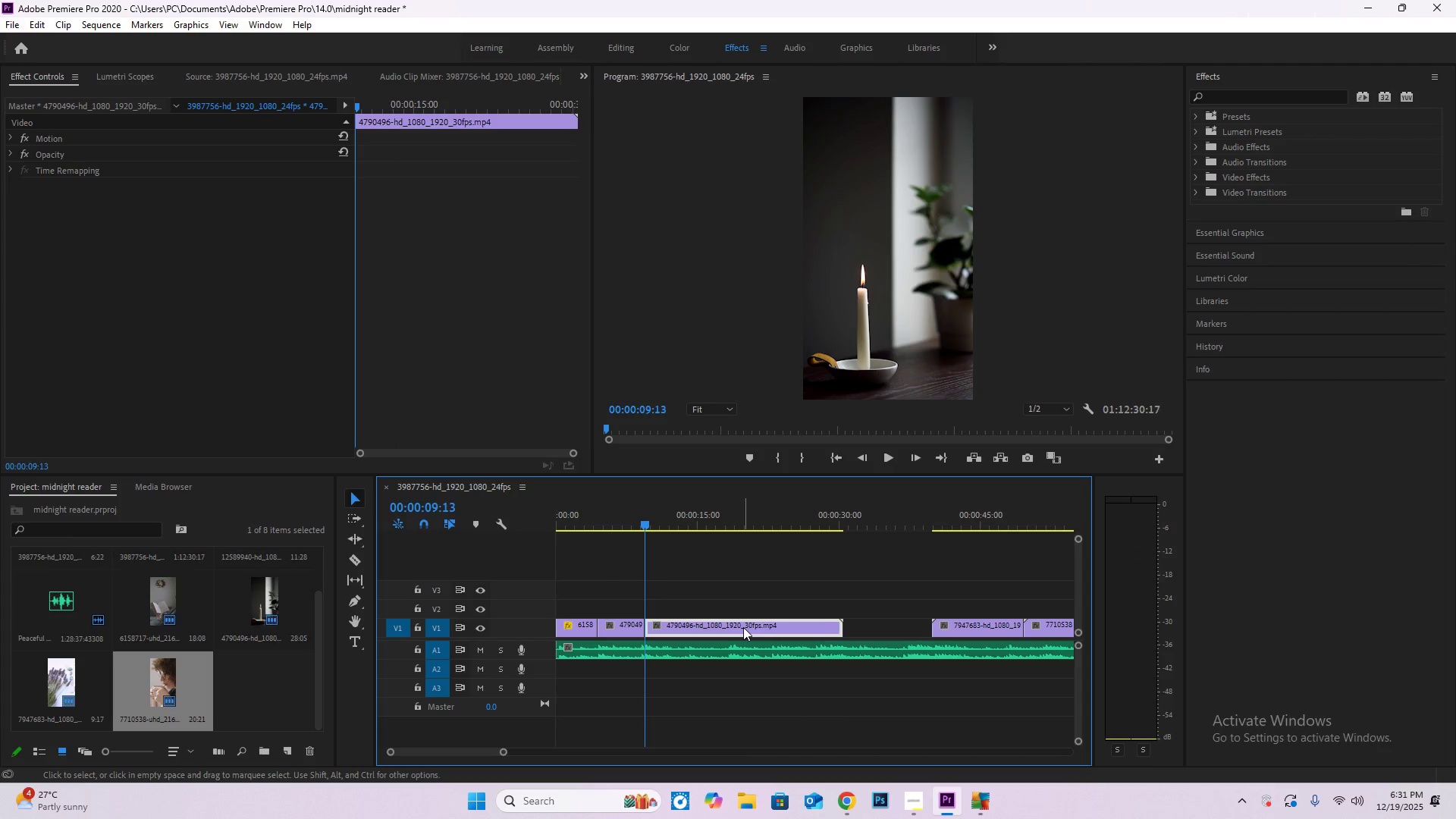 
key(Backspace)
 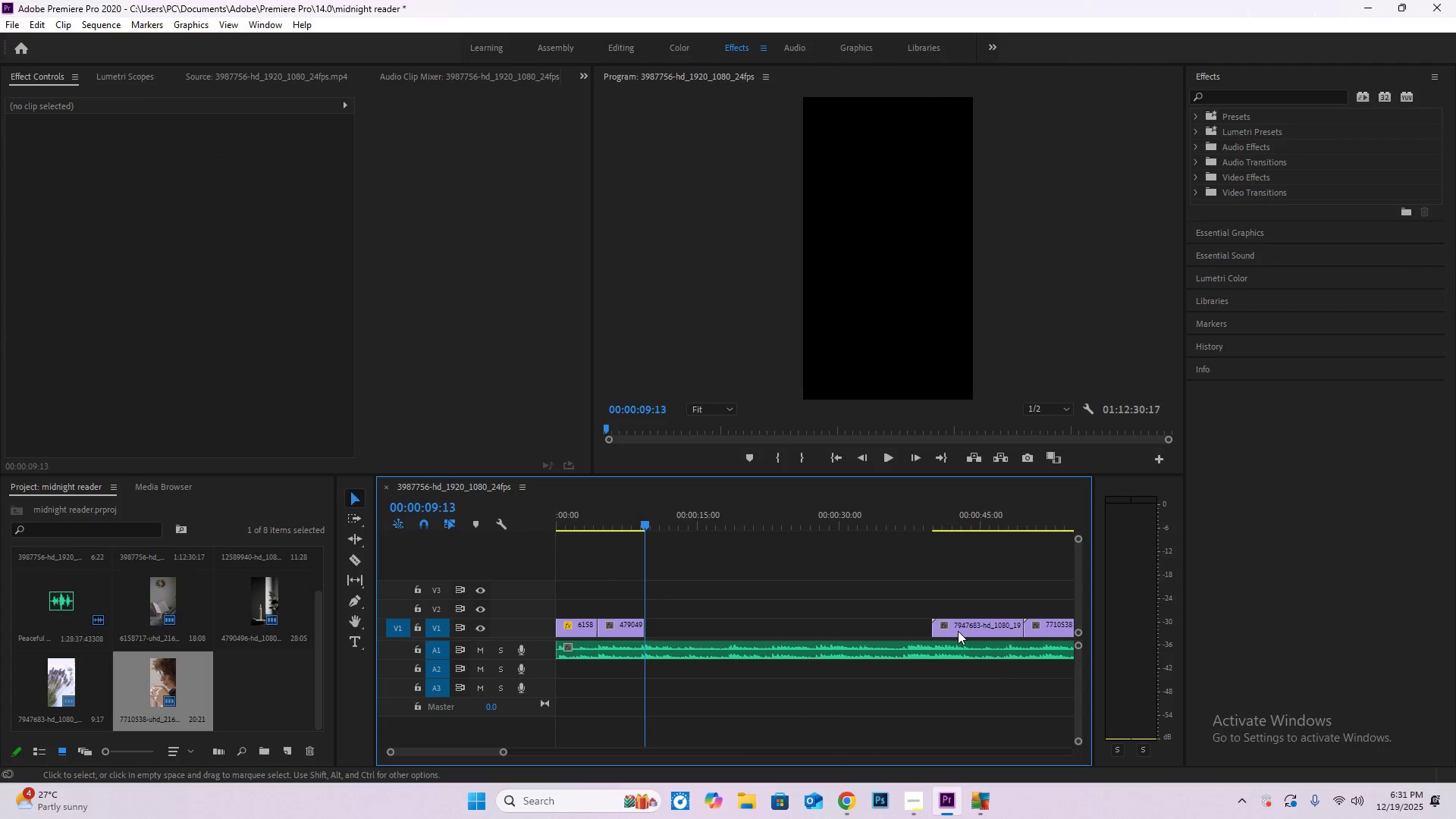 
left_click_drag(start_coordinate=[955, 630], to_coordinate=[665, 632])
 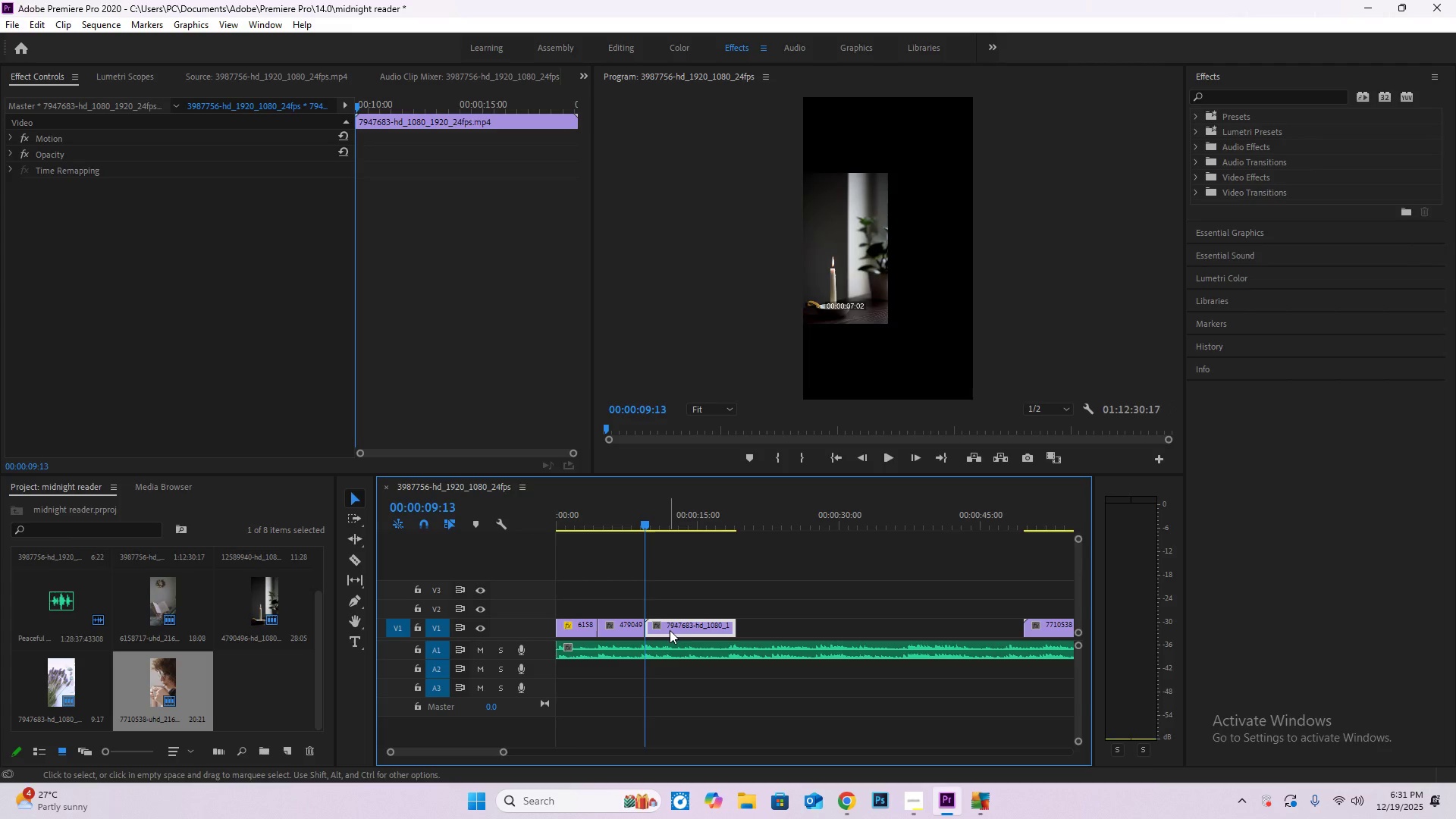 
key(Space)
 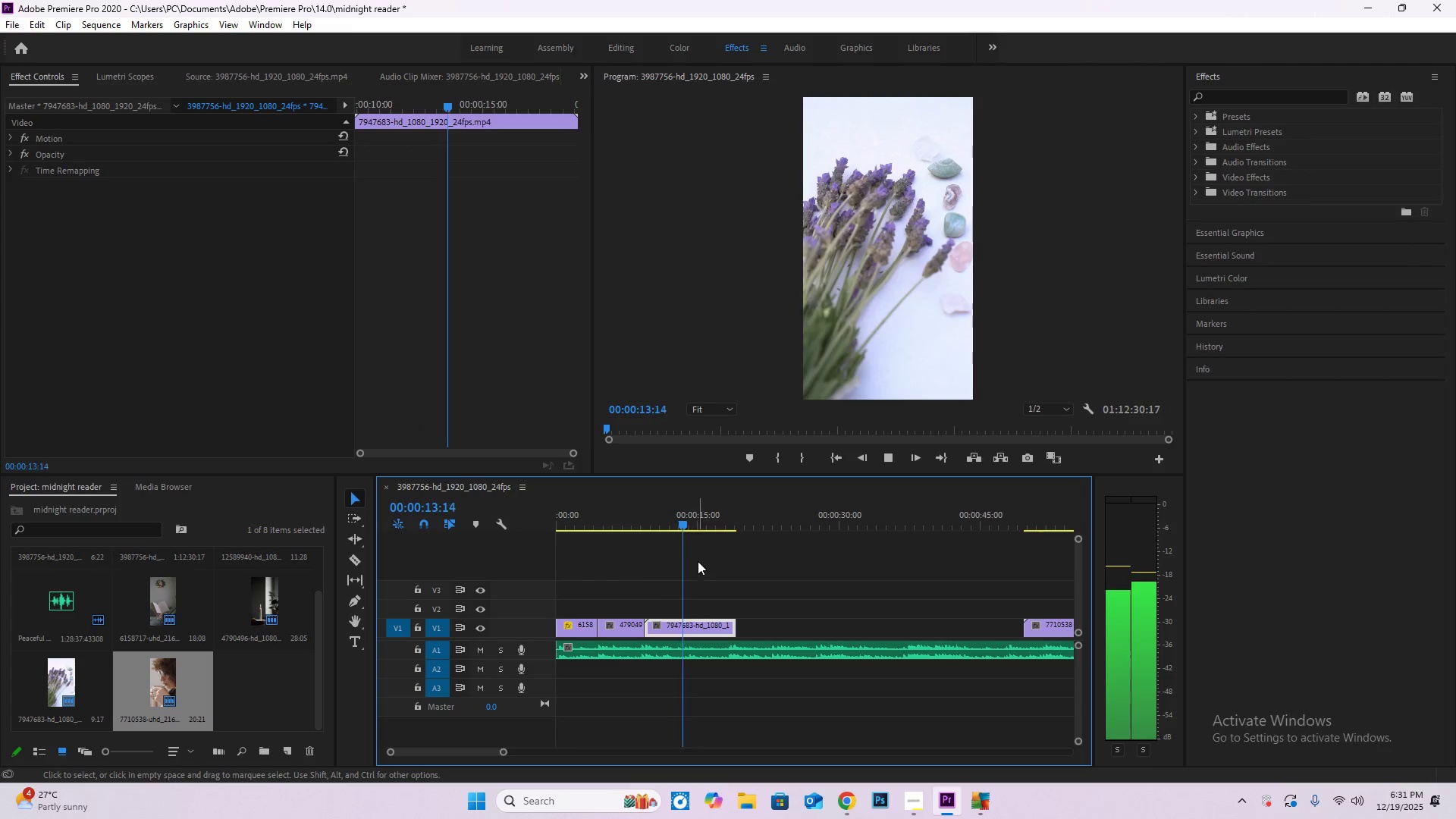 
wait(5.56)
 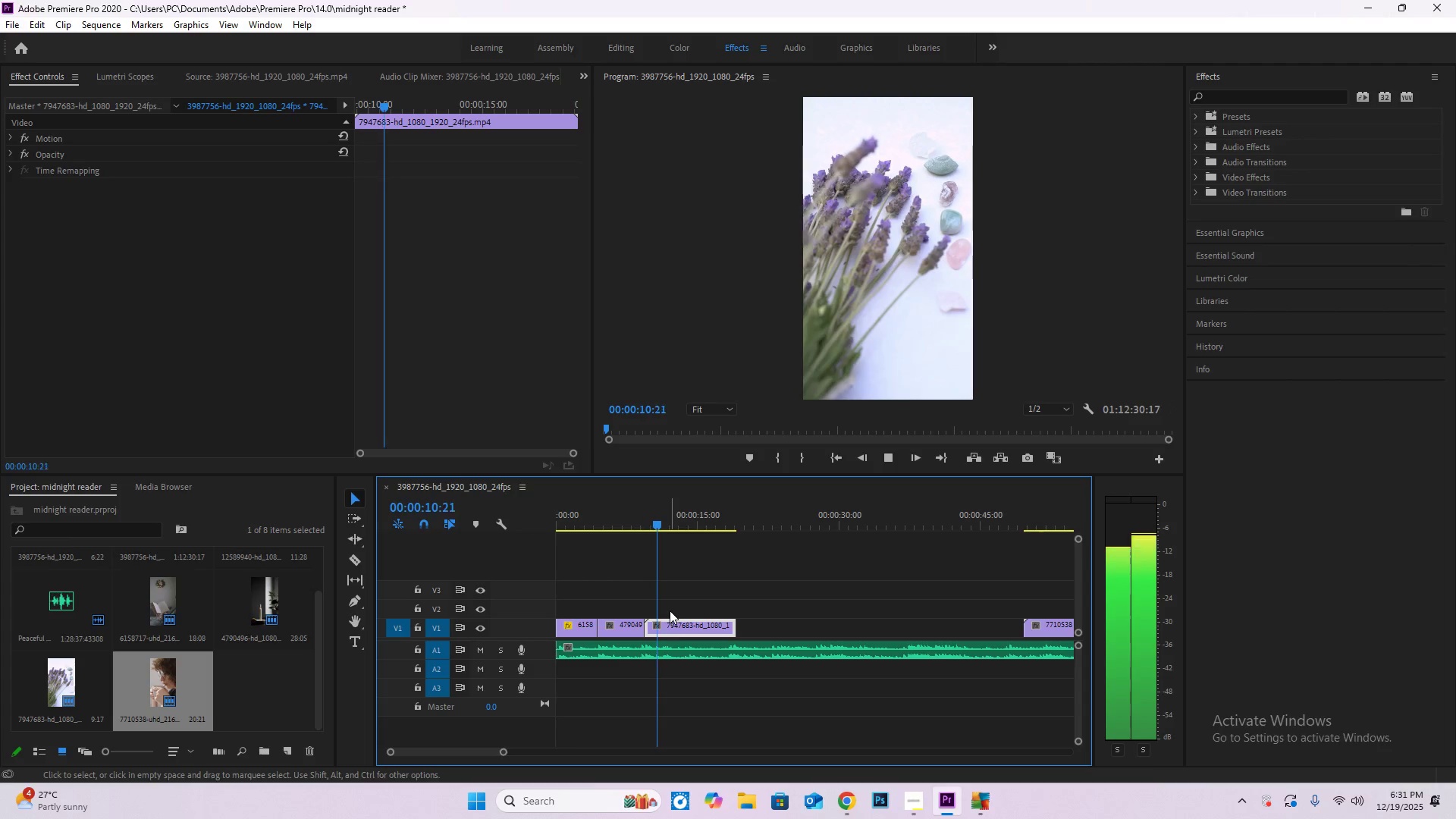 
left_click_drag(start_coordinate=[701, 519], to_coordinate=[648, 517])
 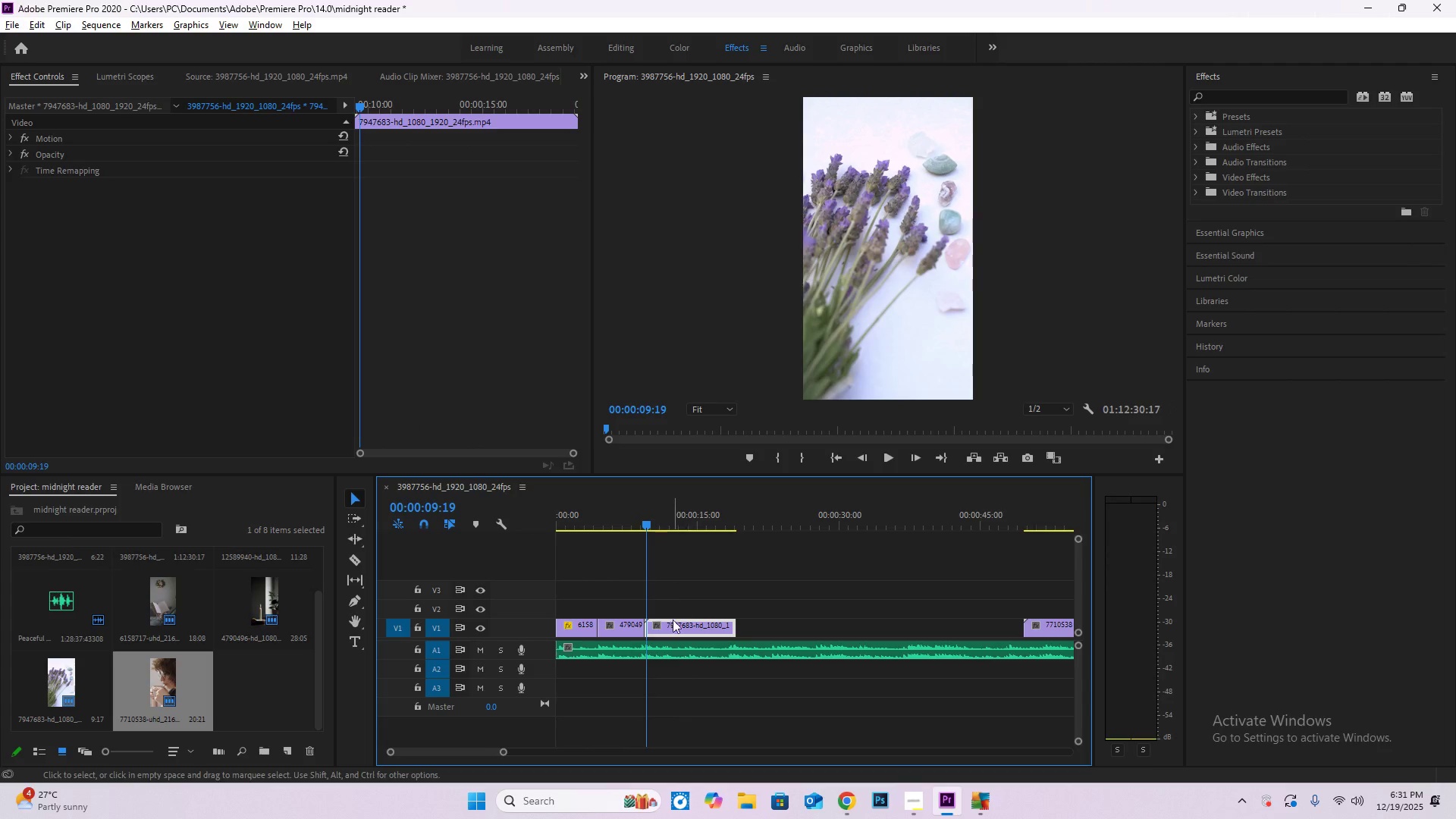 
hold_key(key=AltLeft, duration=0.77)
 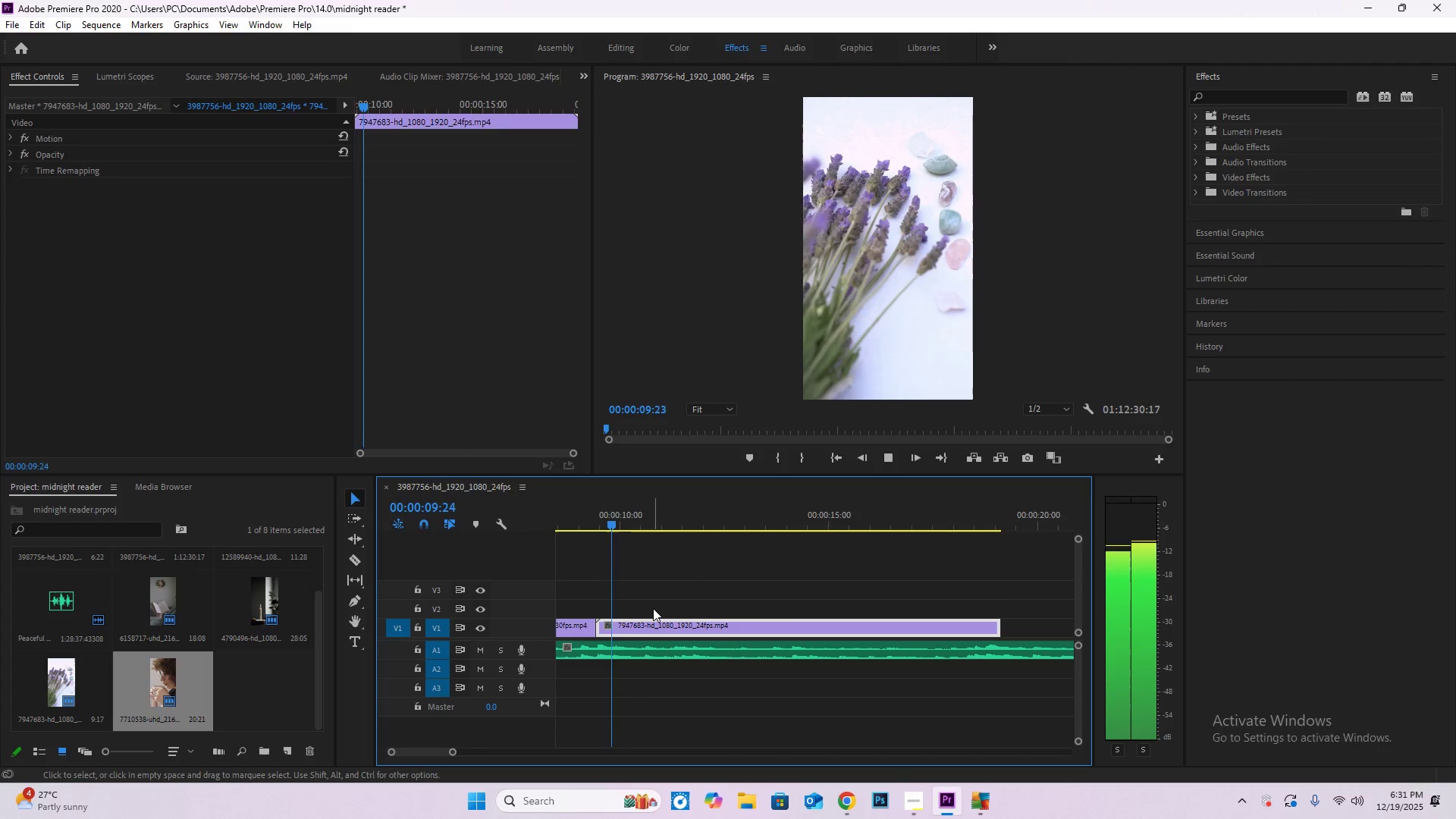 
key(Space)
 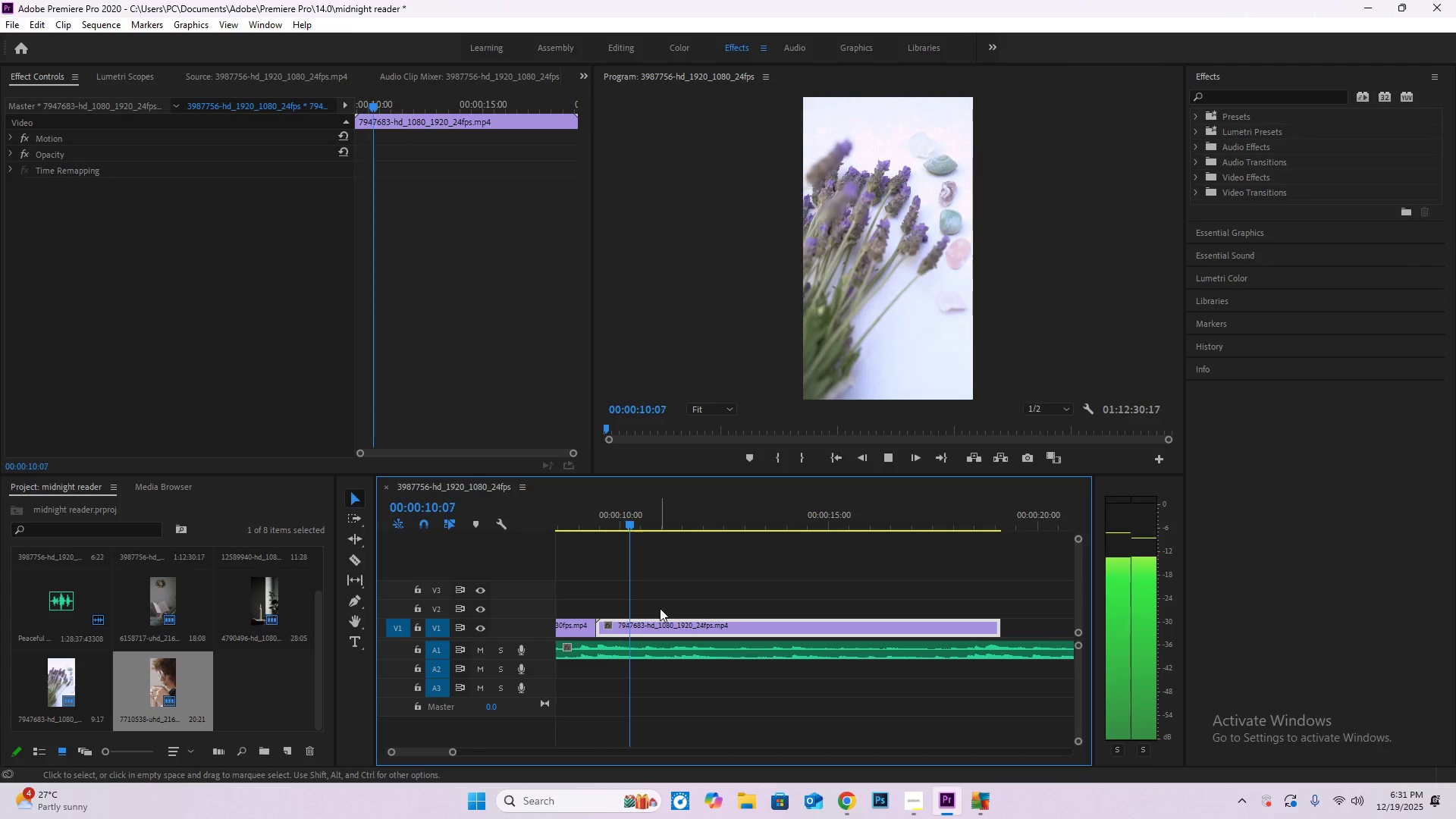 
scroll: coordinate [649, 679], scroll_direction: up, amount: 14.0
 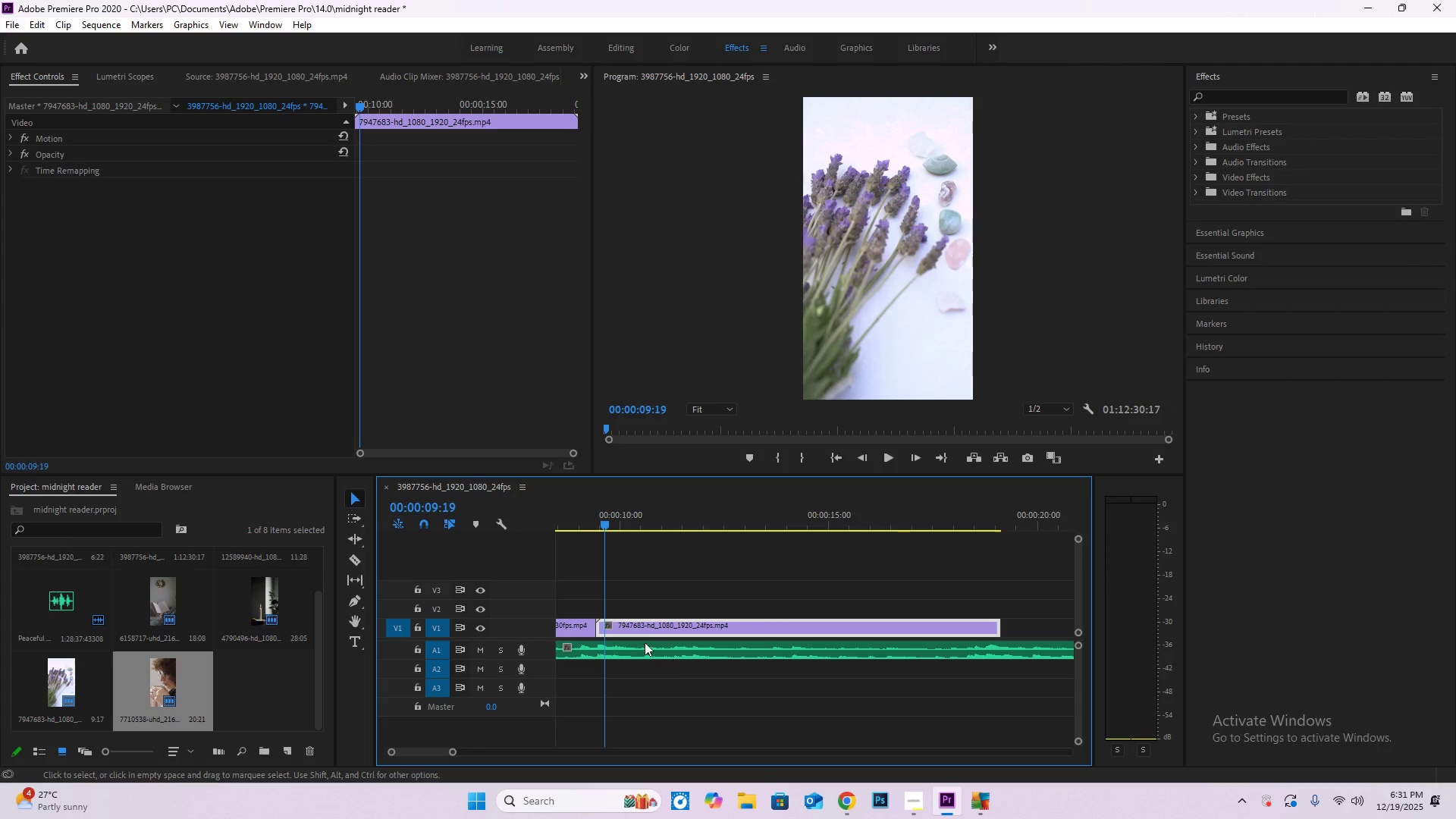 
key(C)
 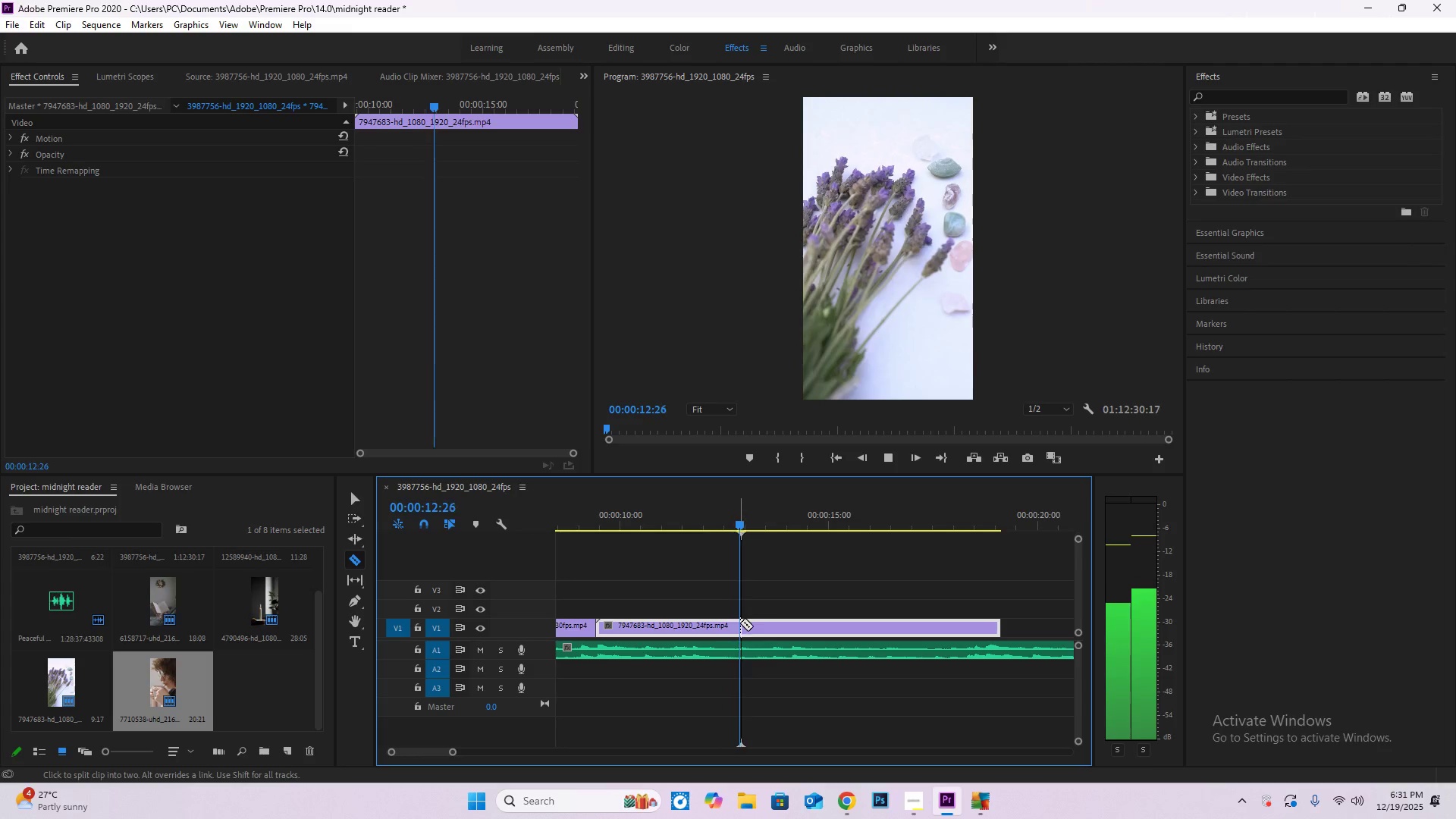 
key(Space)
 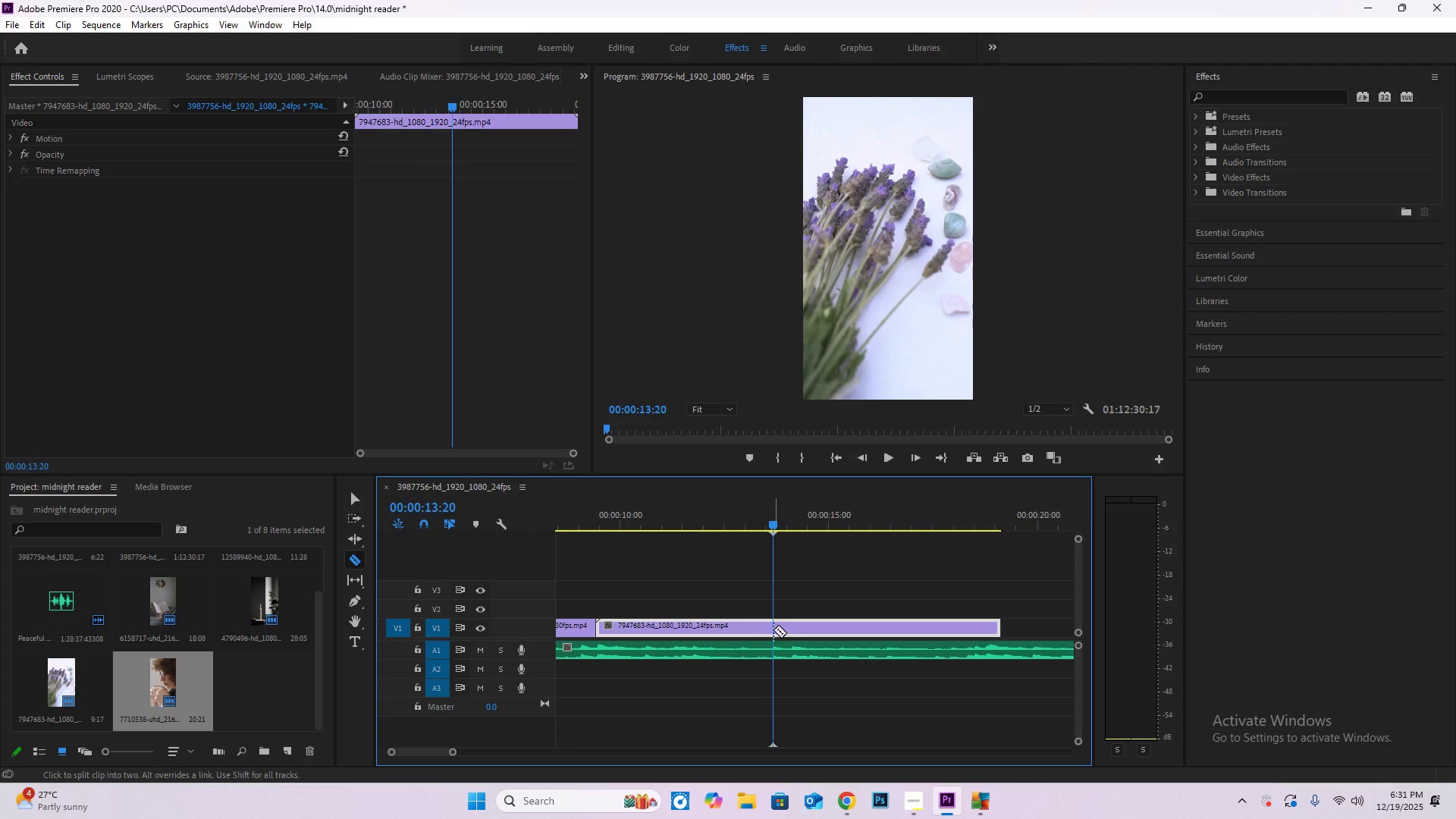 
left_click([772, 630])
 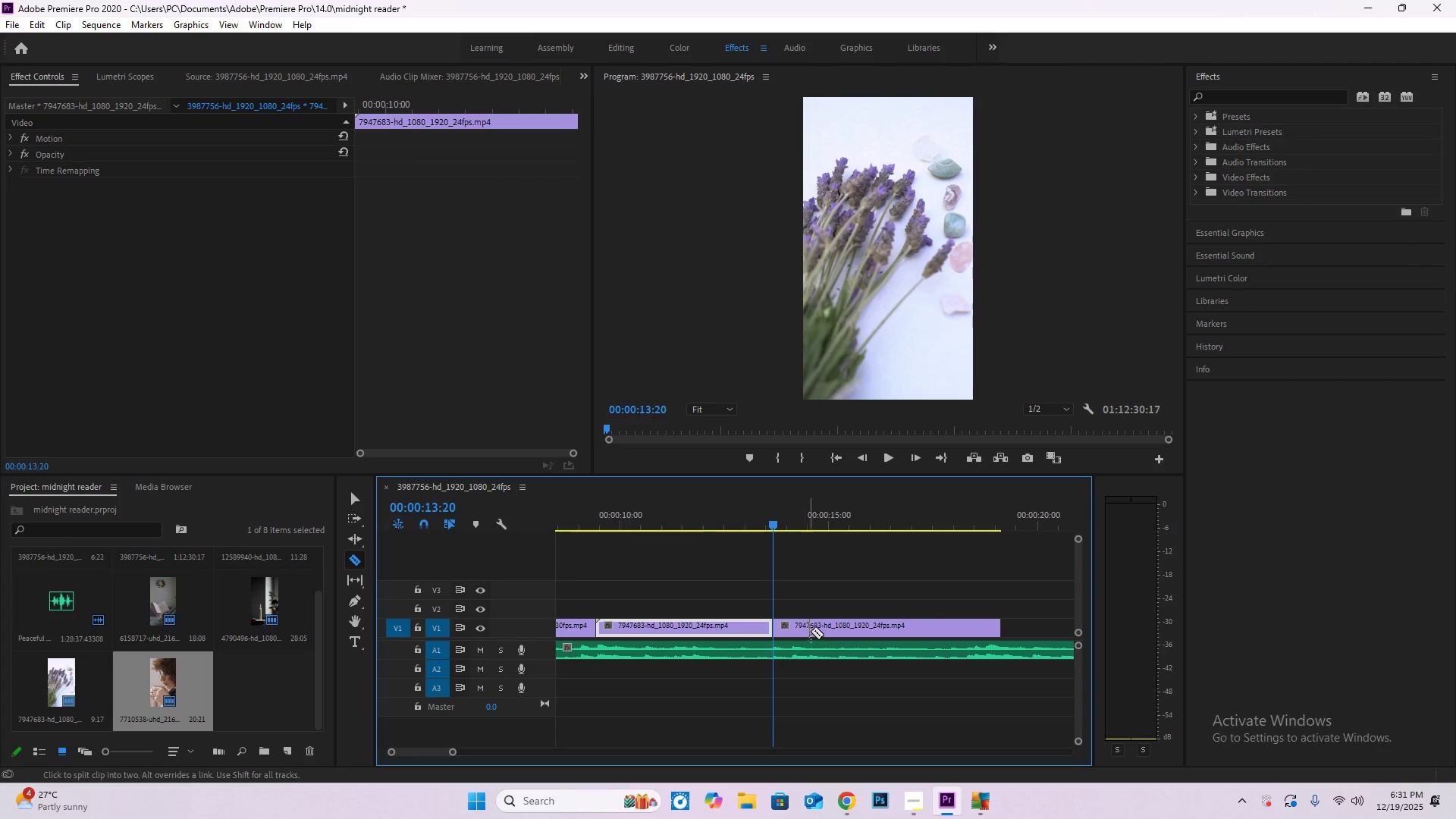 
key(V)
 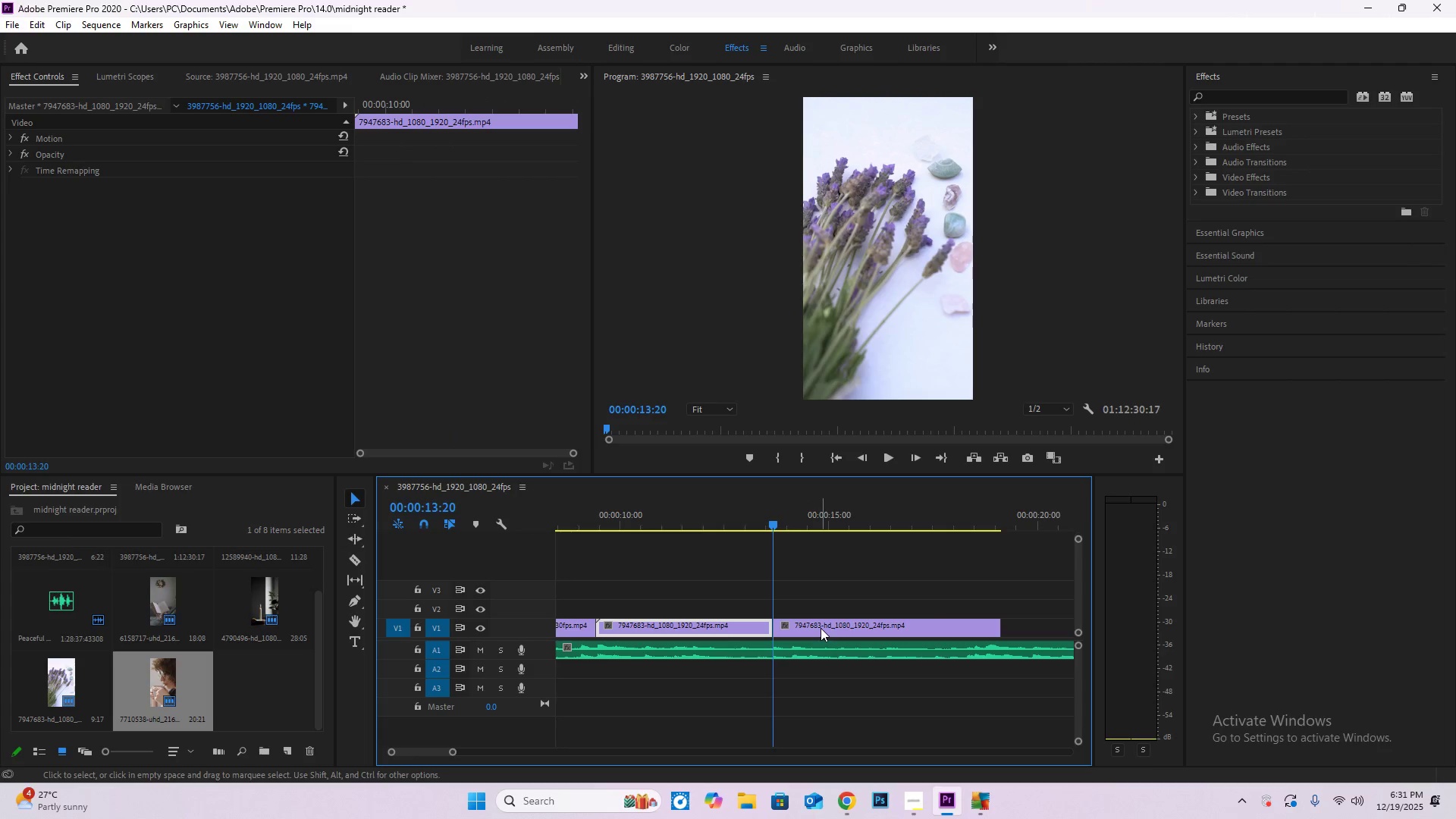 
left_click([821, 628])
 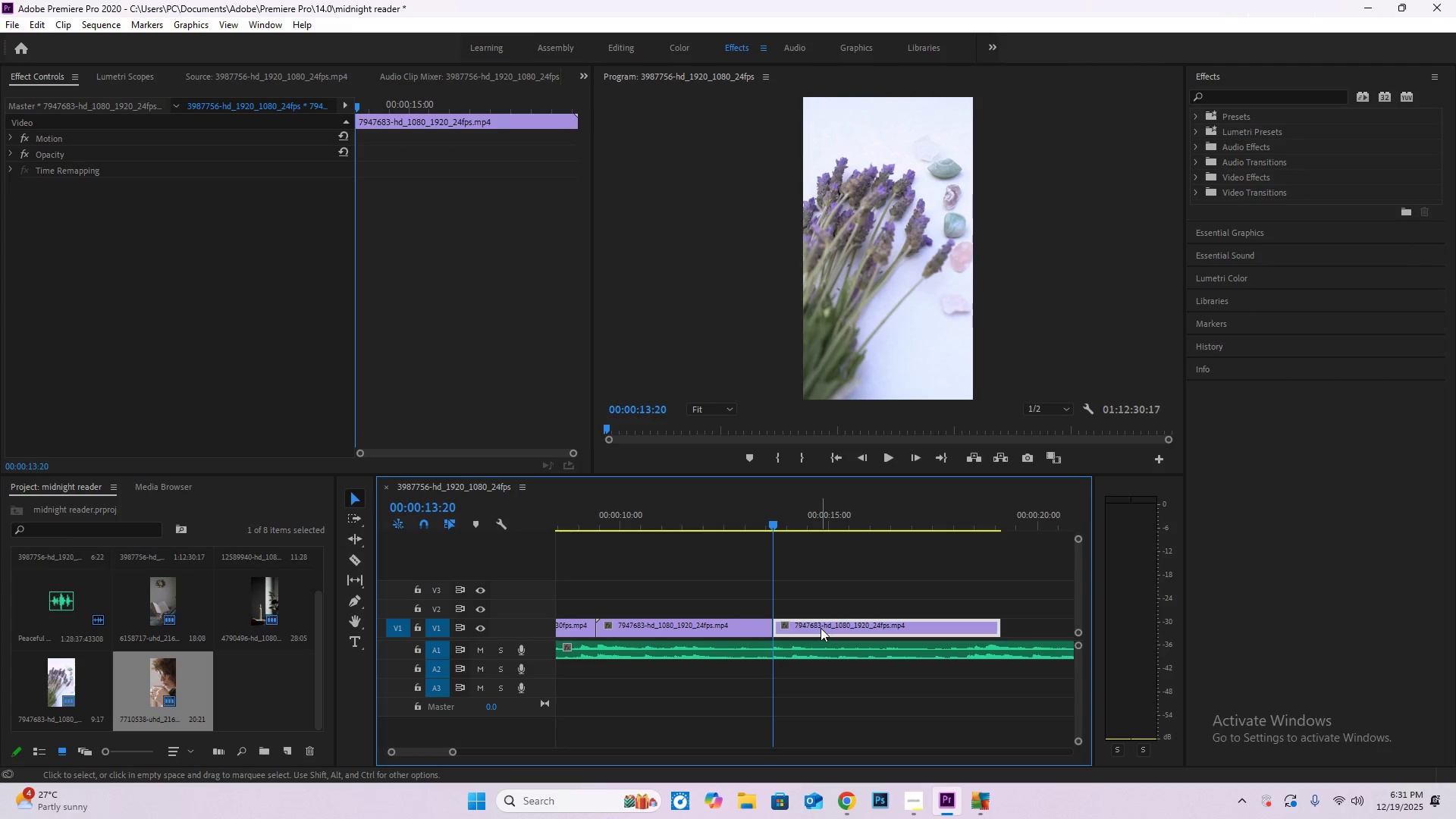 
key(Backspace)
 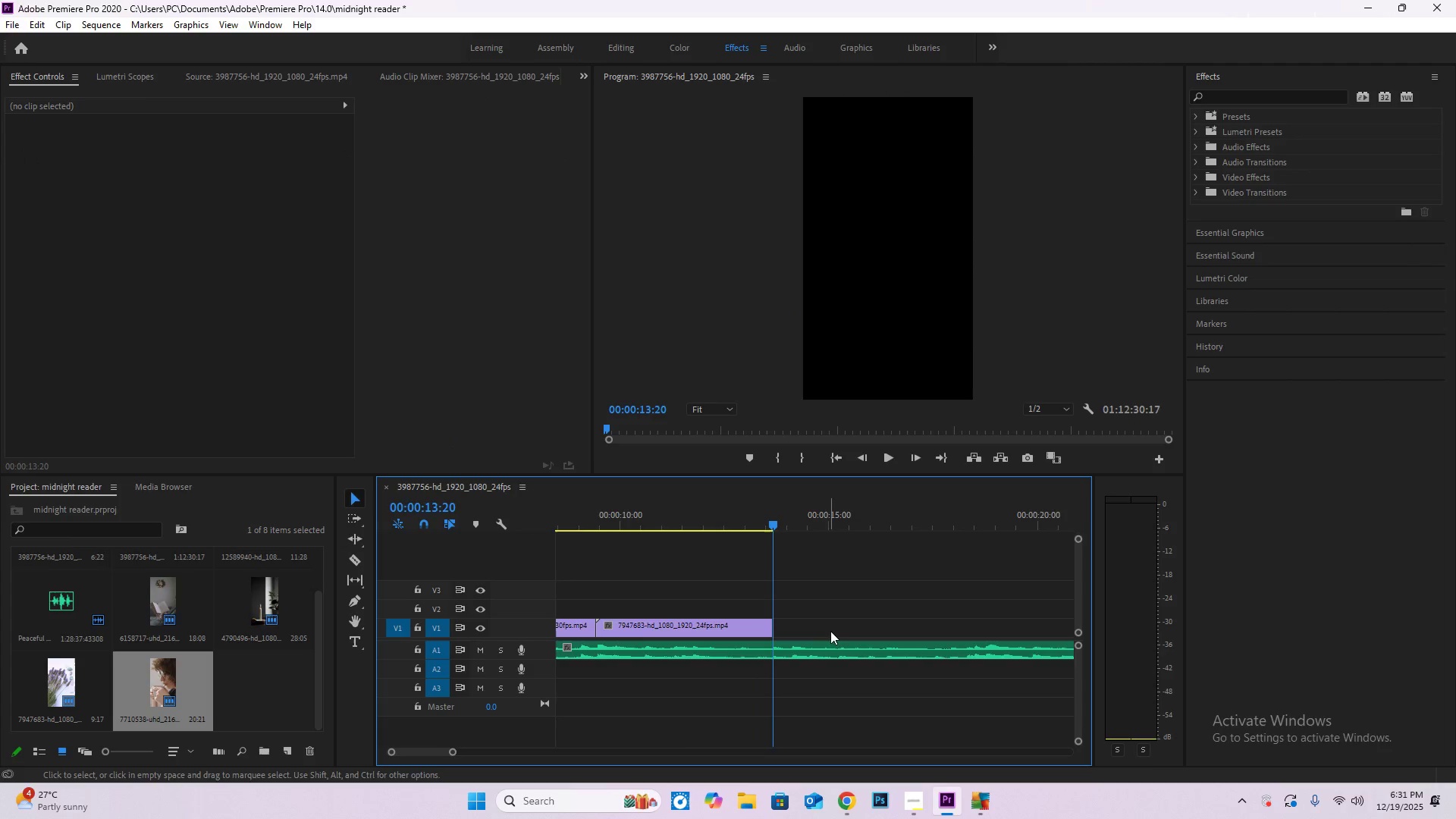 
hold_key(key=AltLeft, duration=1.05)
scroll: coordinate [845, 634], scroll_direction: down, amount: 15.0
 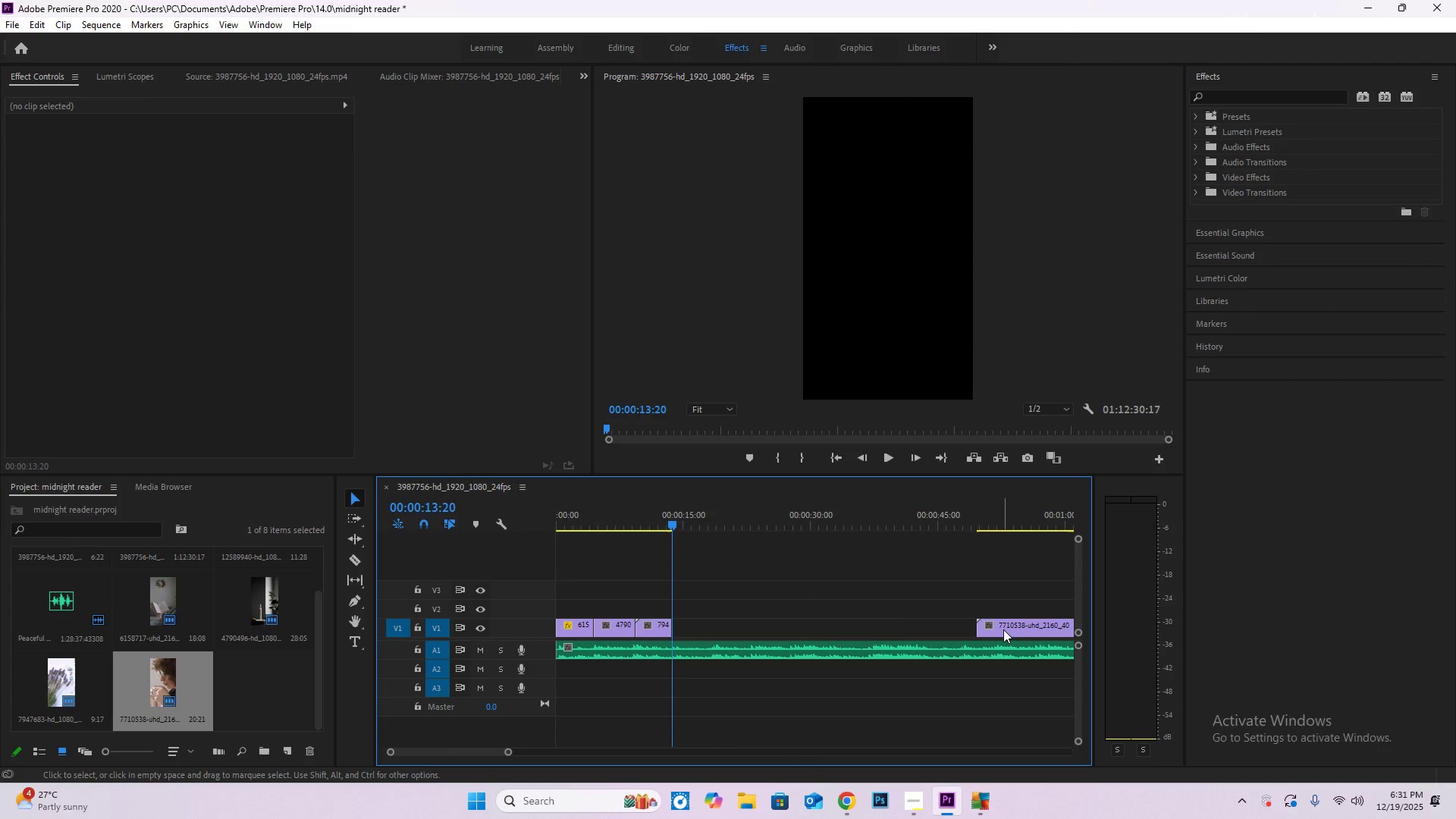 
left_click_drag(start_coordinate=[1004, 629], to_coordinate=[704, 623])
 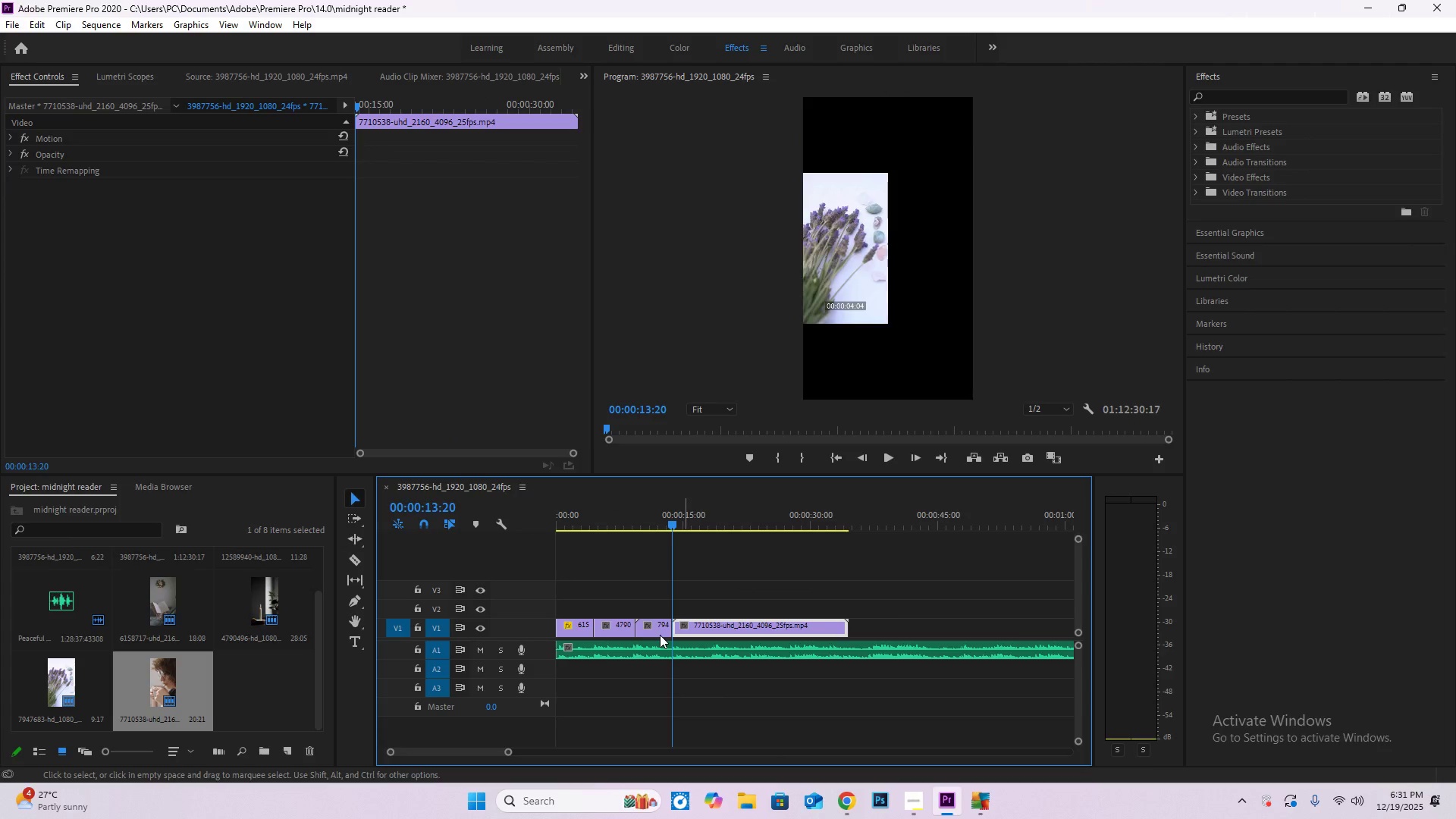 
hold_key(key=AltLeft, duration=1.12)
 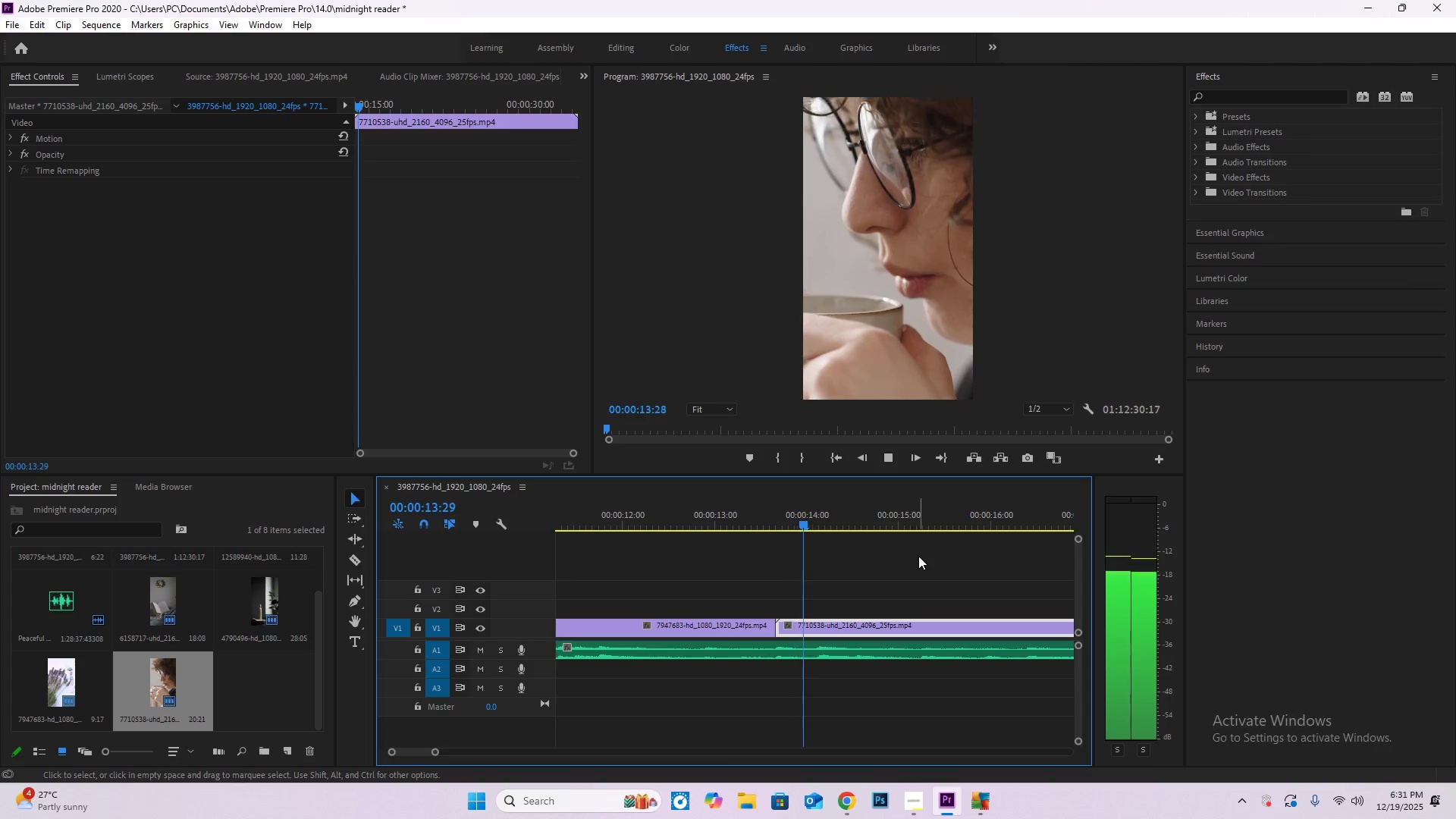 
key(Space)
 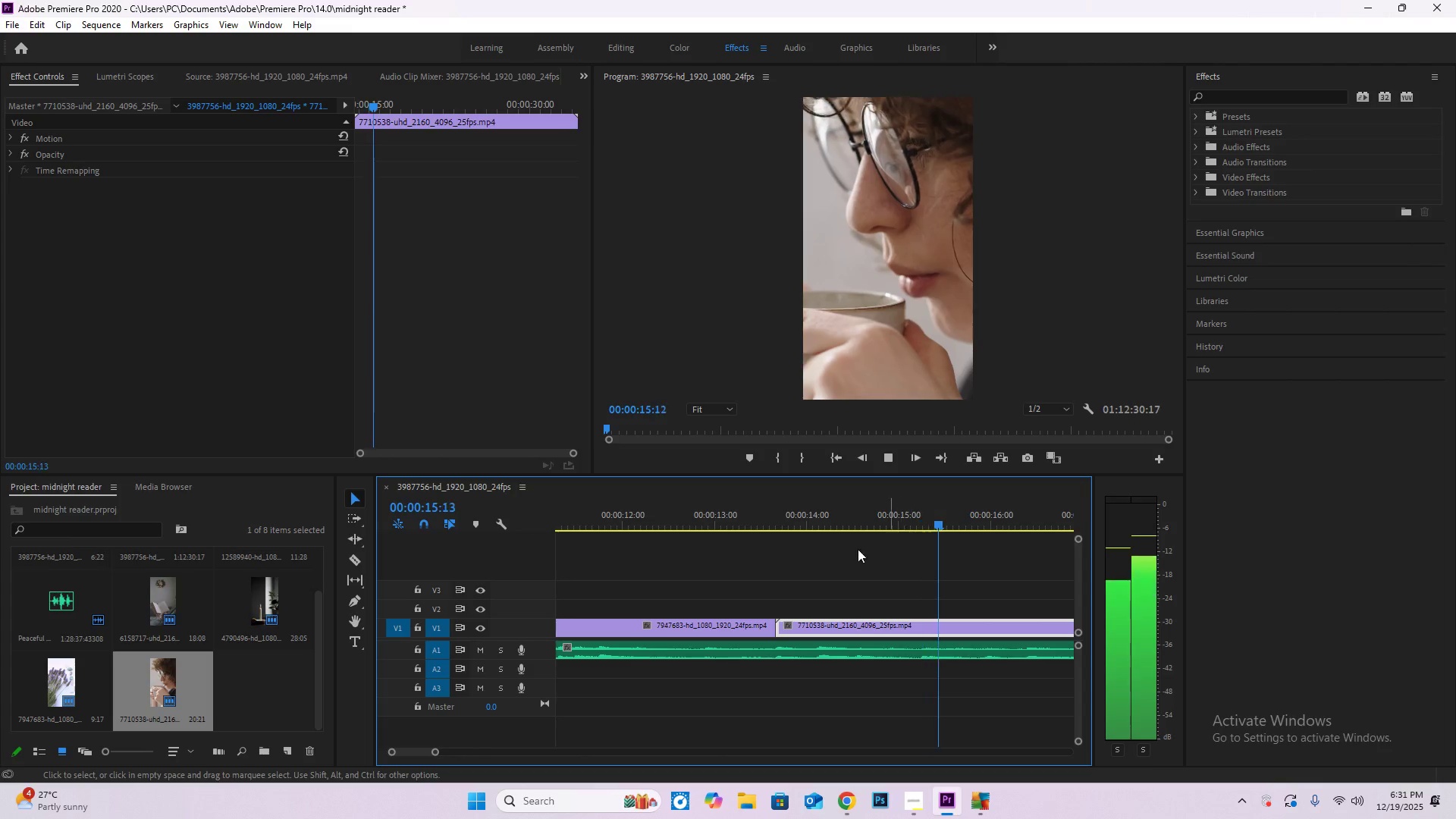 
scroll: coordinate [670, 644], scroll_direction: up, amount: 22.0
 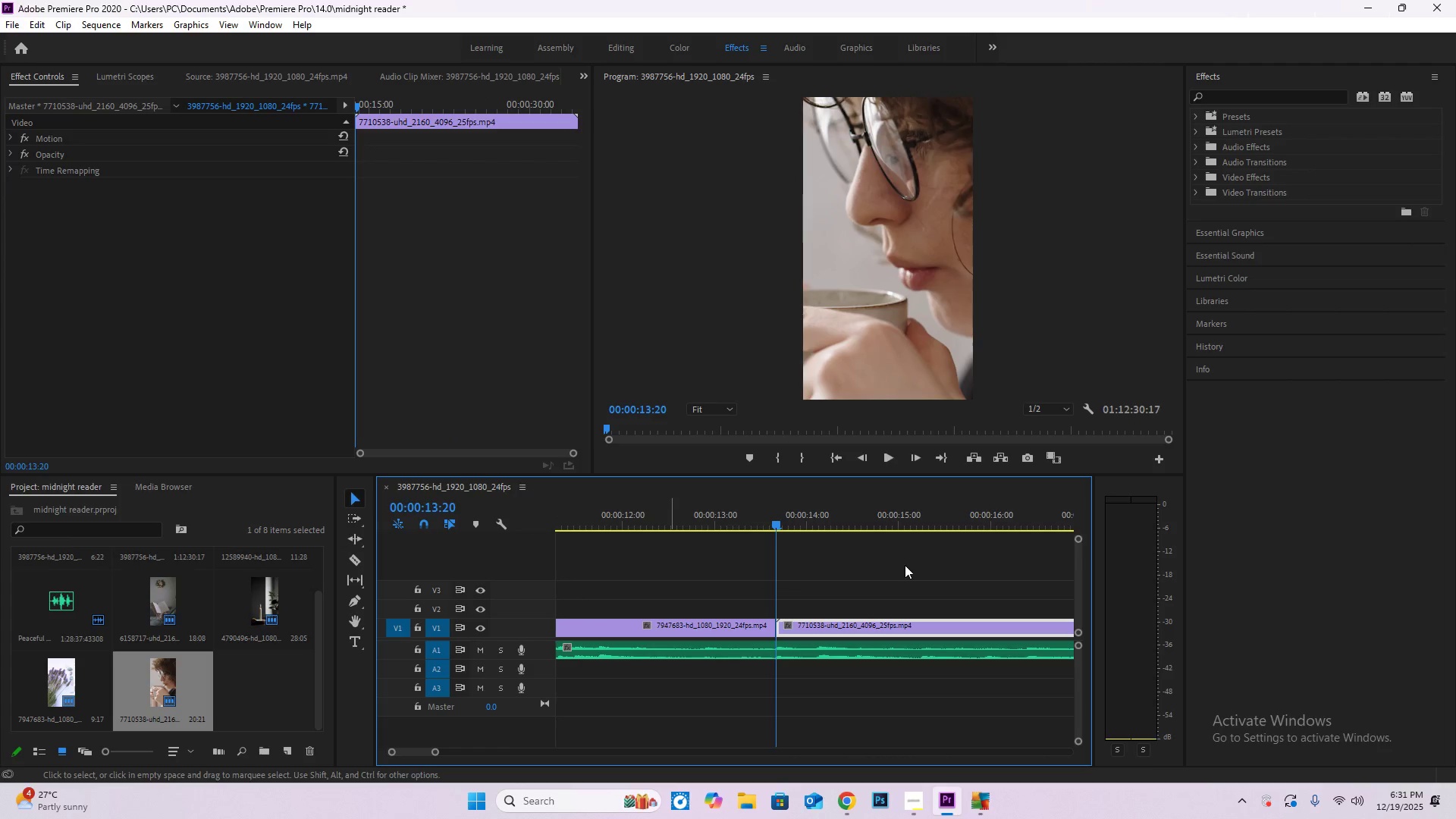 
hold_key(key=AltLeft, duration=0.33)
hold_key(key=AltLeft, duration=0.73)
scroll: coordinate [633, 679], scroll_direction: down, amount: 7.0
 